 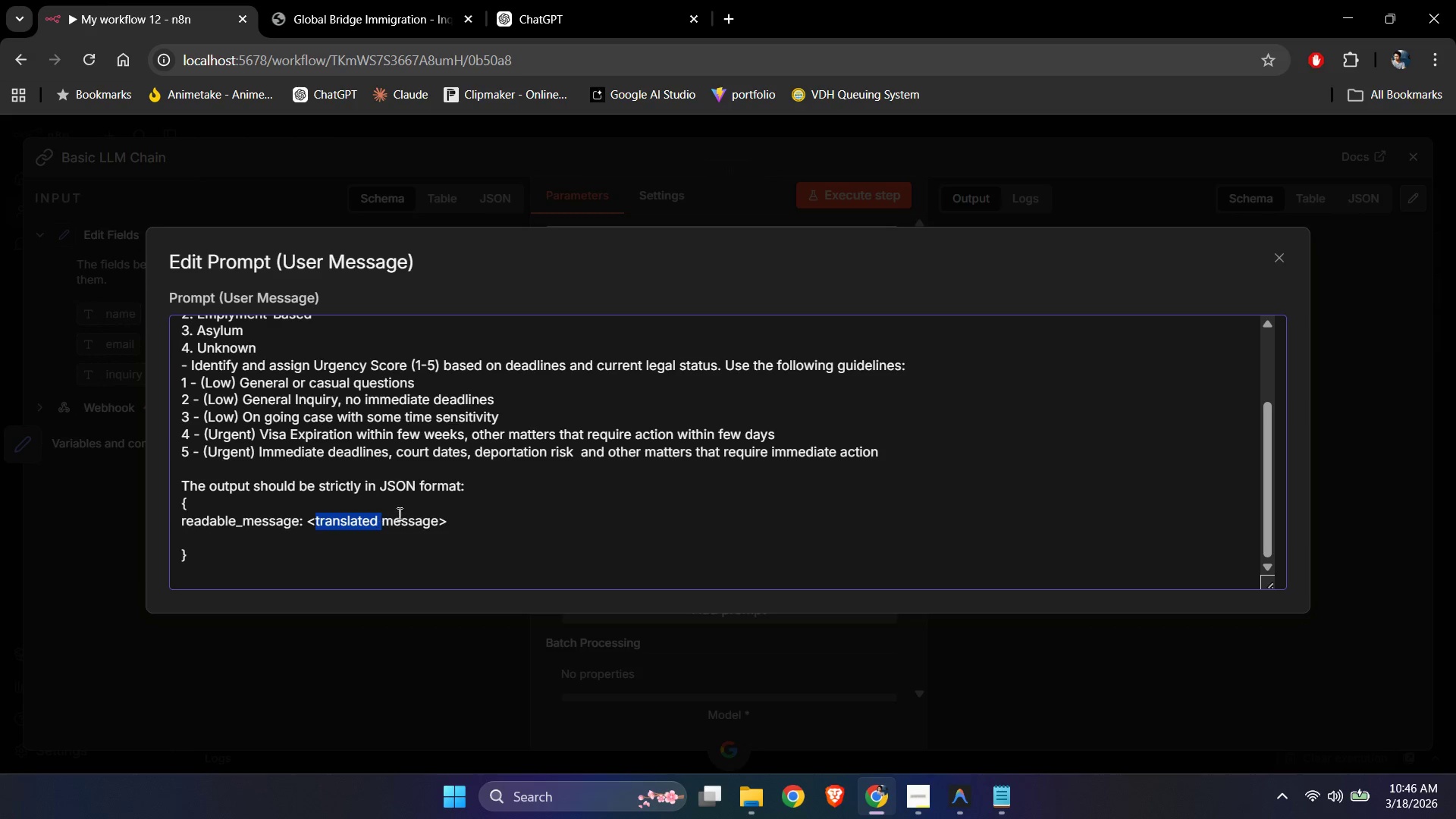 
left_click([530, 513])
 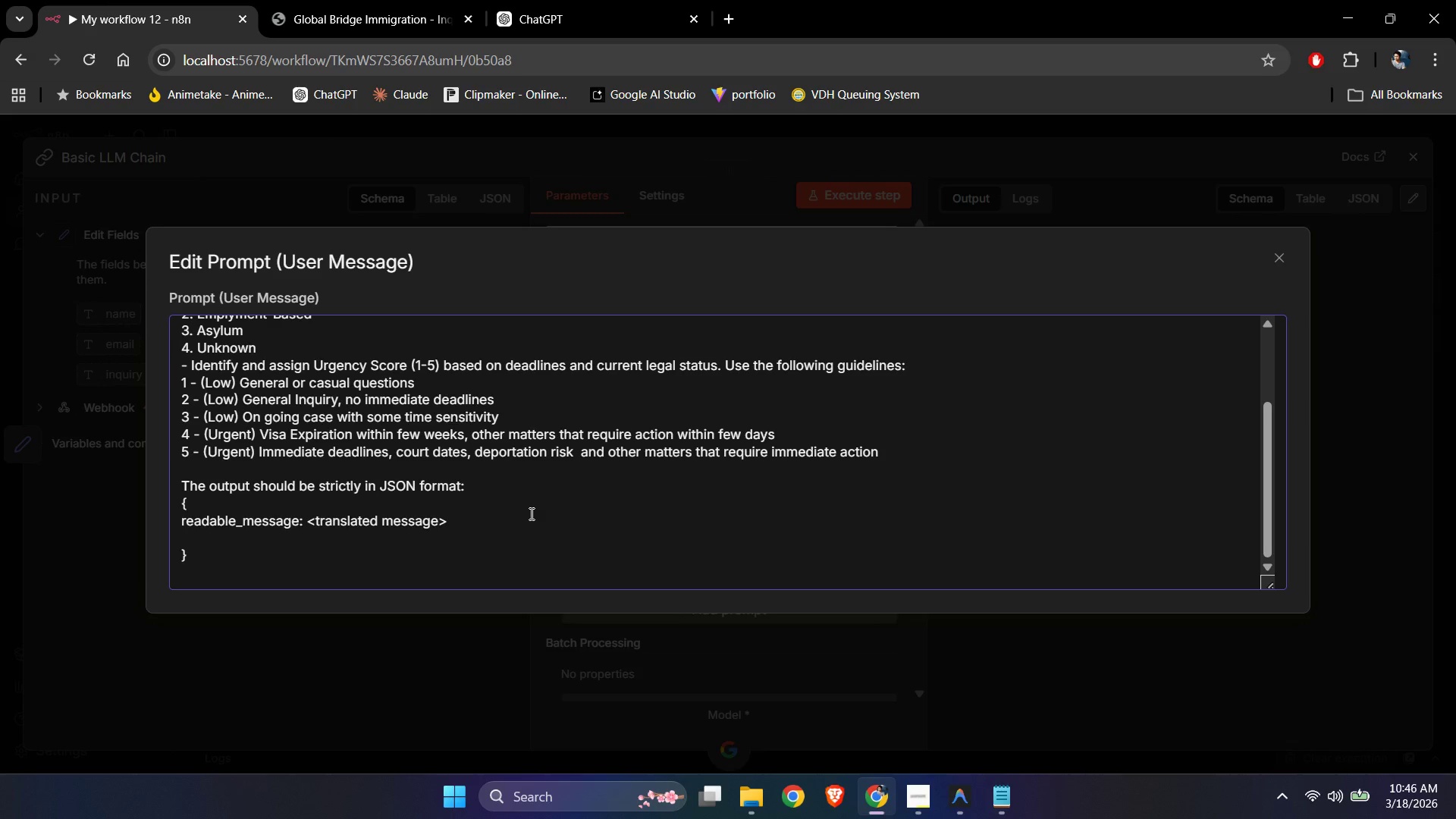 
key(ArrowLeft)
 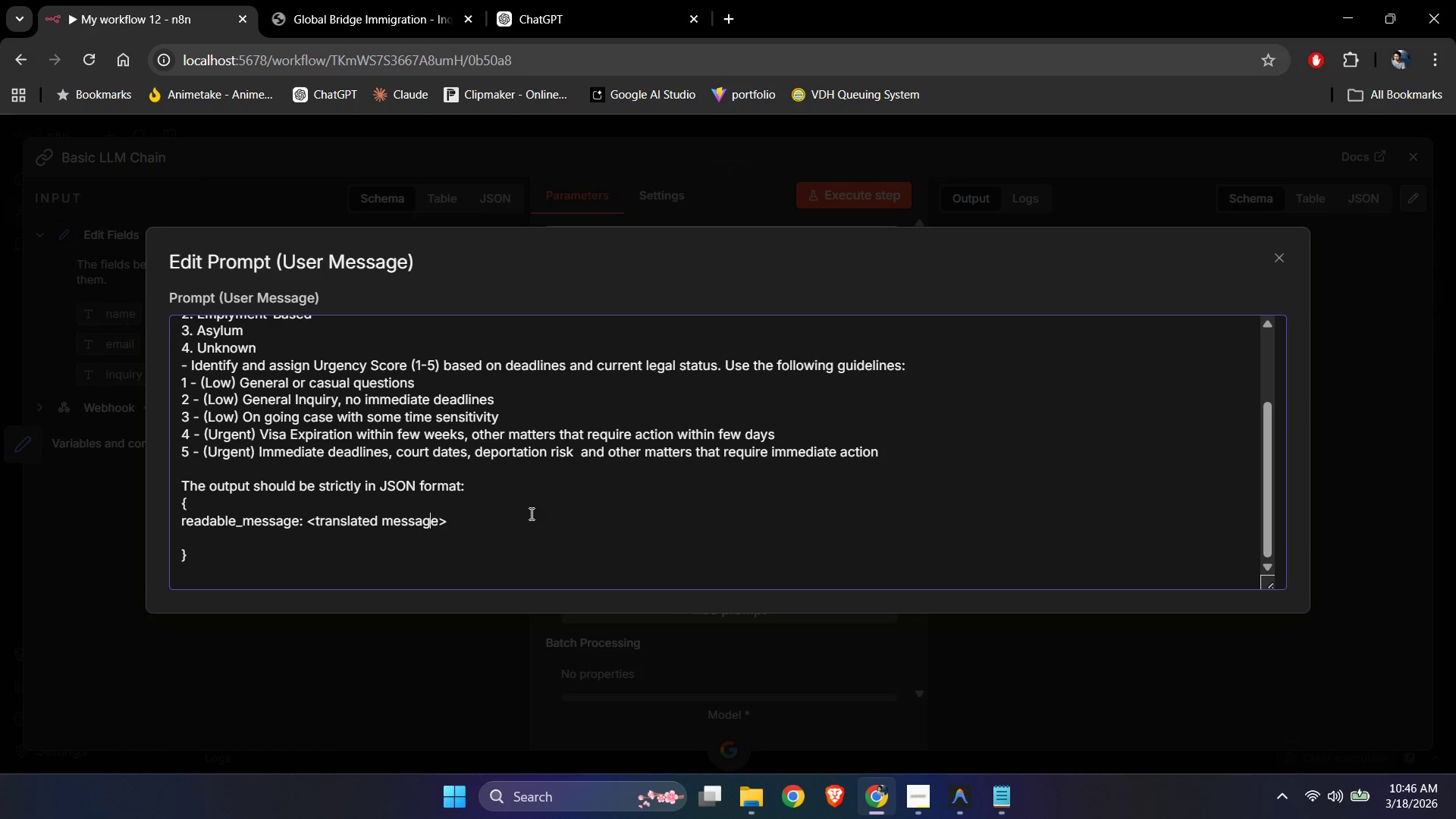 
key(ArrowLeft)
 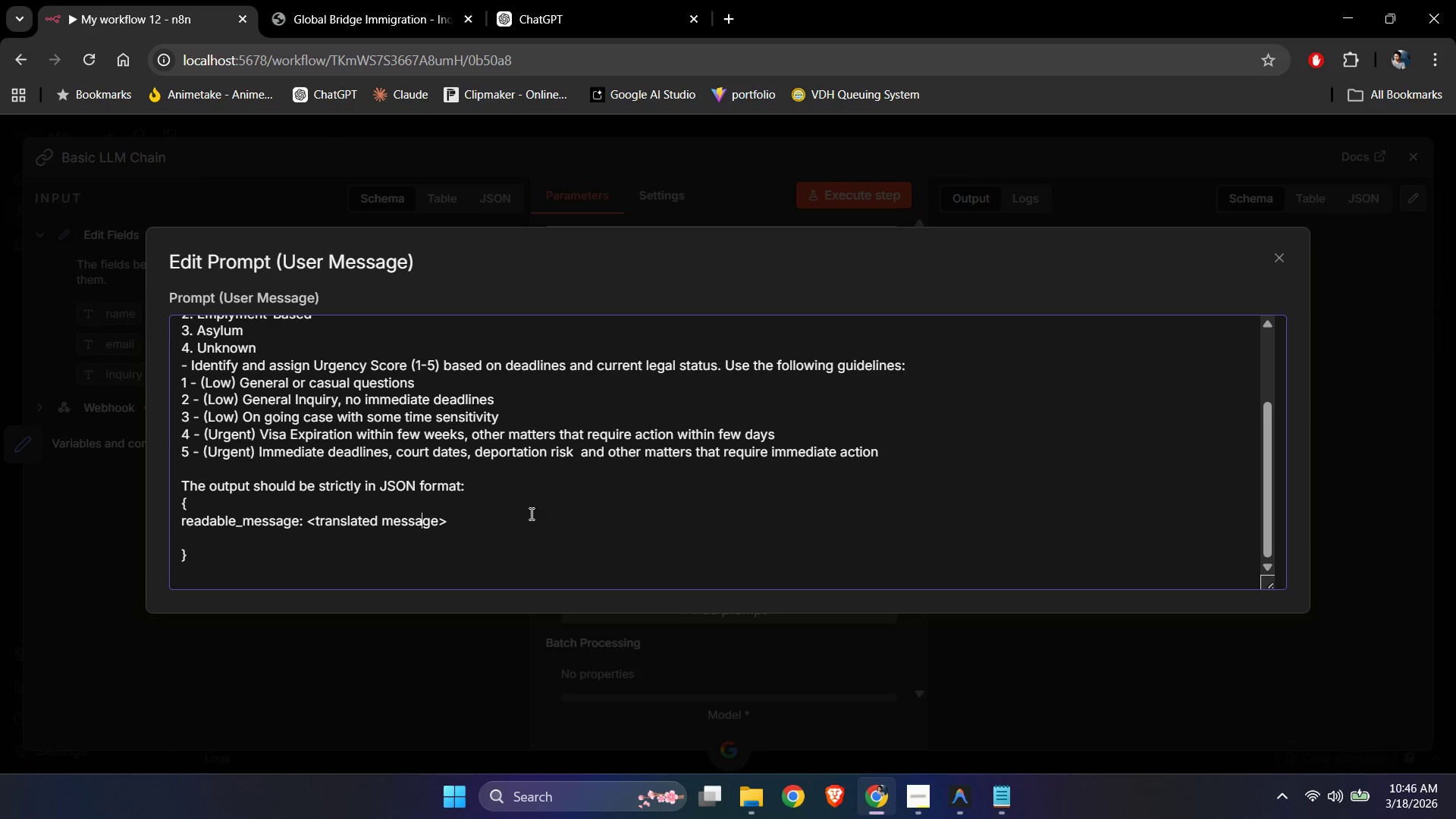 
key(ArrowLeft)
 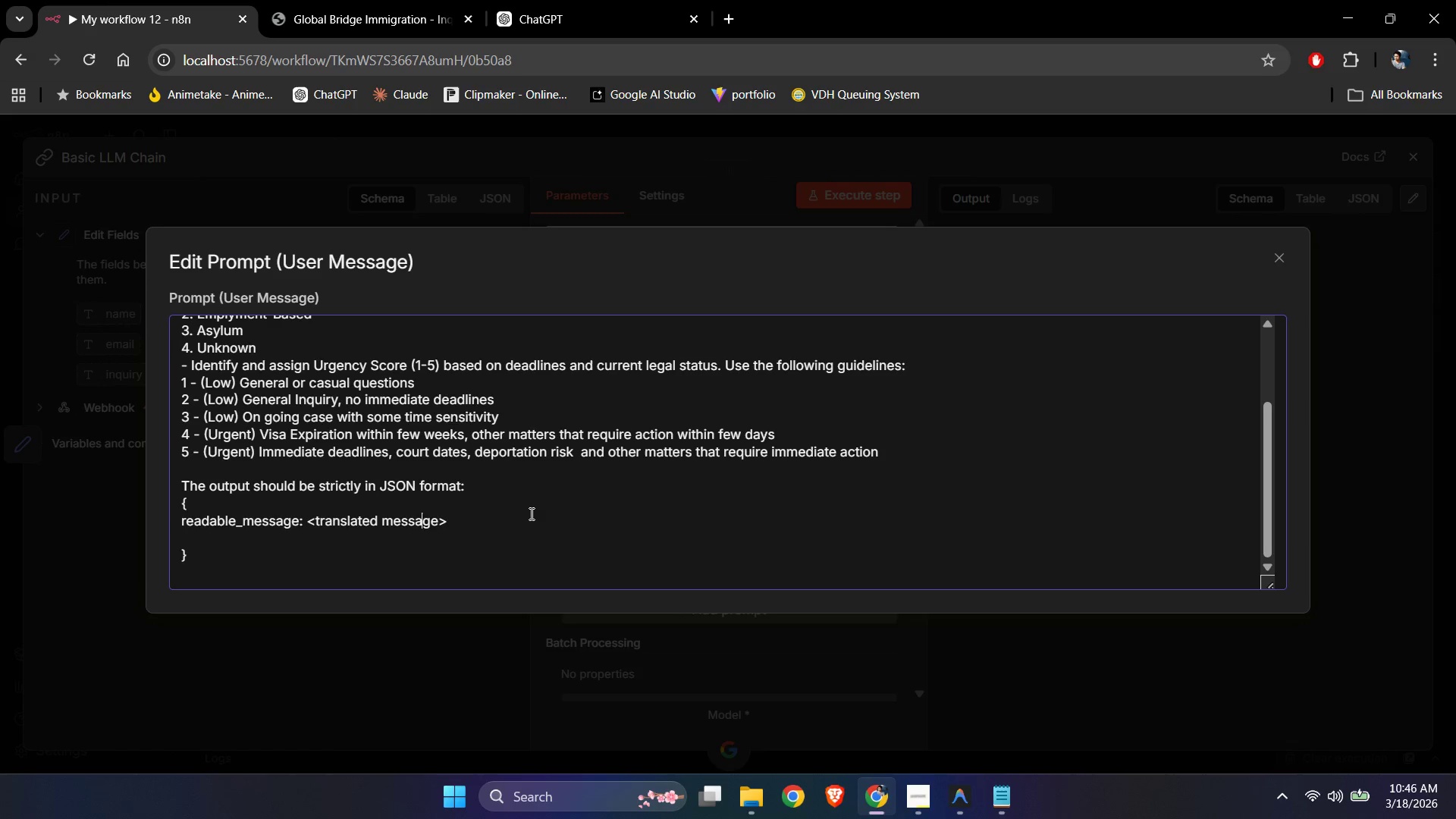 
key(ArrowLeft)
 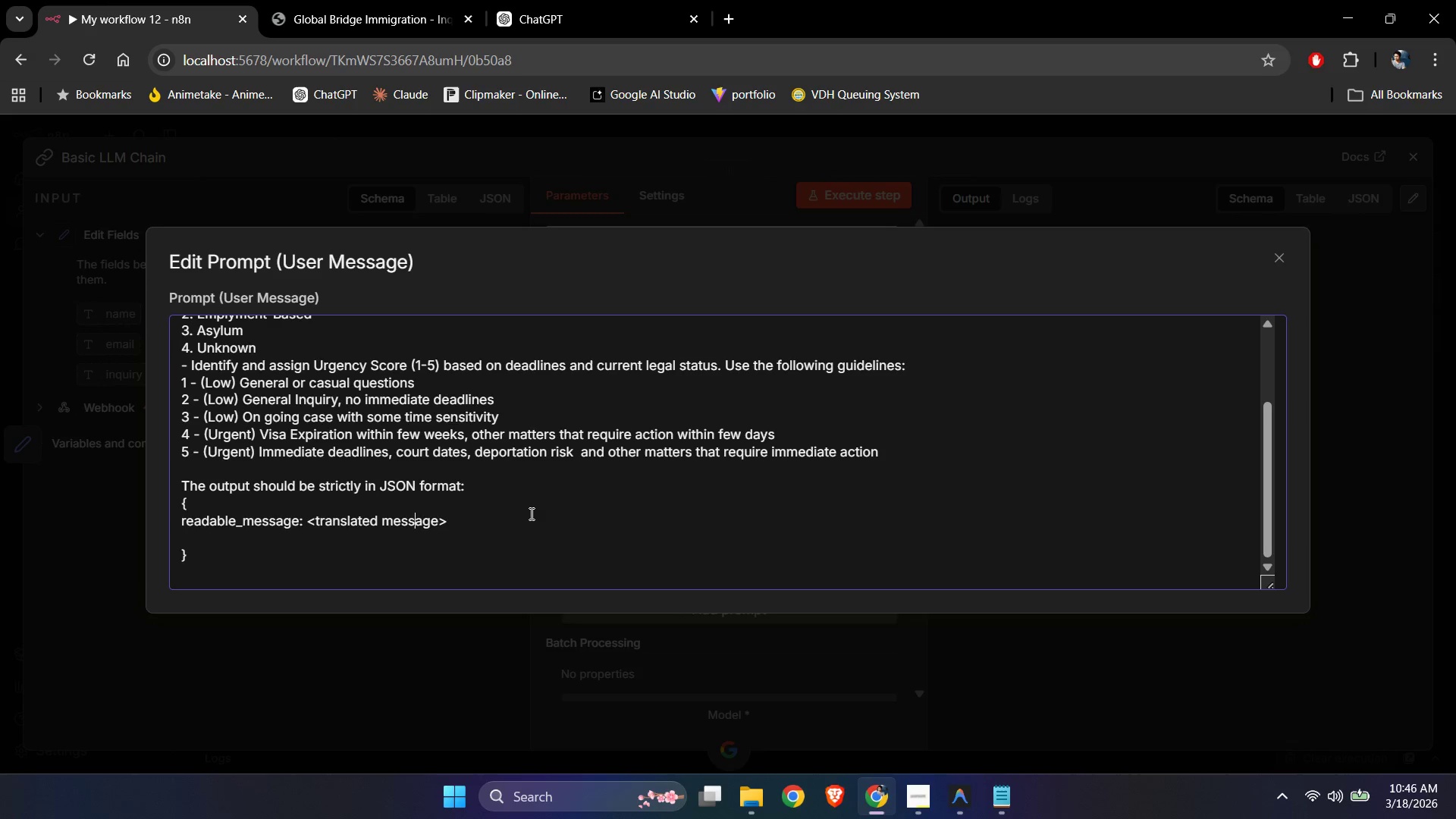 
key(ArrowLeft)
 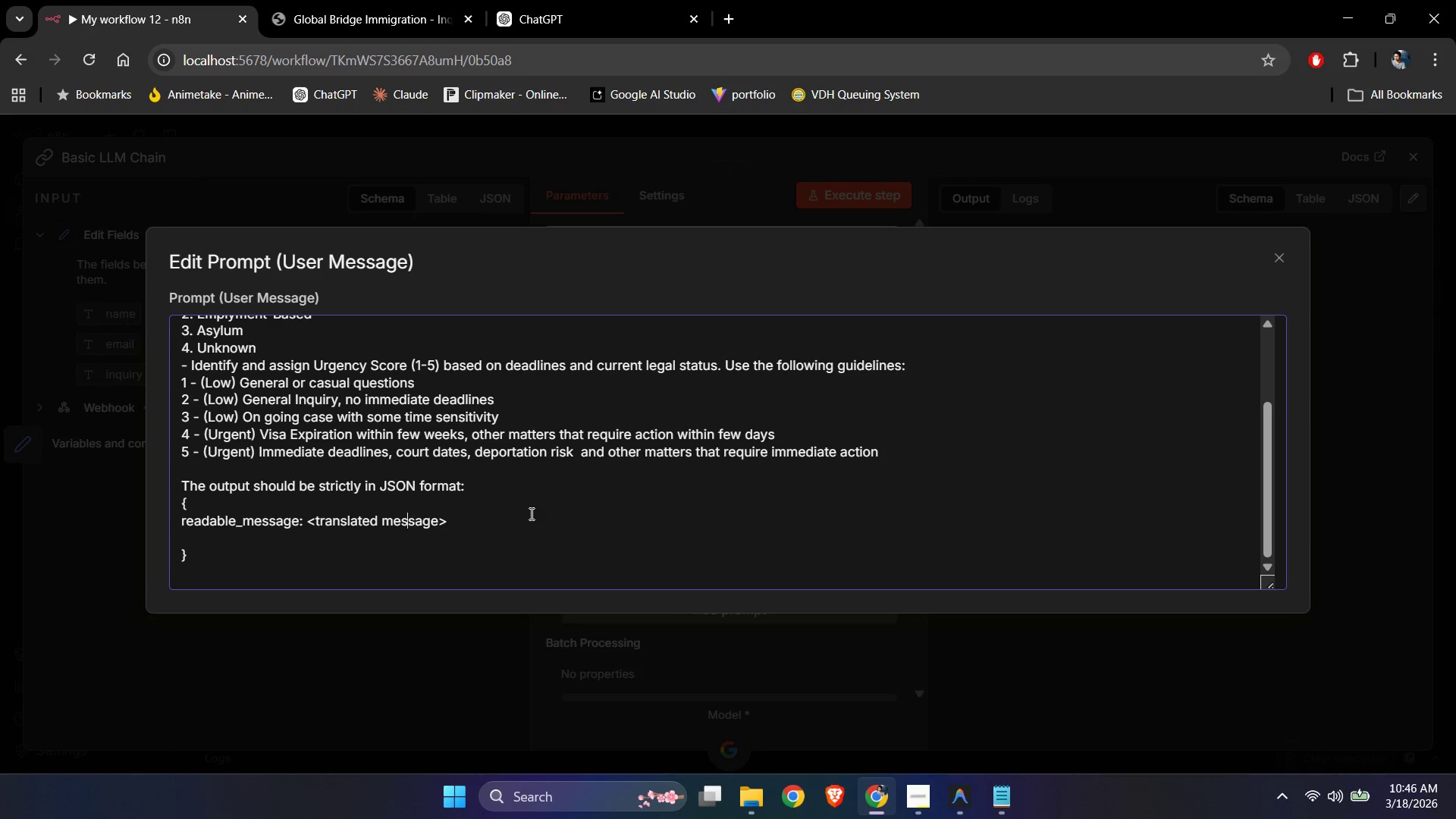 
key(ArrowLeft)
 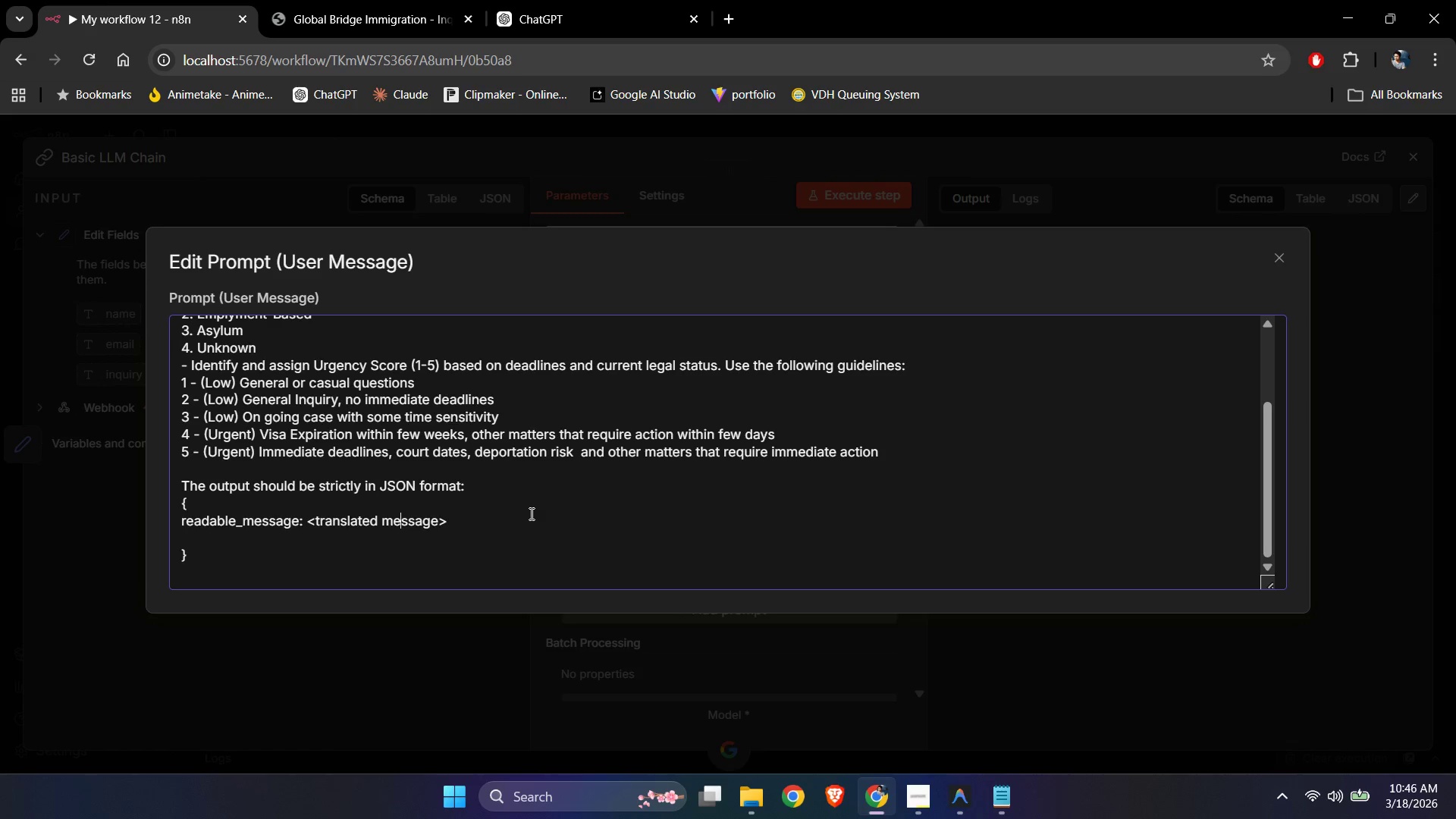 
key(ArrowLeft)
 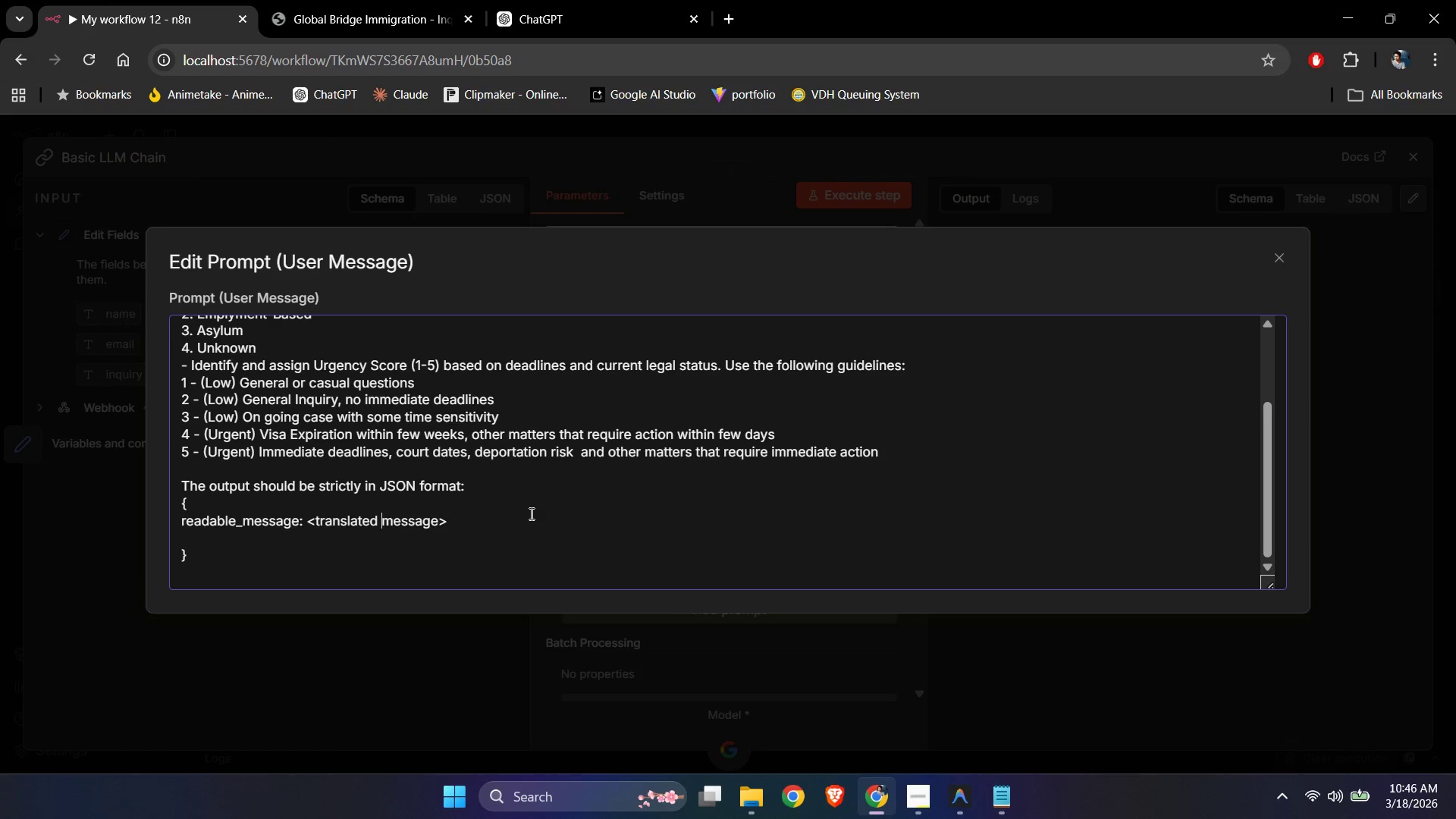 
key(ArrowLeft)
 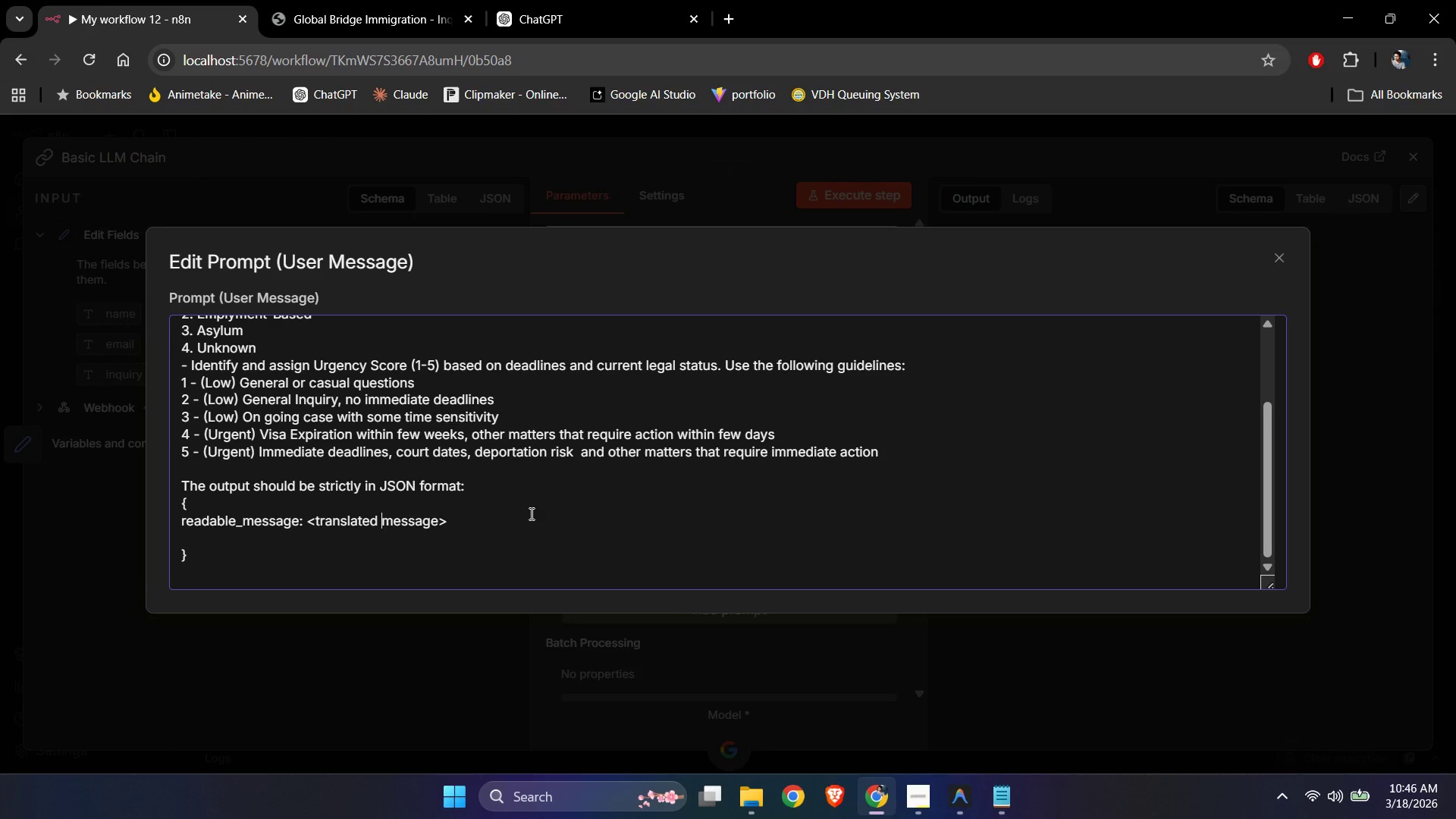 
type(or enhanced )
 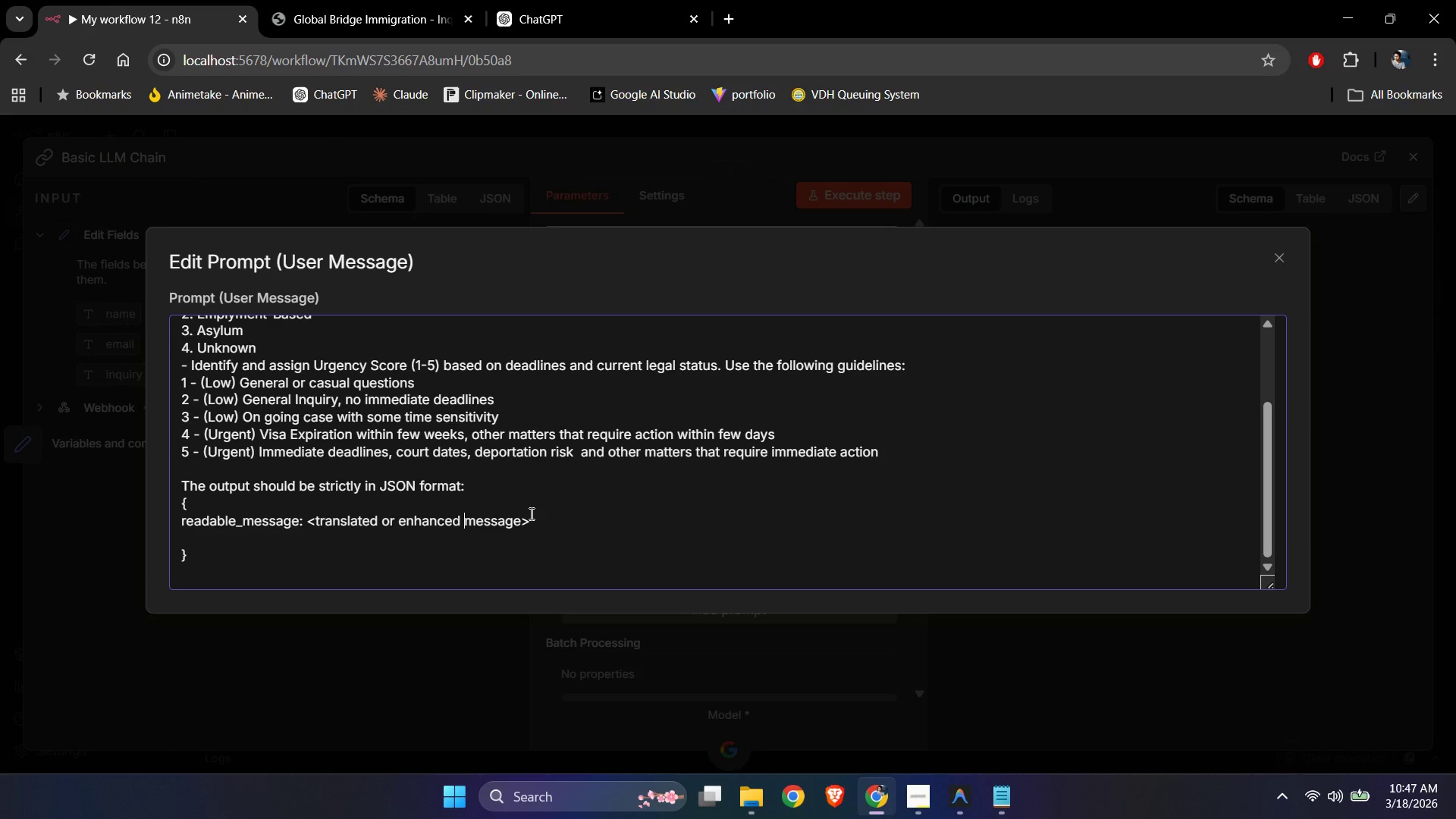 
wait(5.83)
 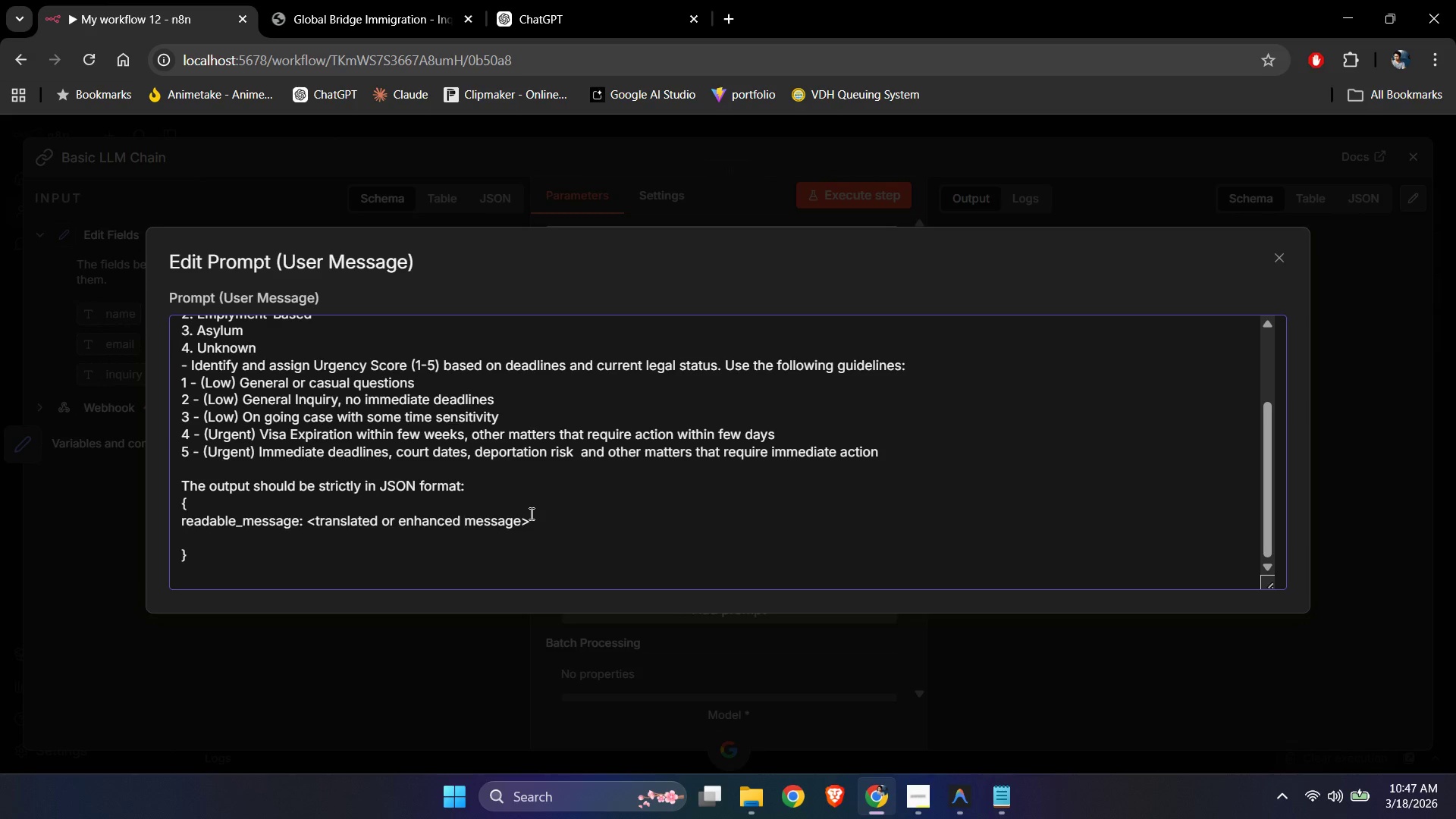 
key(End)
 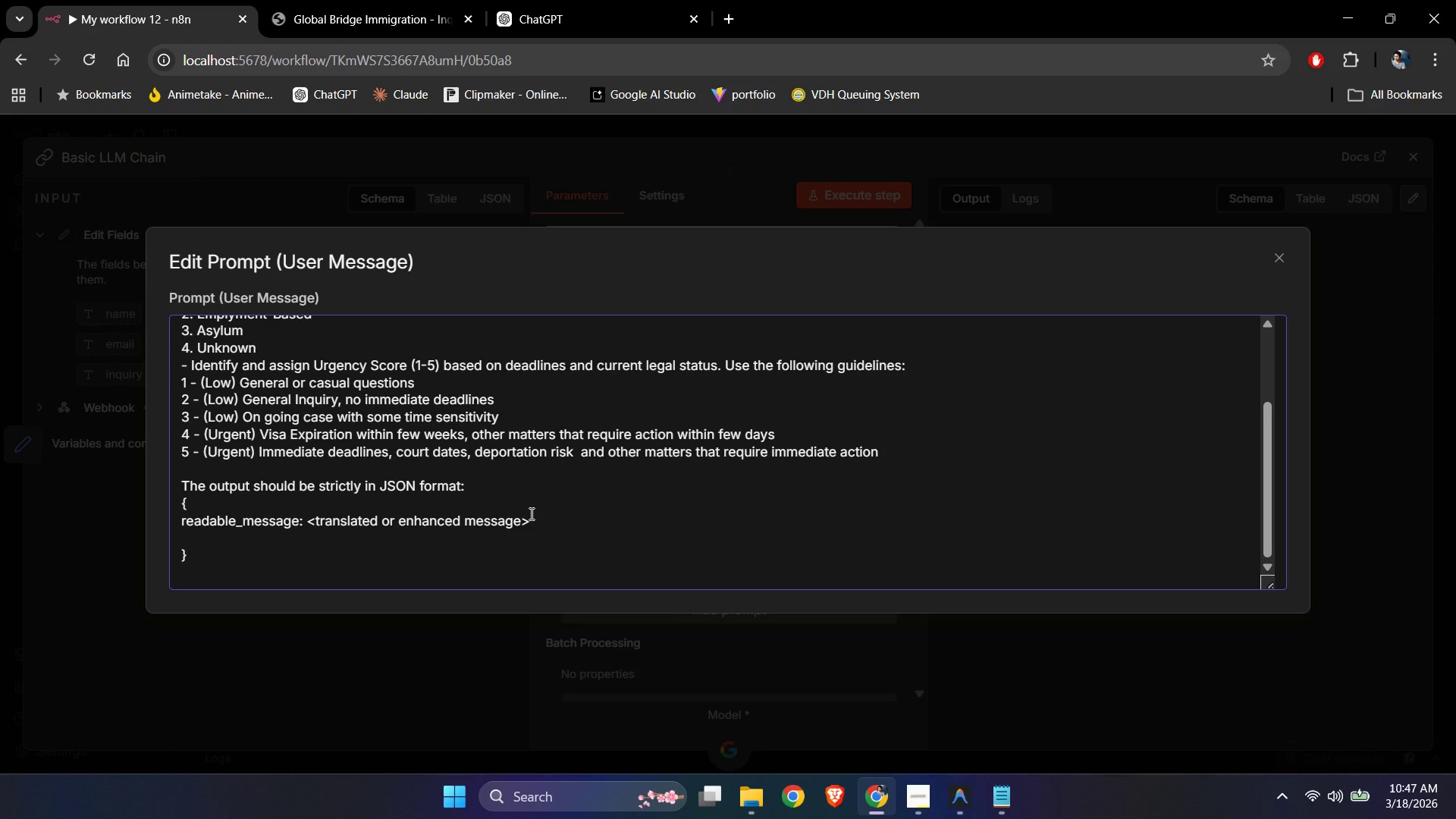 
key(Home)
 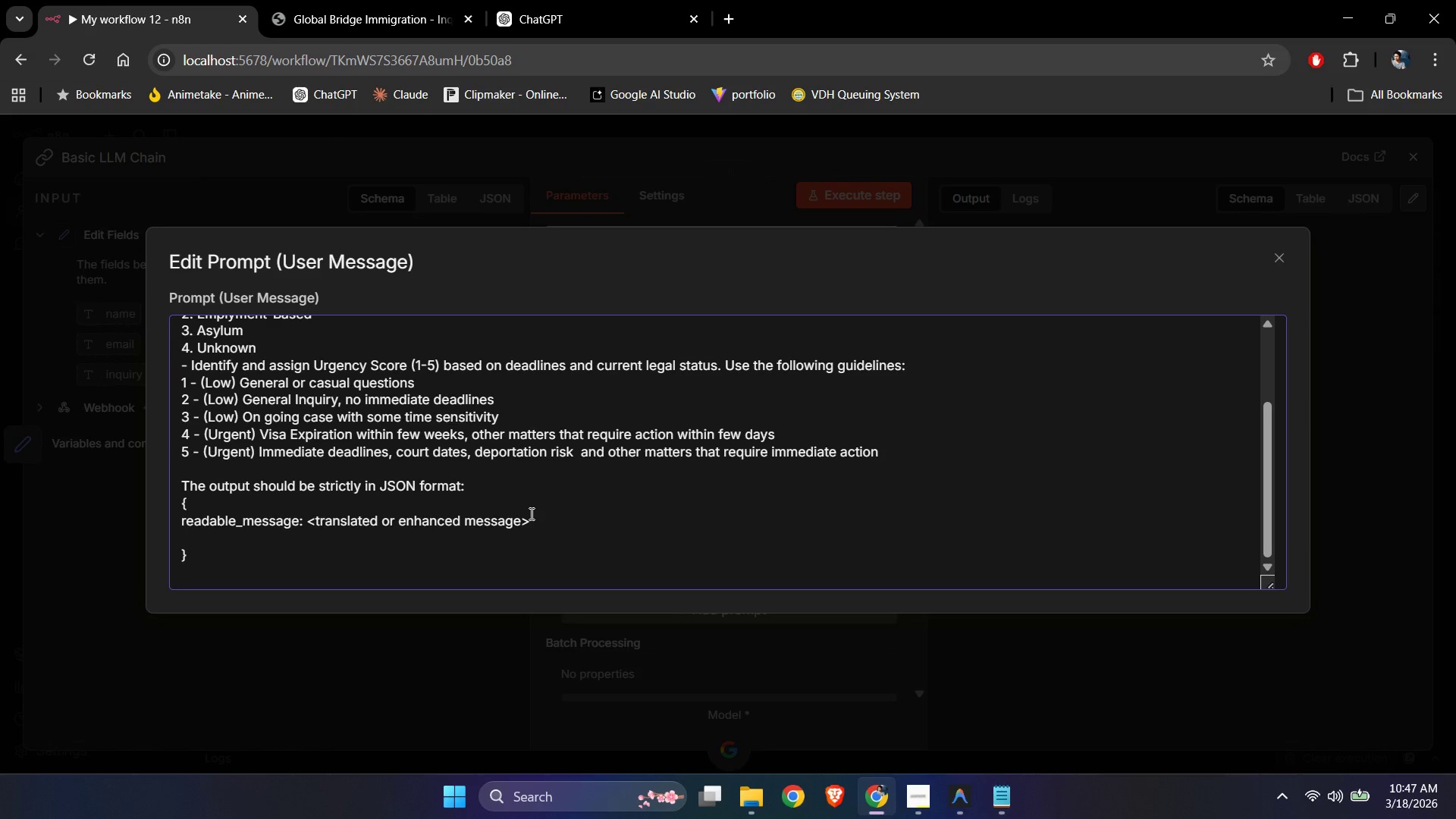 
key(Shift+ShiftLeft)
 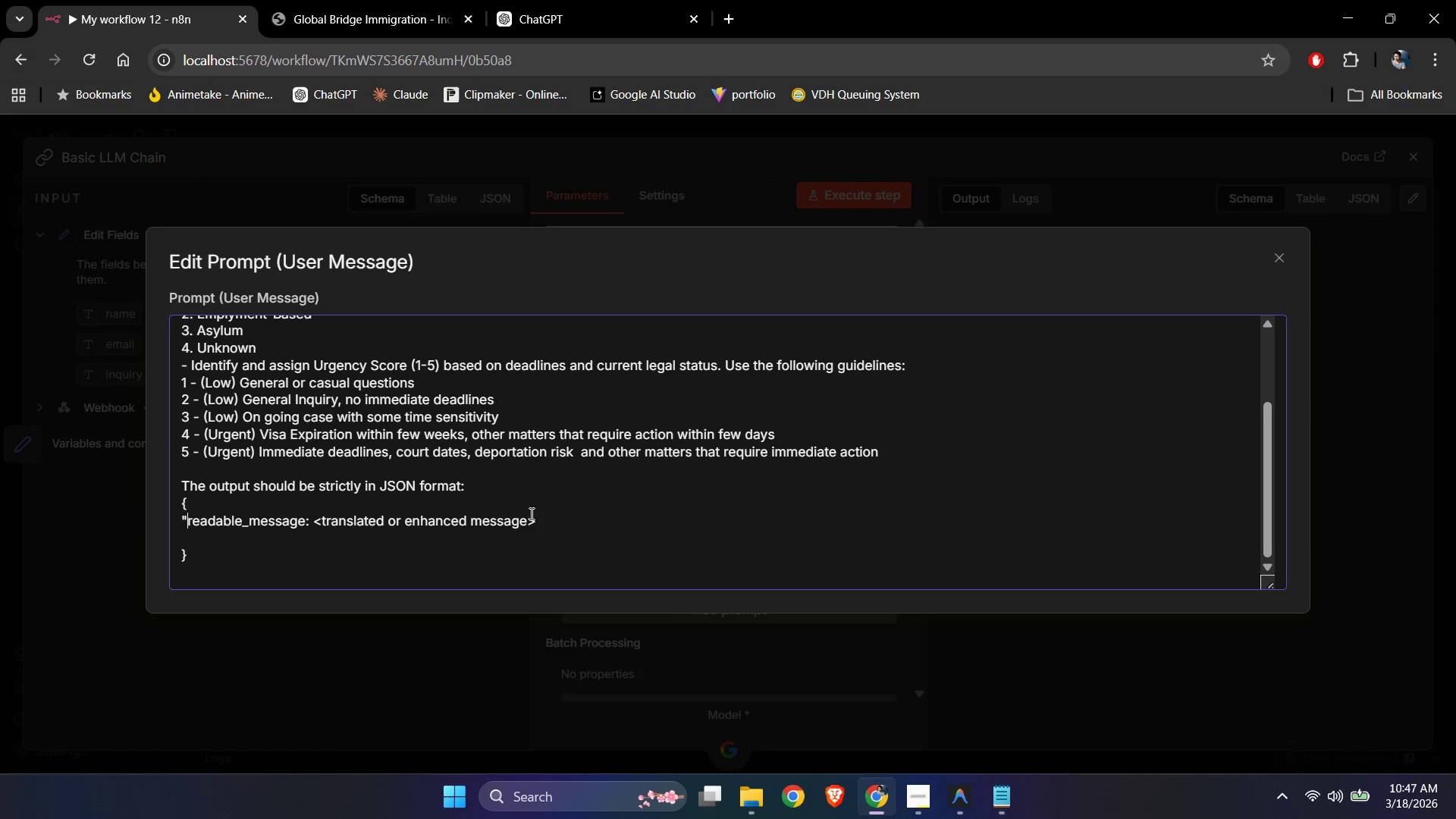 
key(Shift+Quote)
 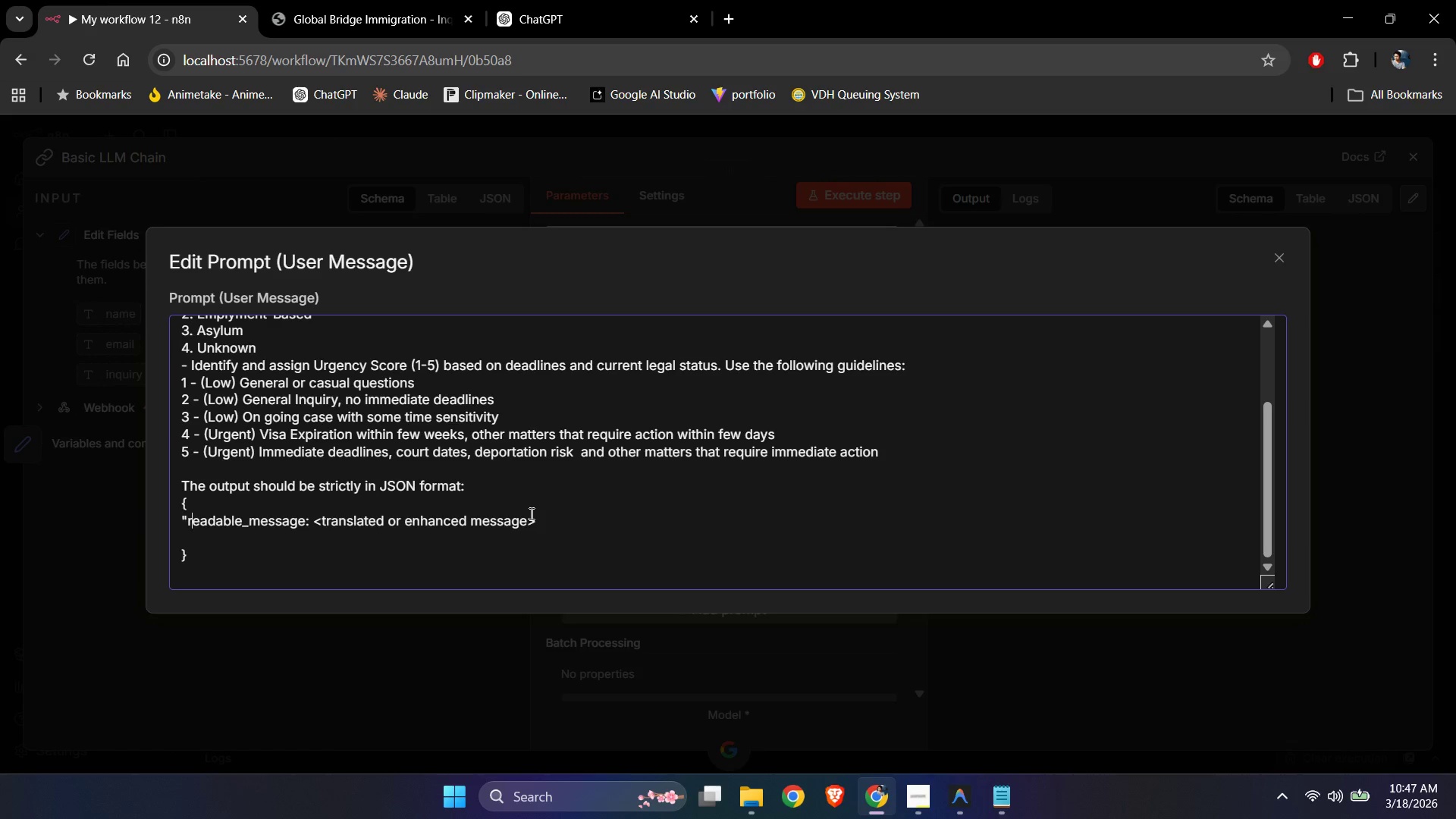 
key(ArrowRight)
 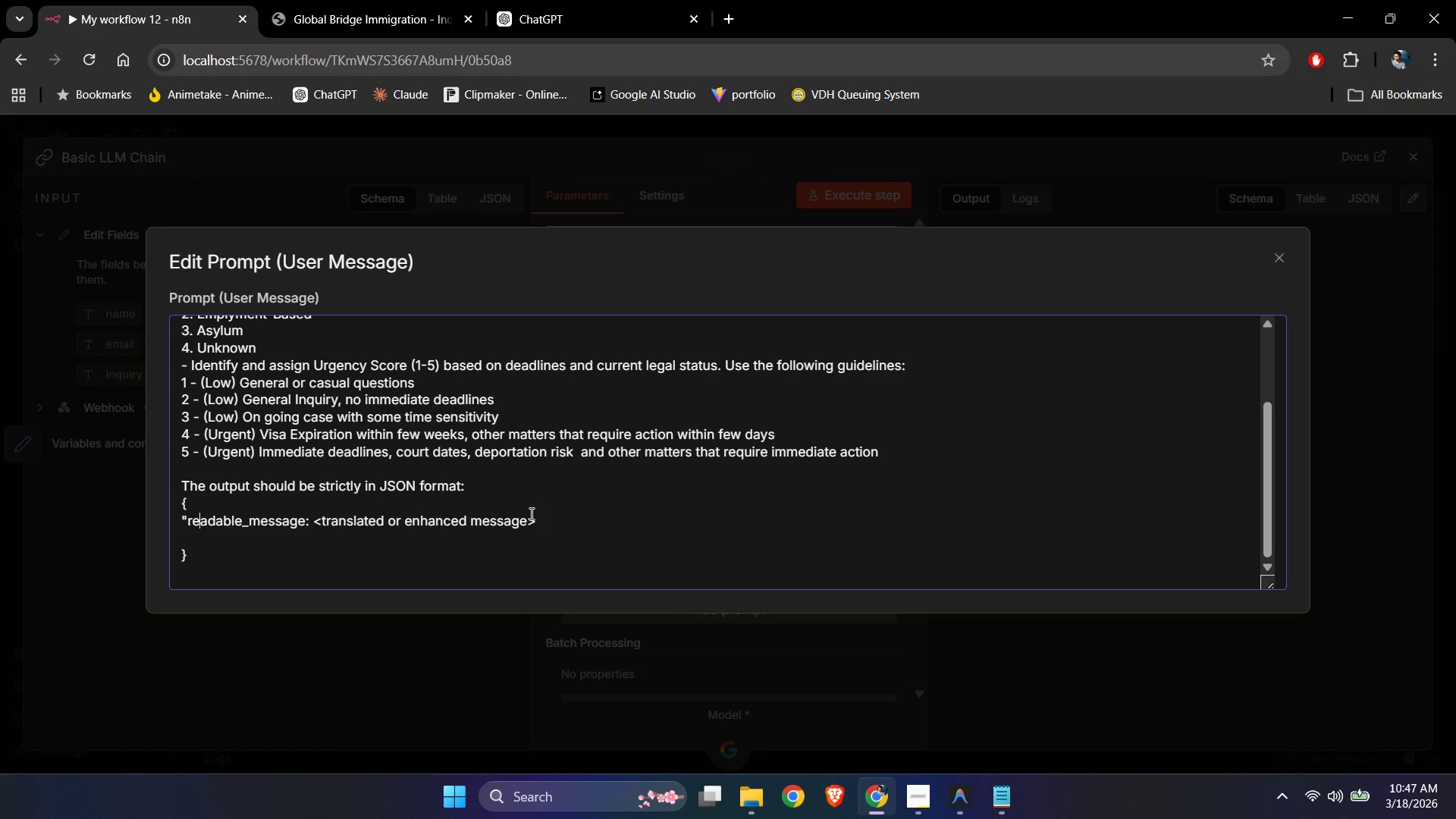 
key(ArrowRight)
 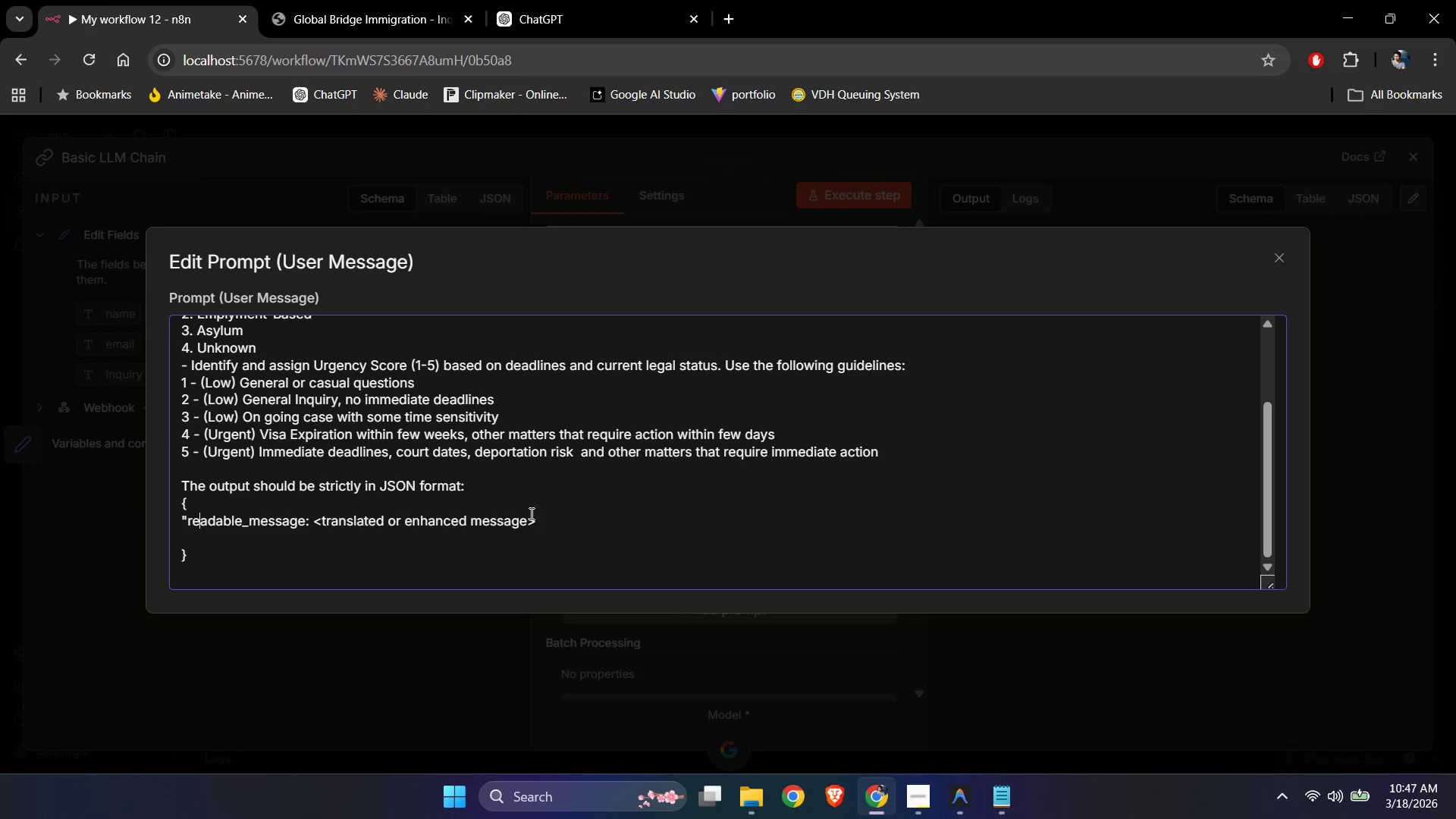 
key(ArrowRight)
 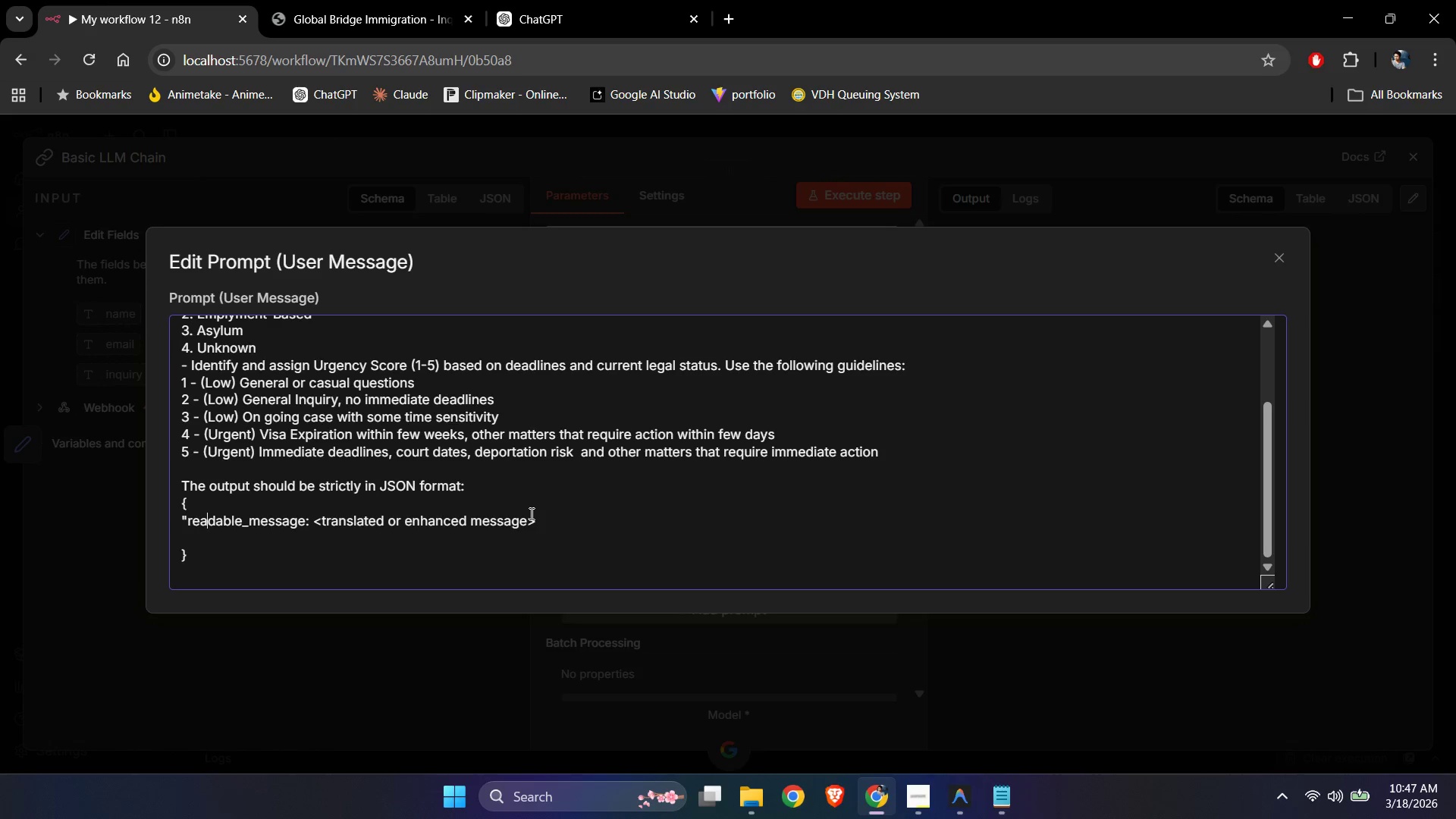 
key(ArrowRight)
 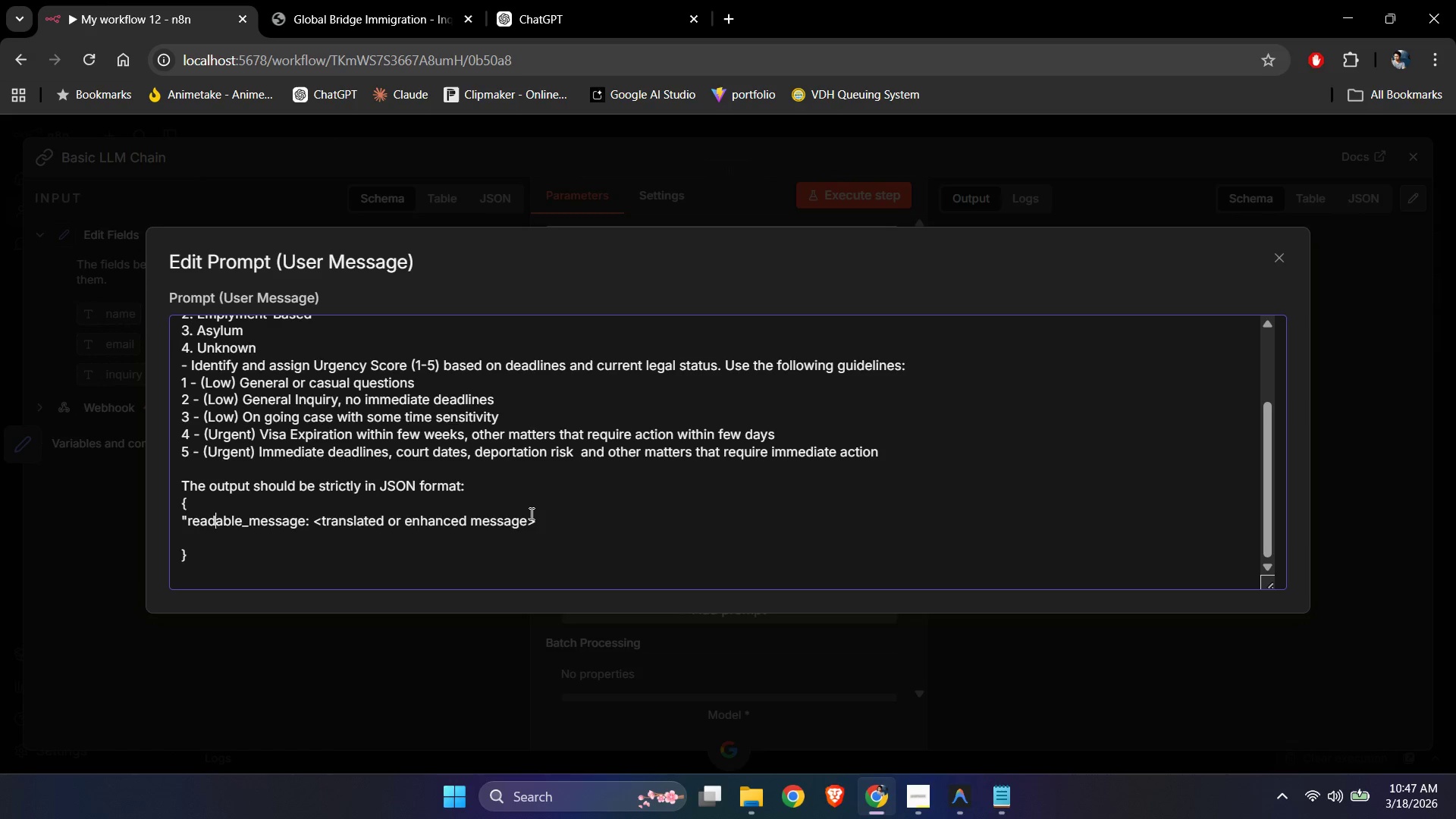 
key(ArrowRight)
 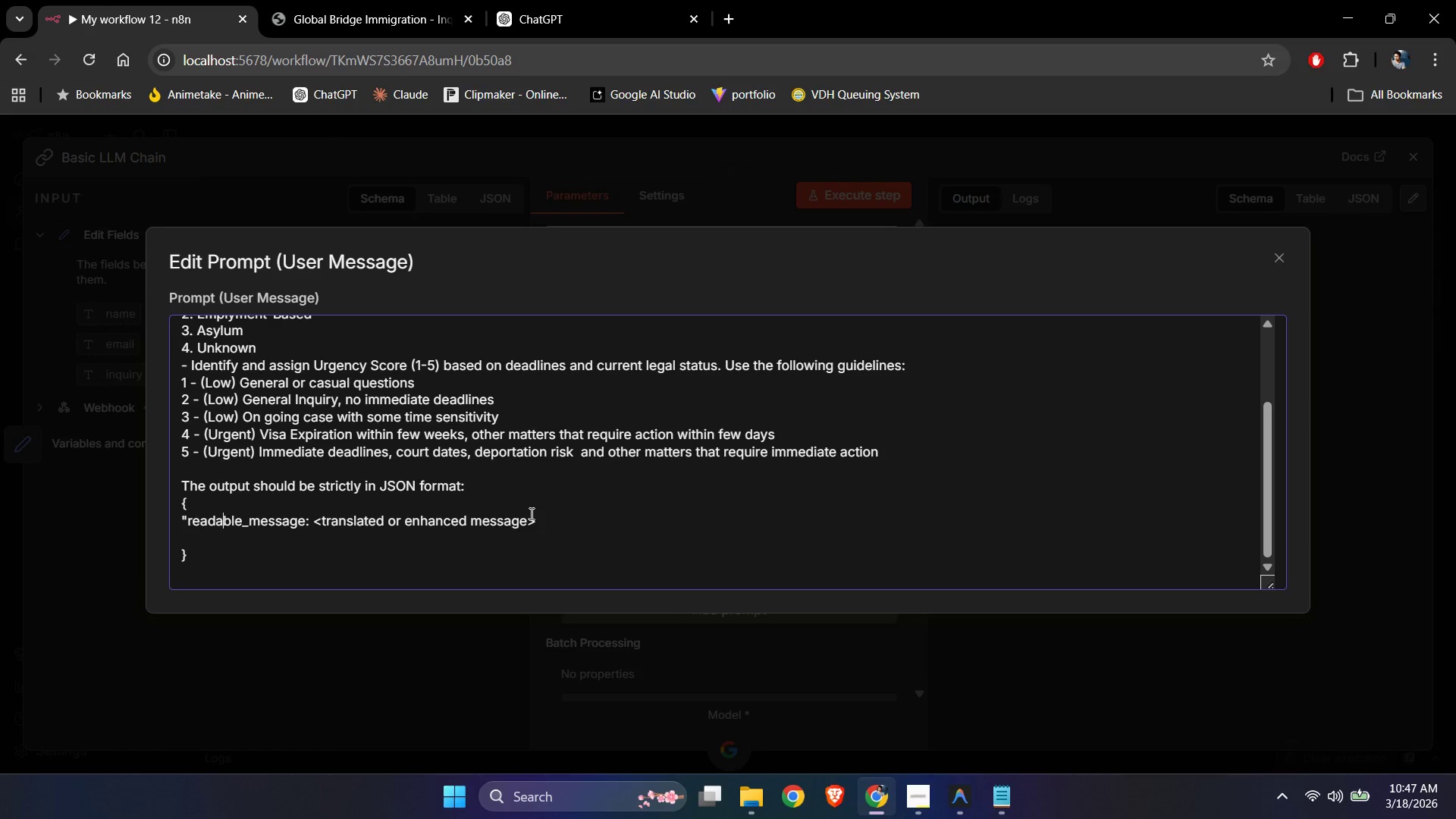 
key(ArrowRight)
 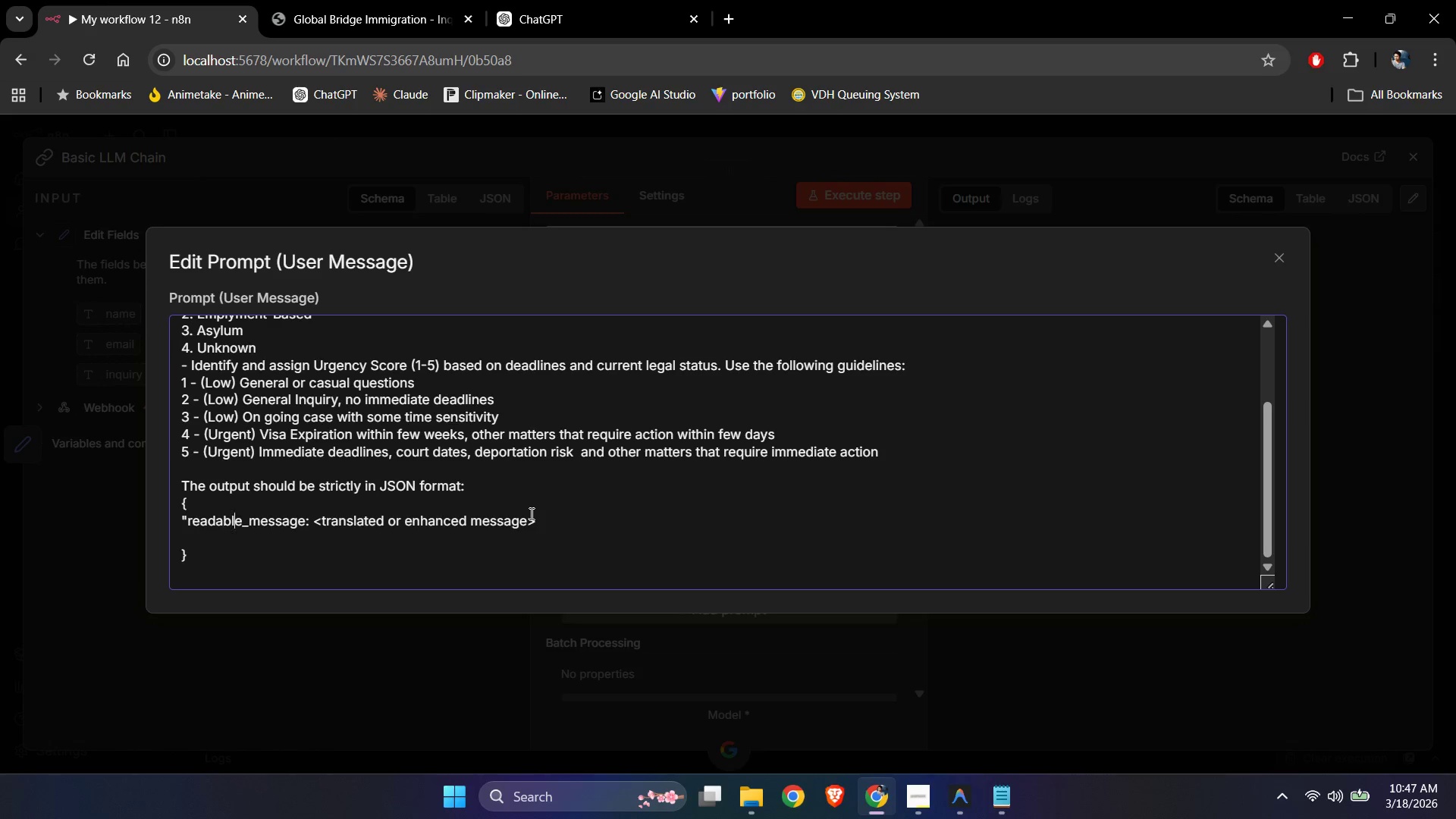 
key(ArrowRight)
 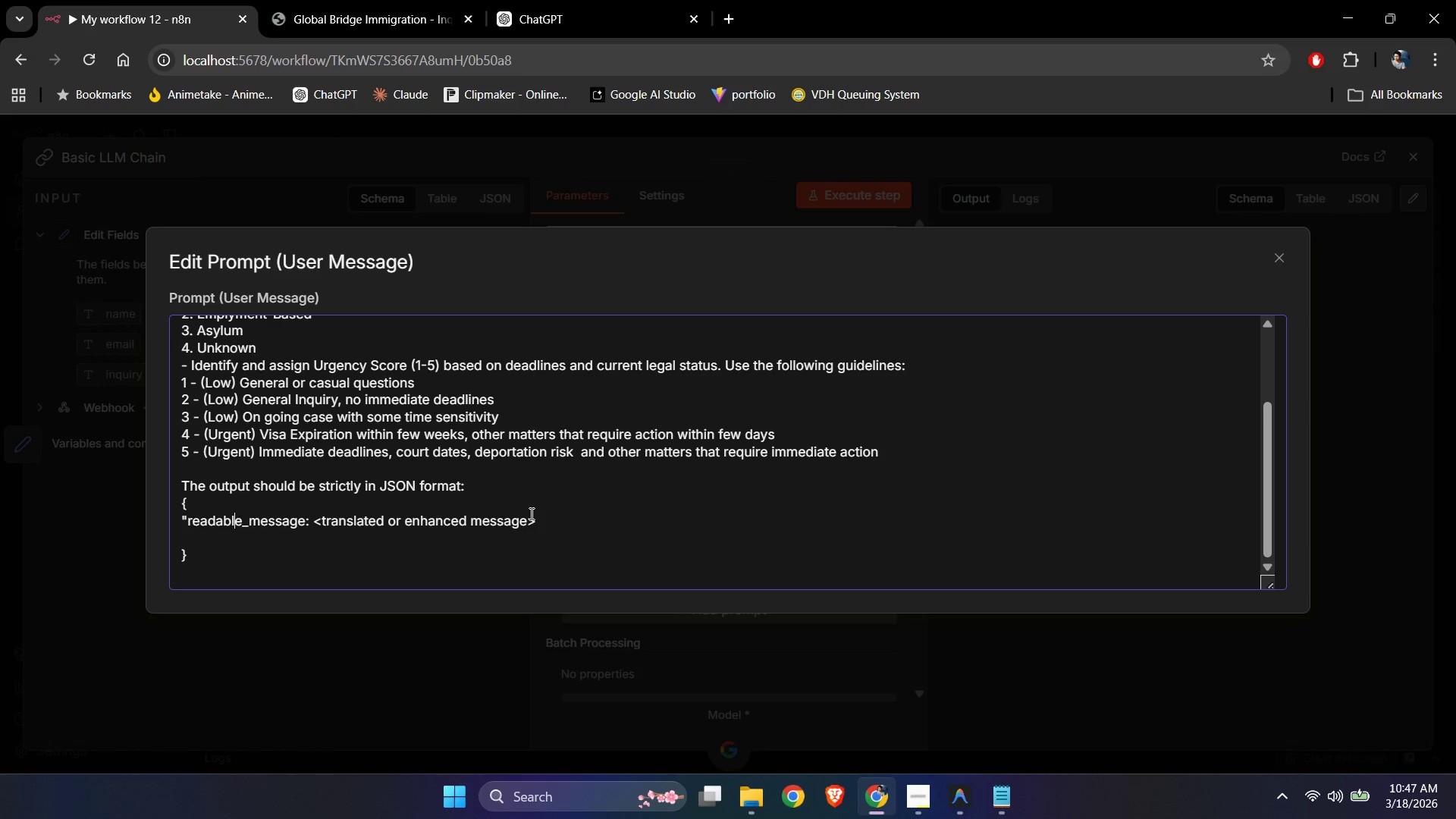 
key(ArrowRight)
 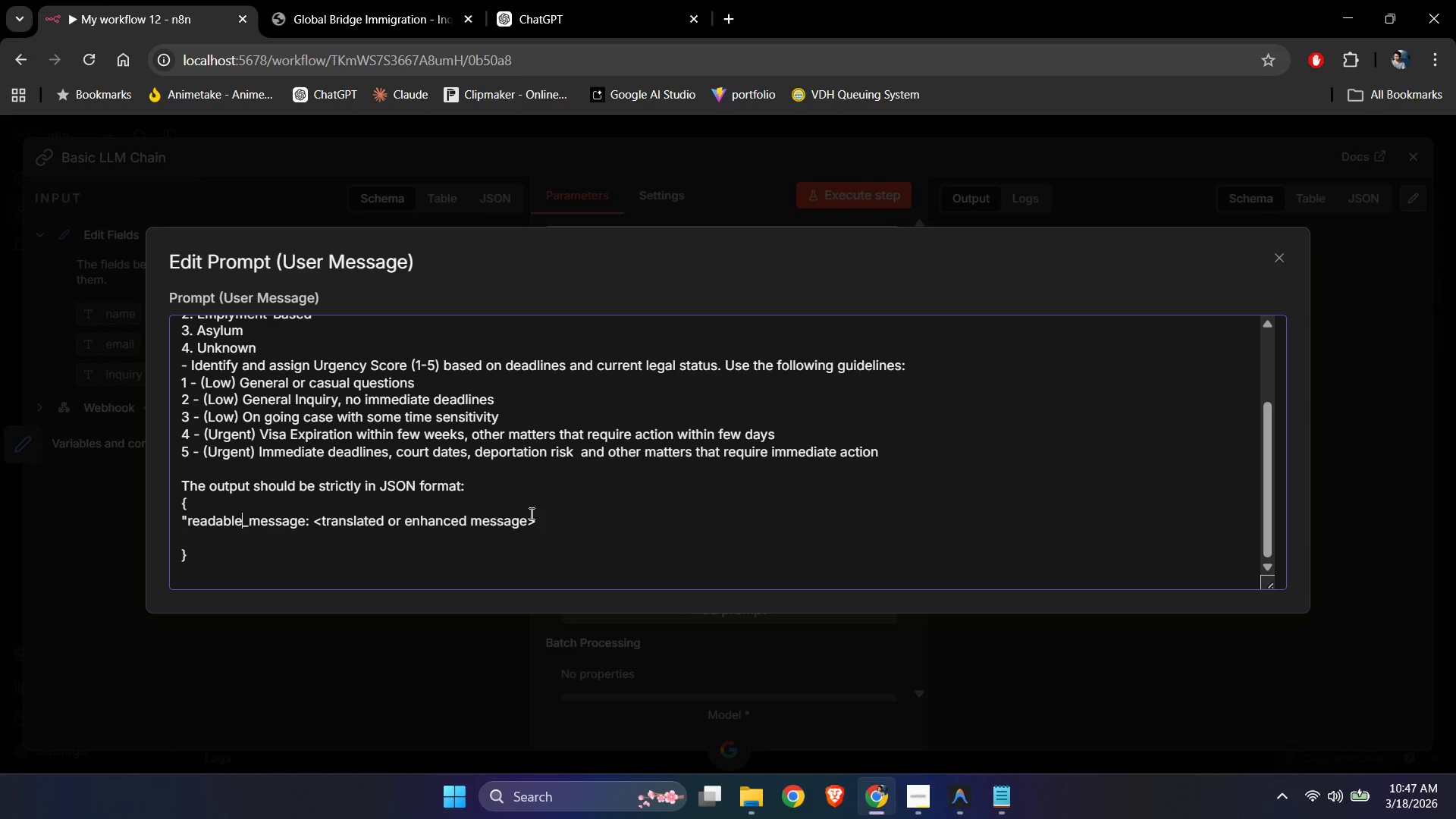 
key(ArrowRight)
 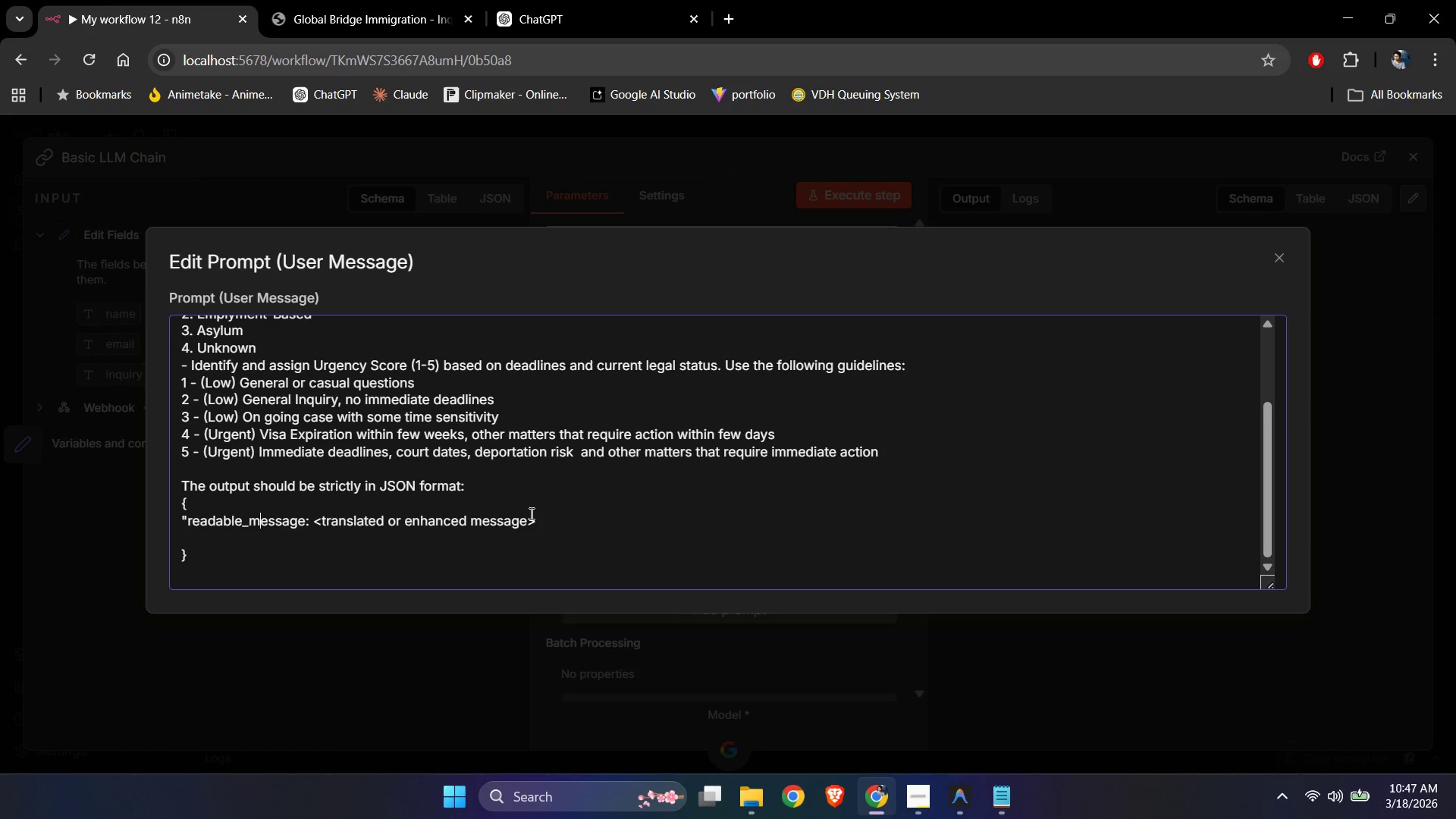 
key(ArrowRight)
 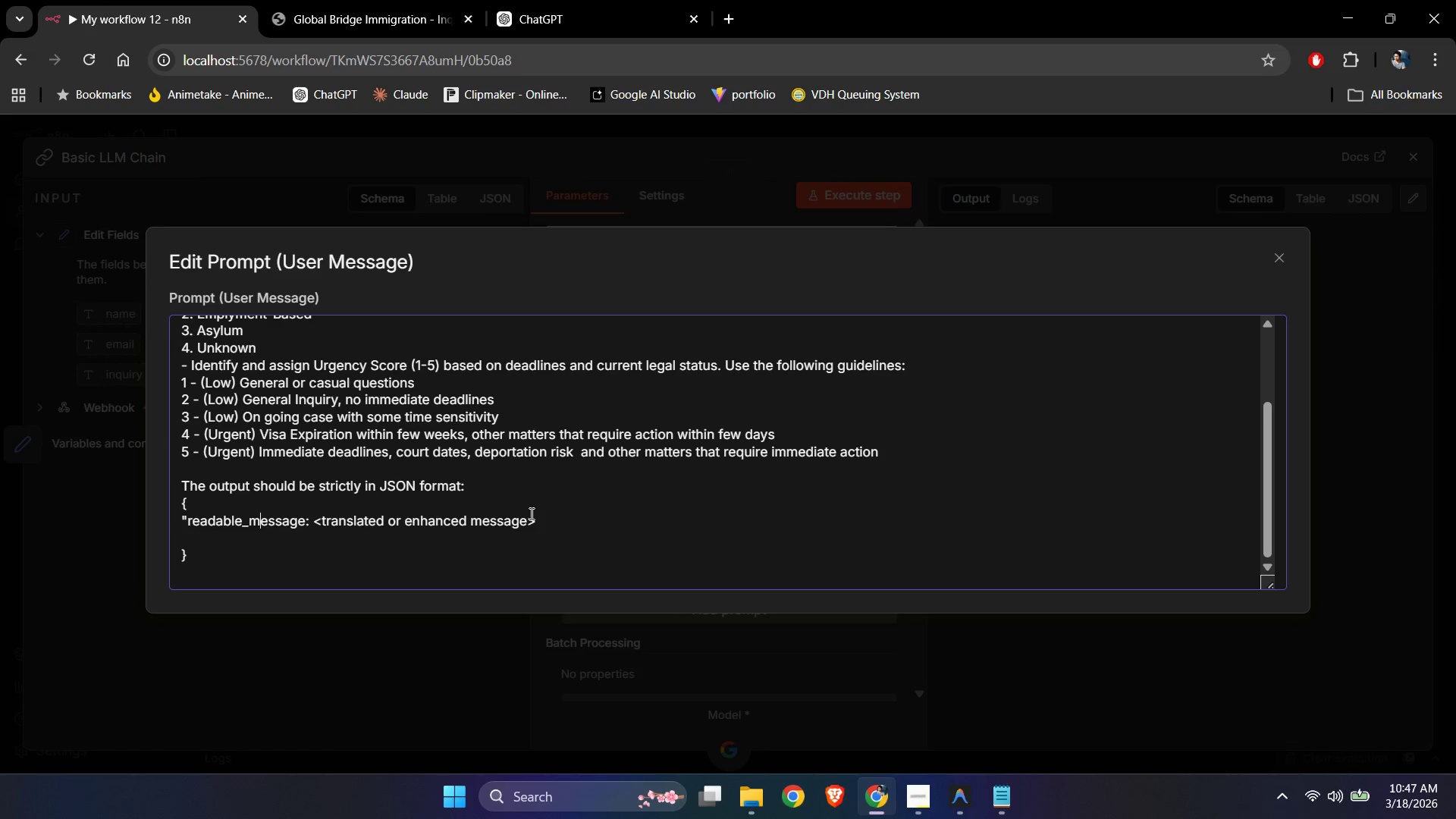 
key(ArrowRight)
 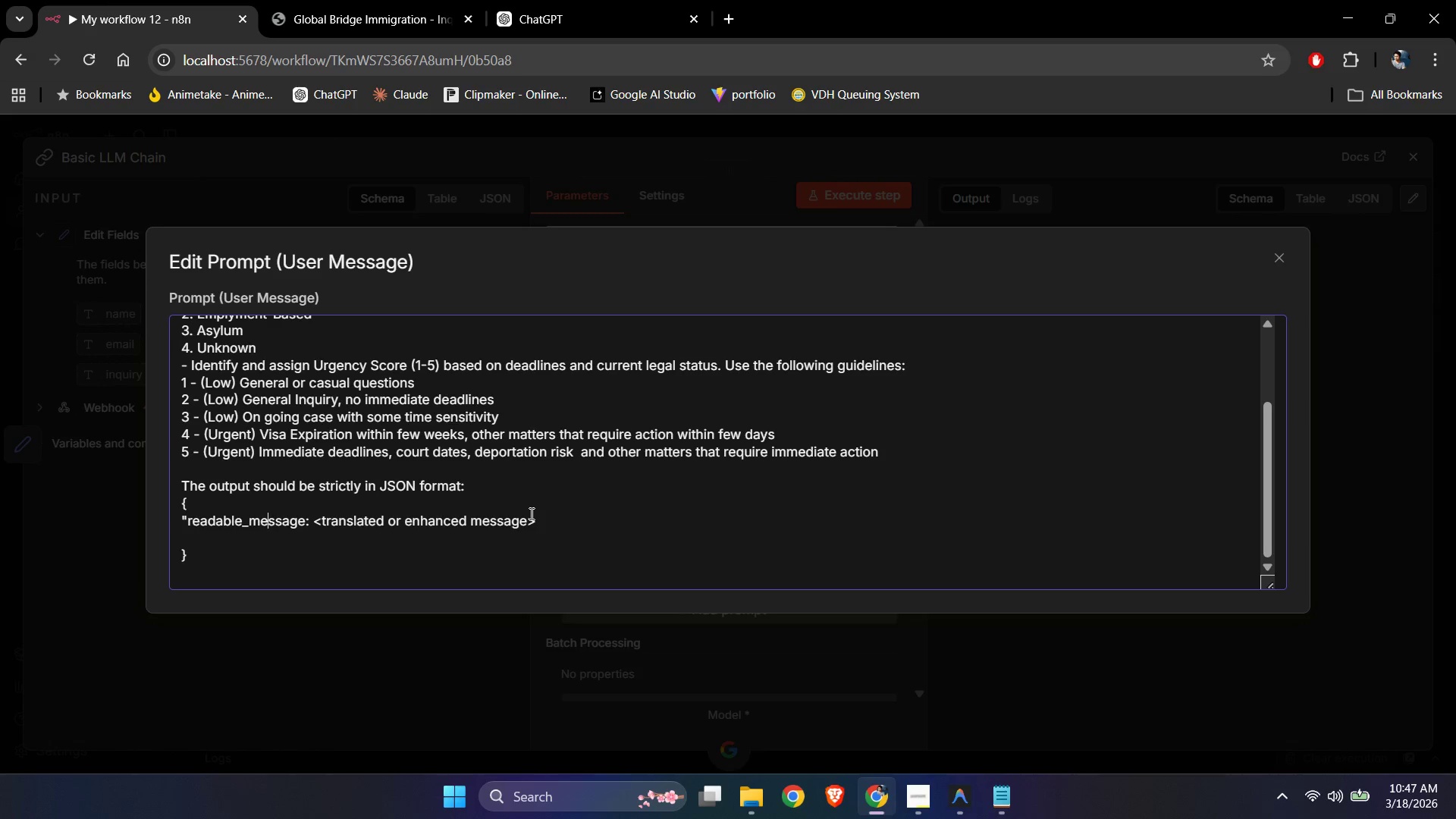 
key(ArrowRight)
 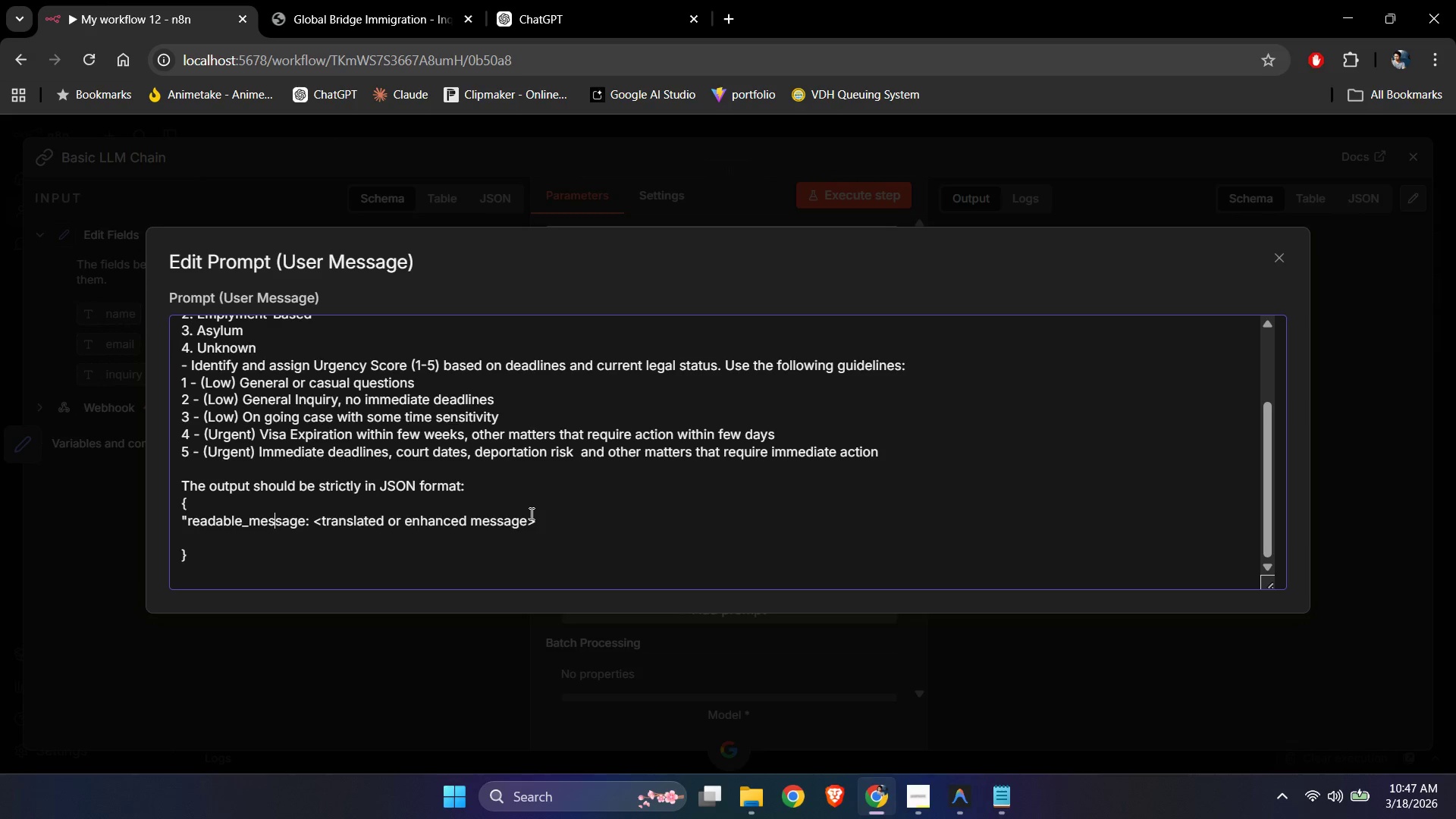 
key(ArrowRight)
 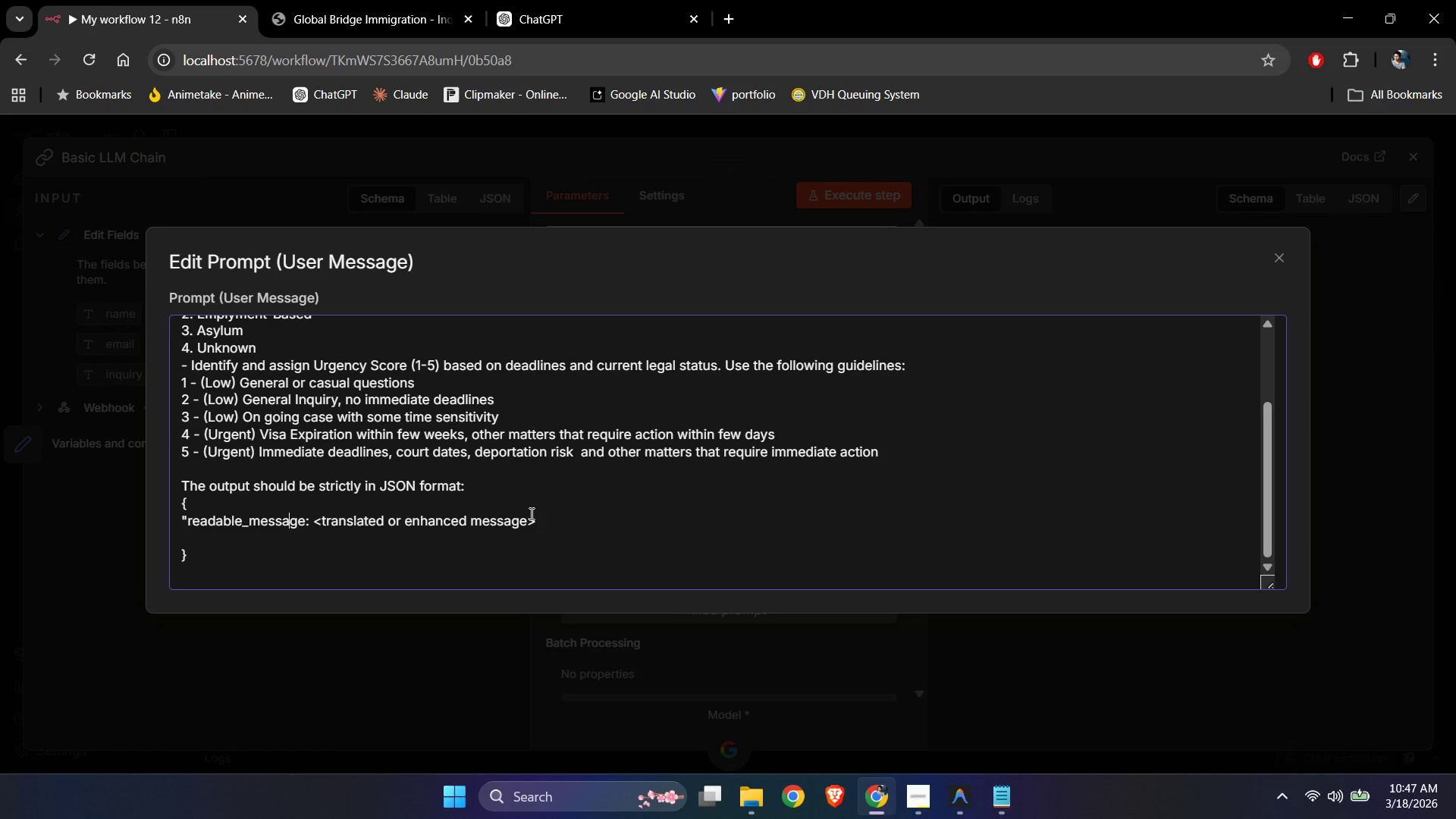 
key(ArrowRight)
 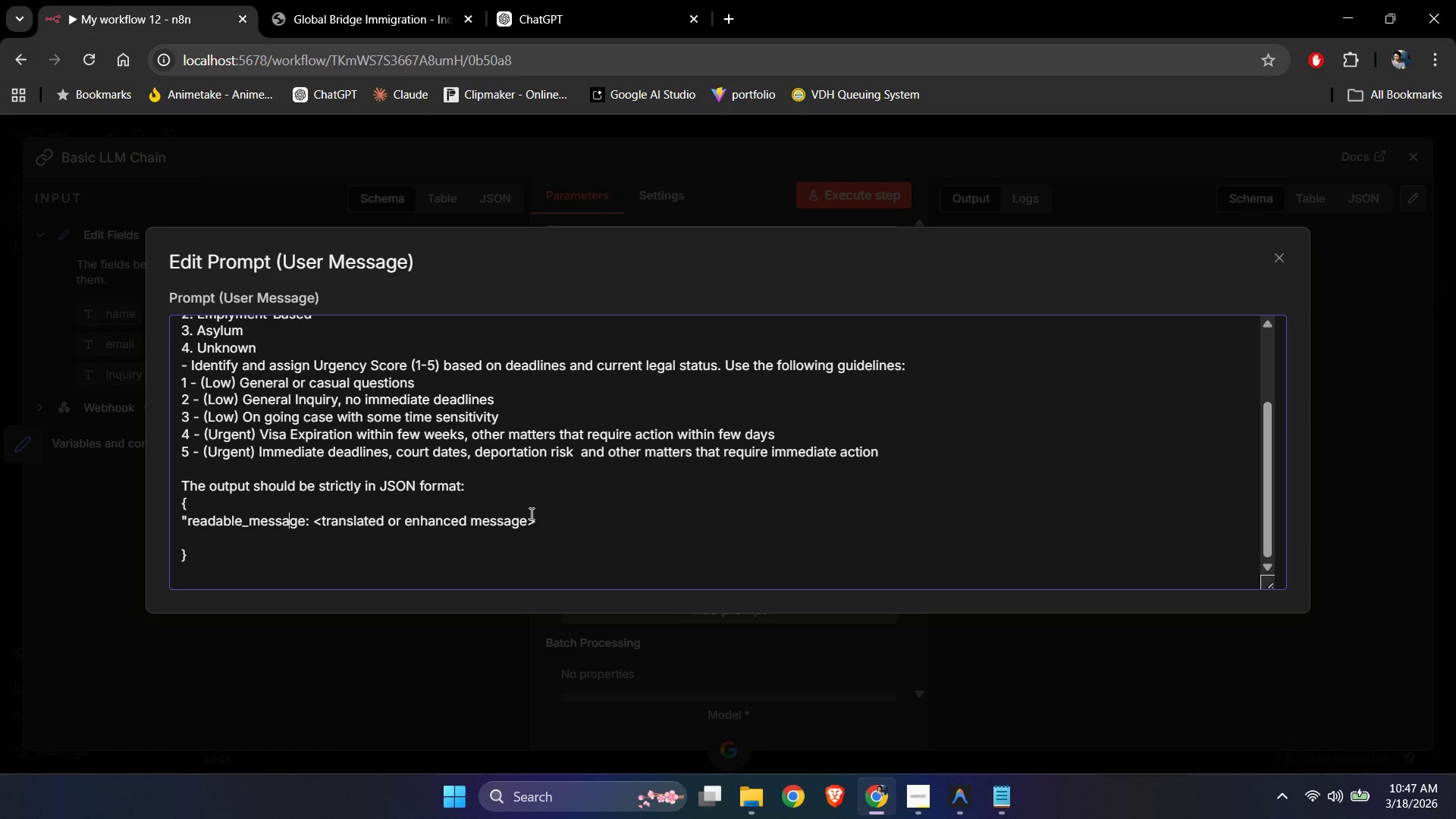 
key(ArrowRight)
 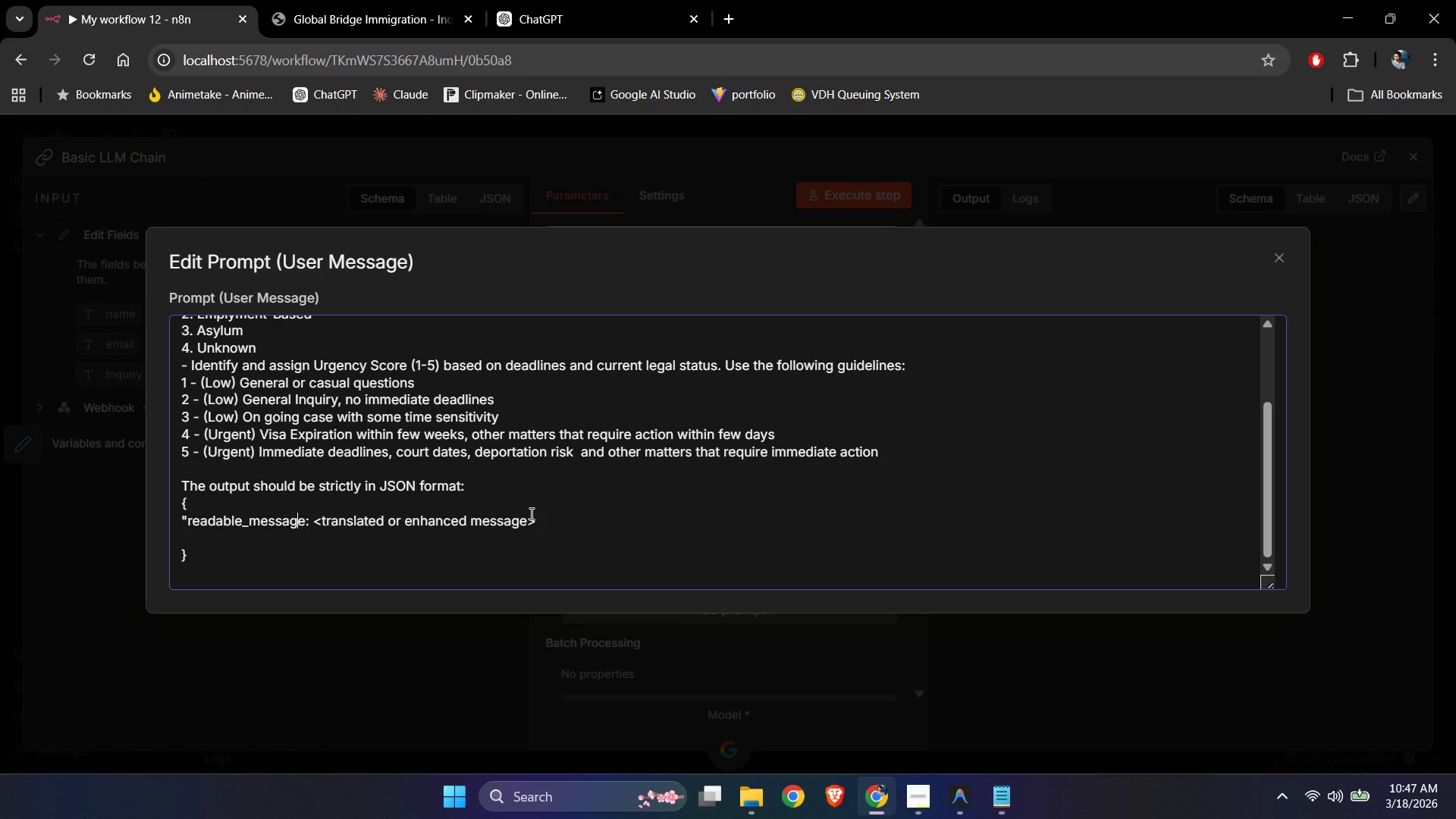 
key(ArrowRight)
 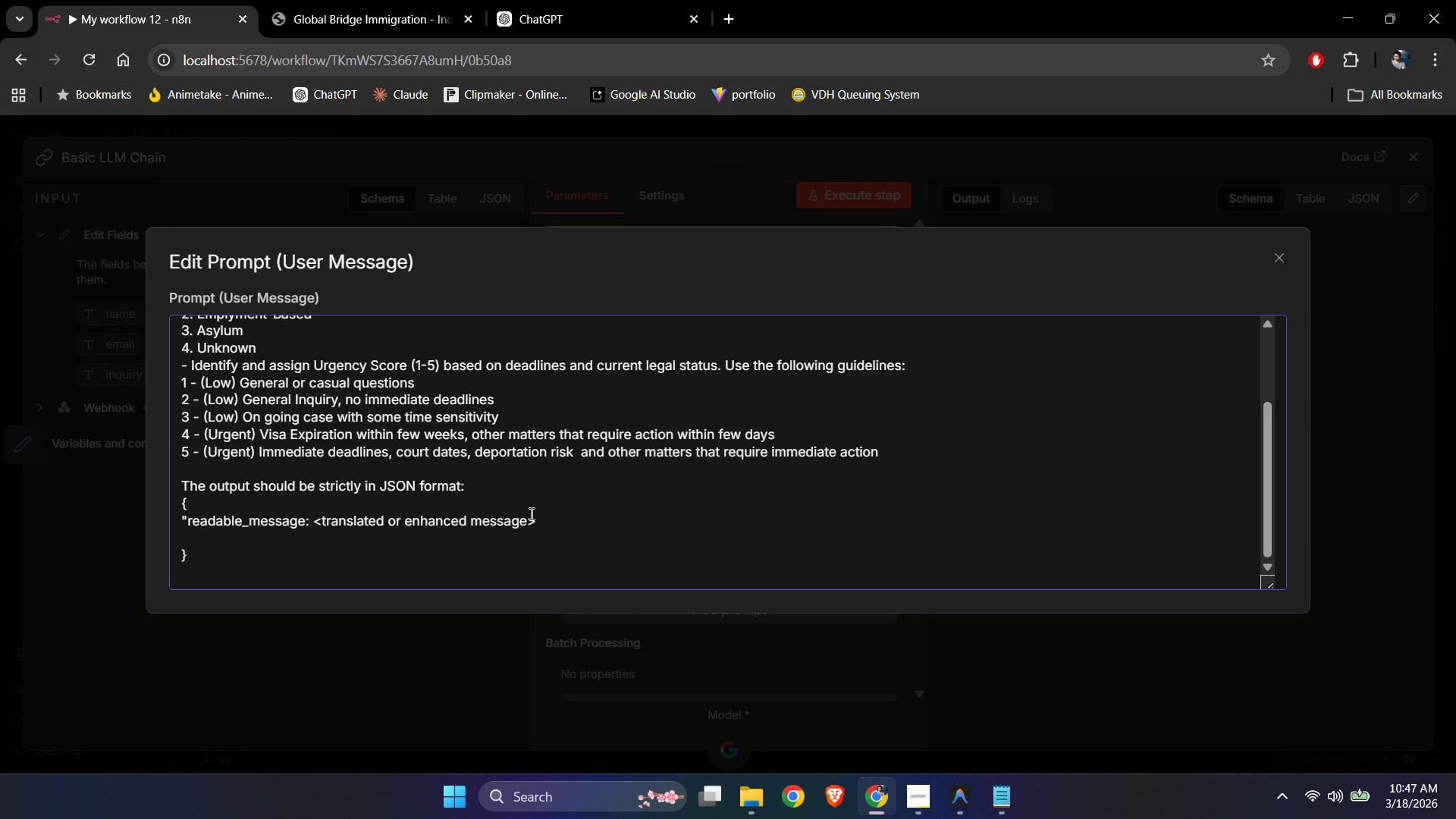 
key(Shift+ShiftLeft)
 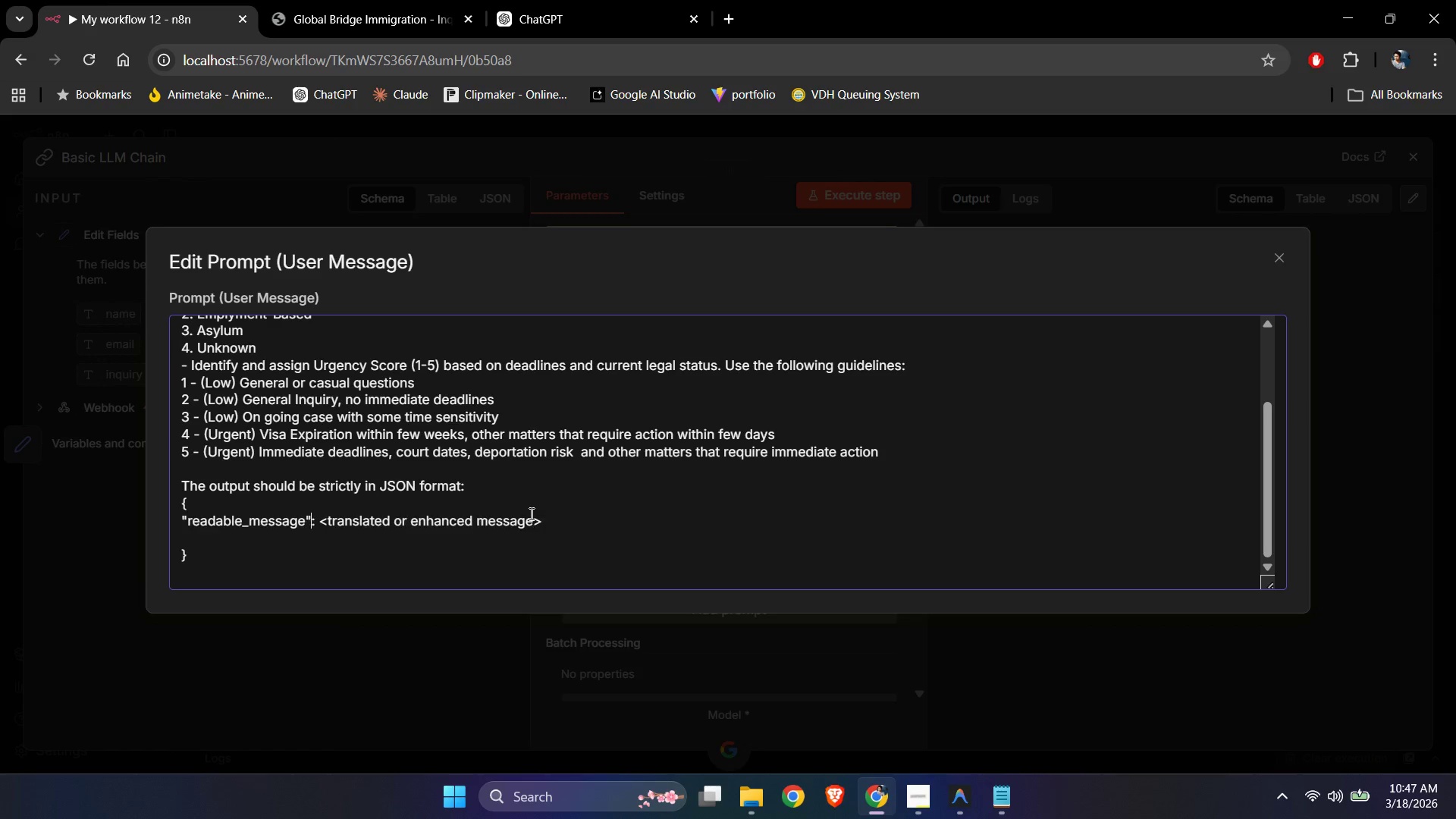 
key(Shift+Quote)
 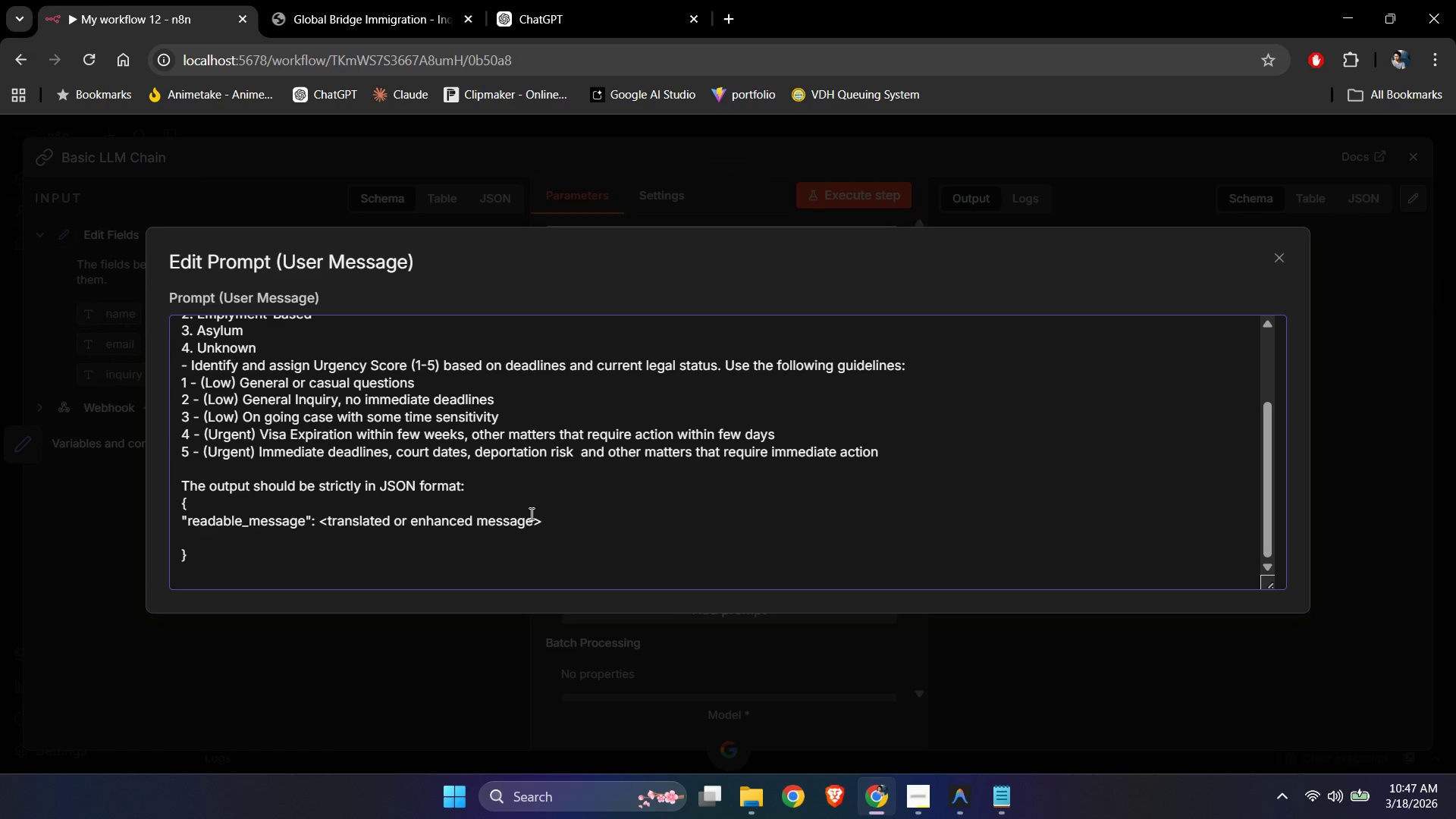 
key(ArrowRight)
 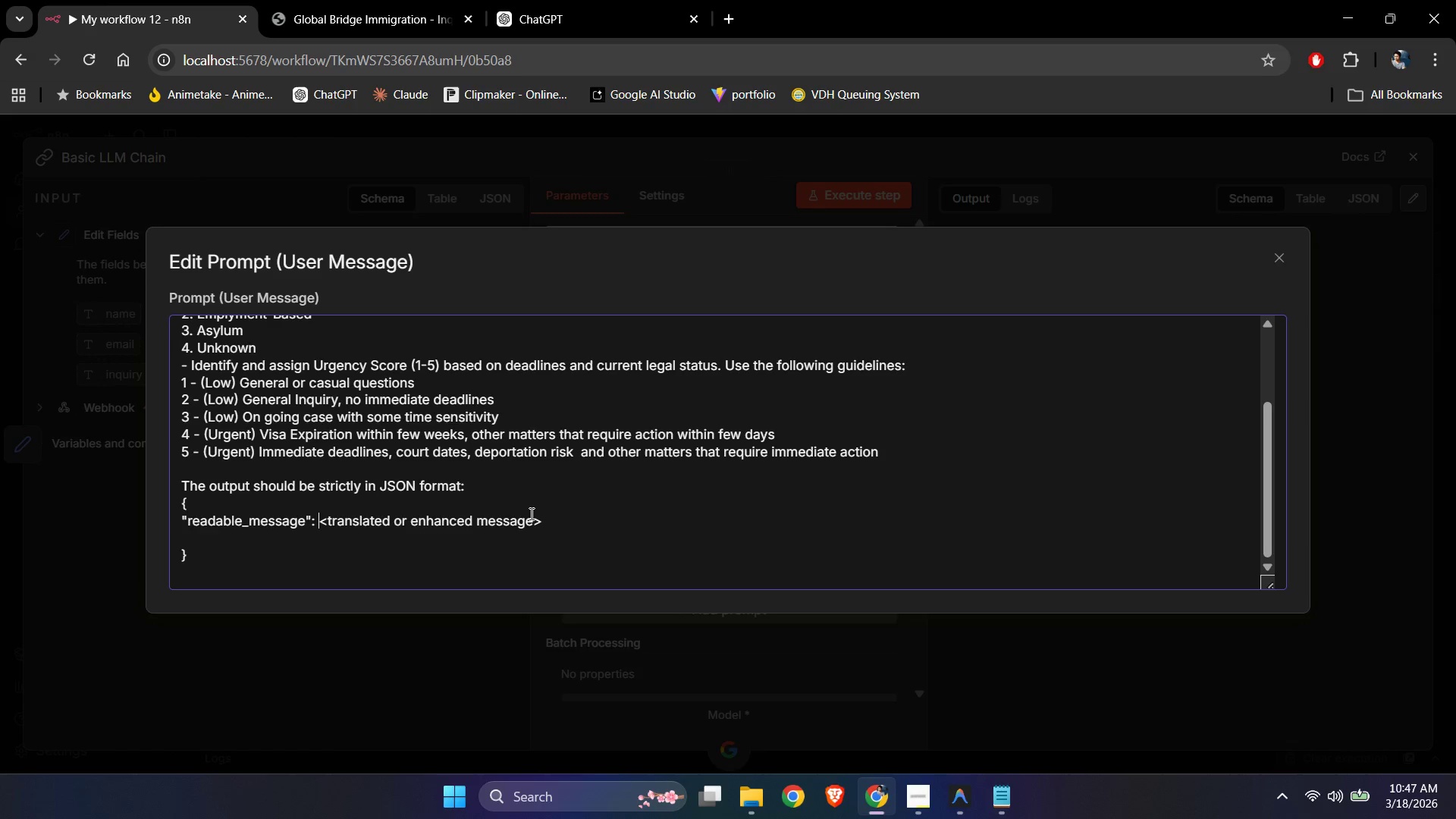 
key(ArrowRight)
 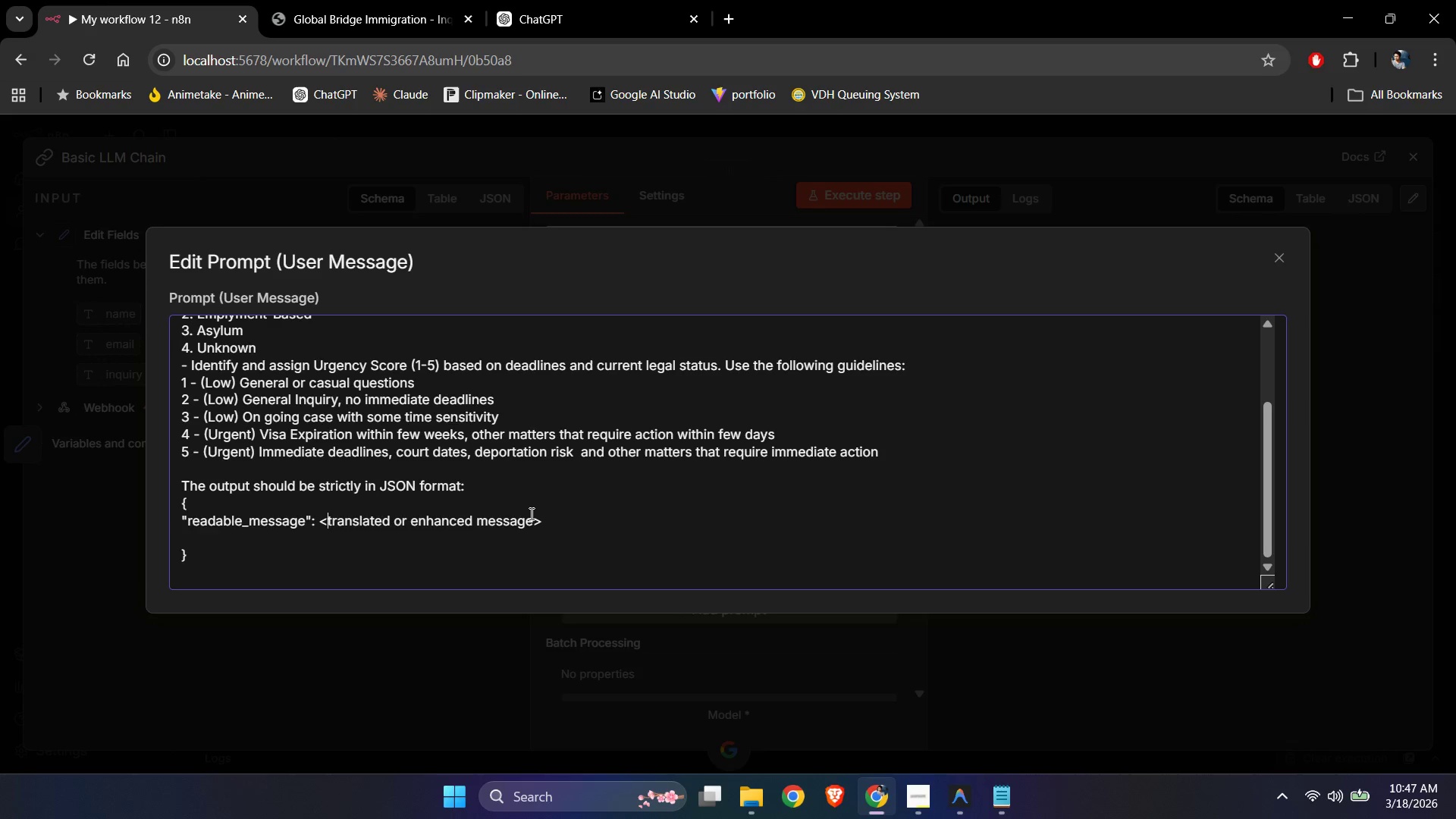 
key(ArrowRight)
 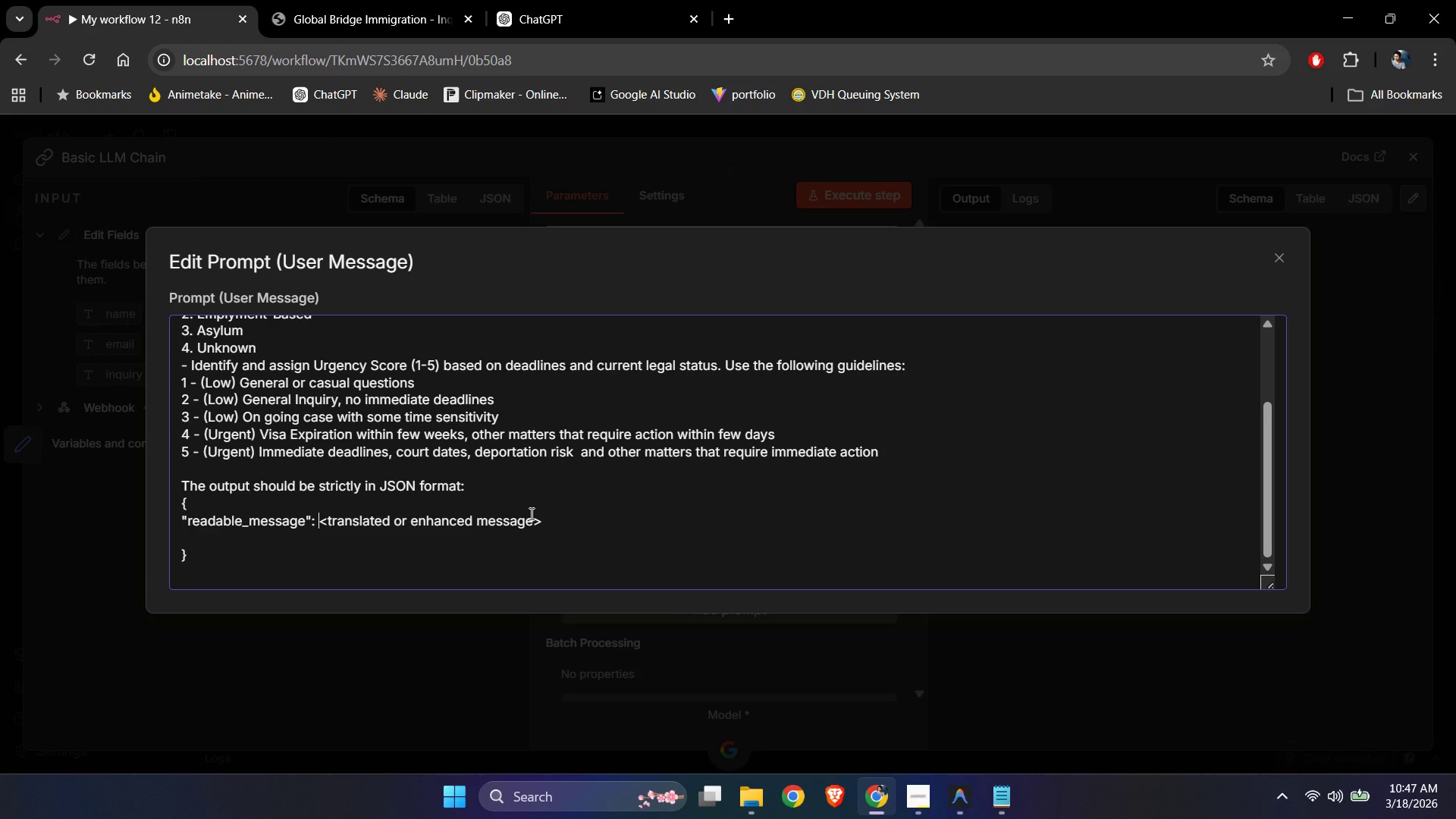 
key(ArrowLeft)
 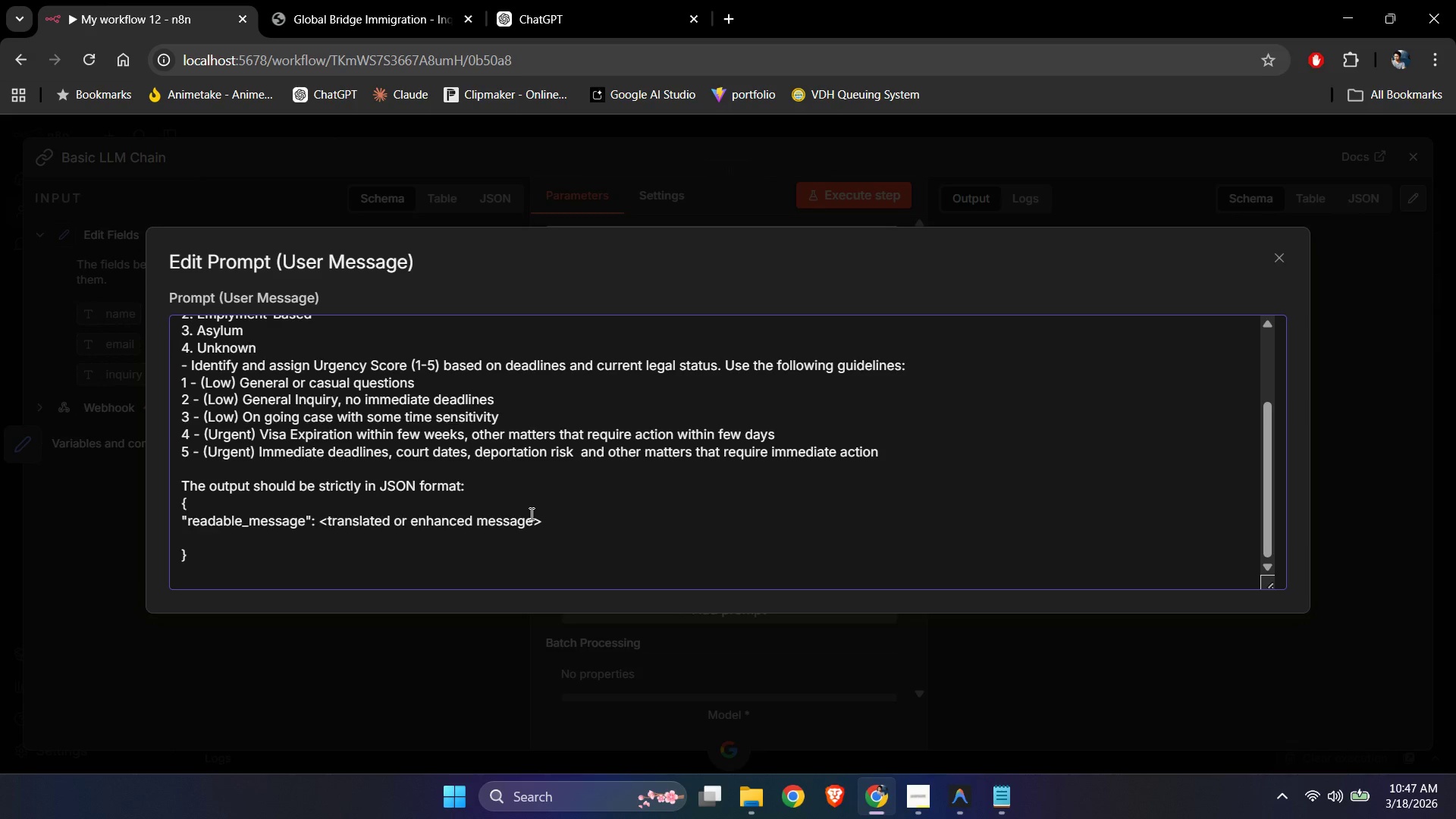 
key(Shift+Quote)
 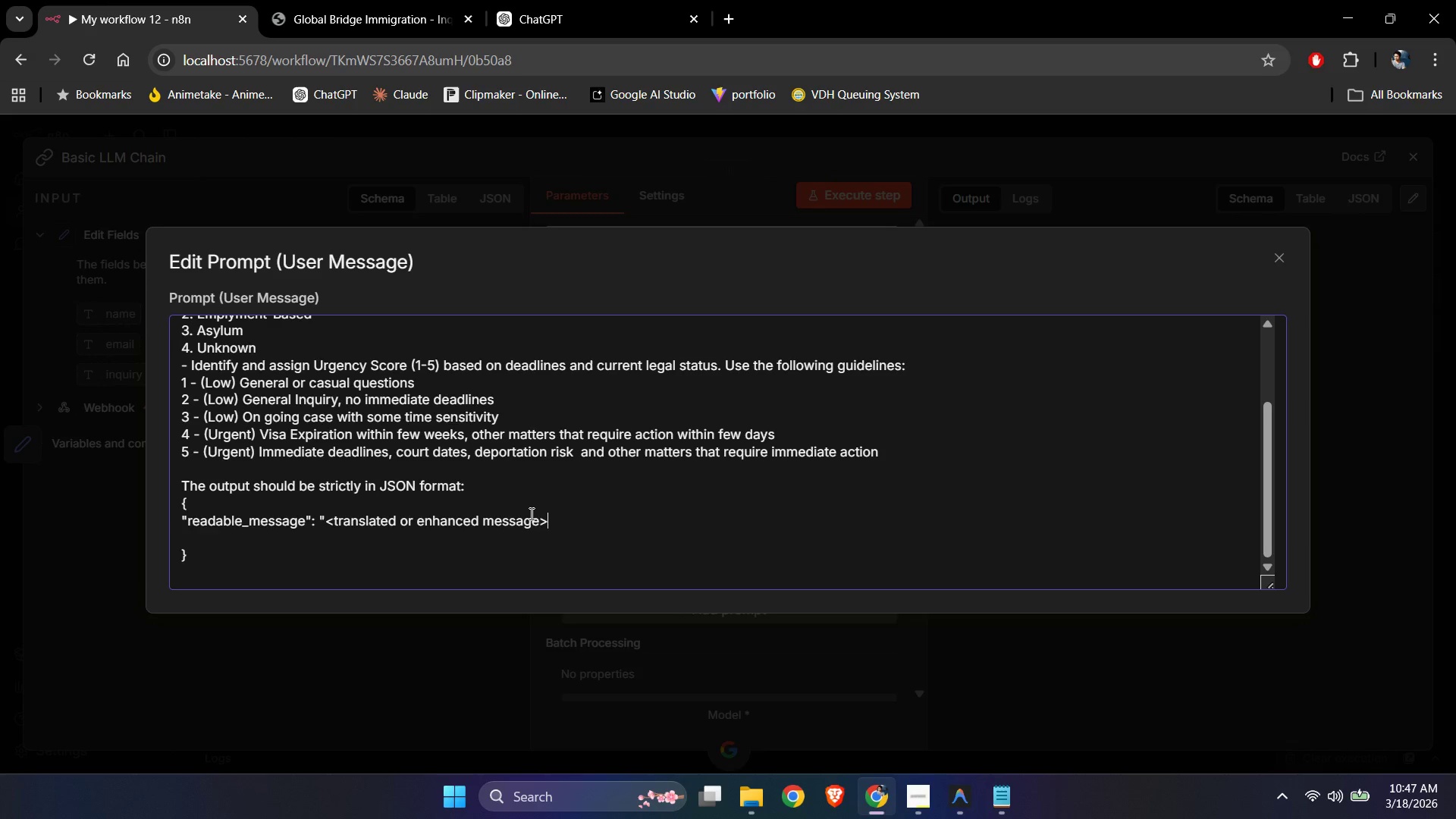 
key(End)
 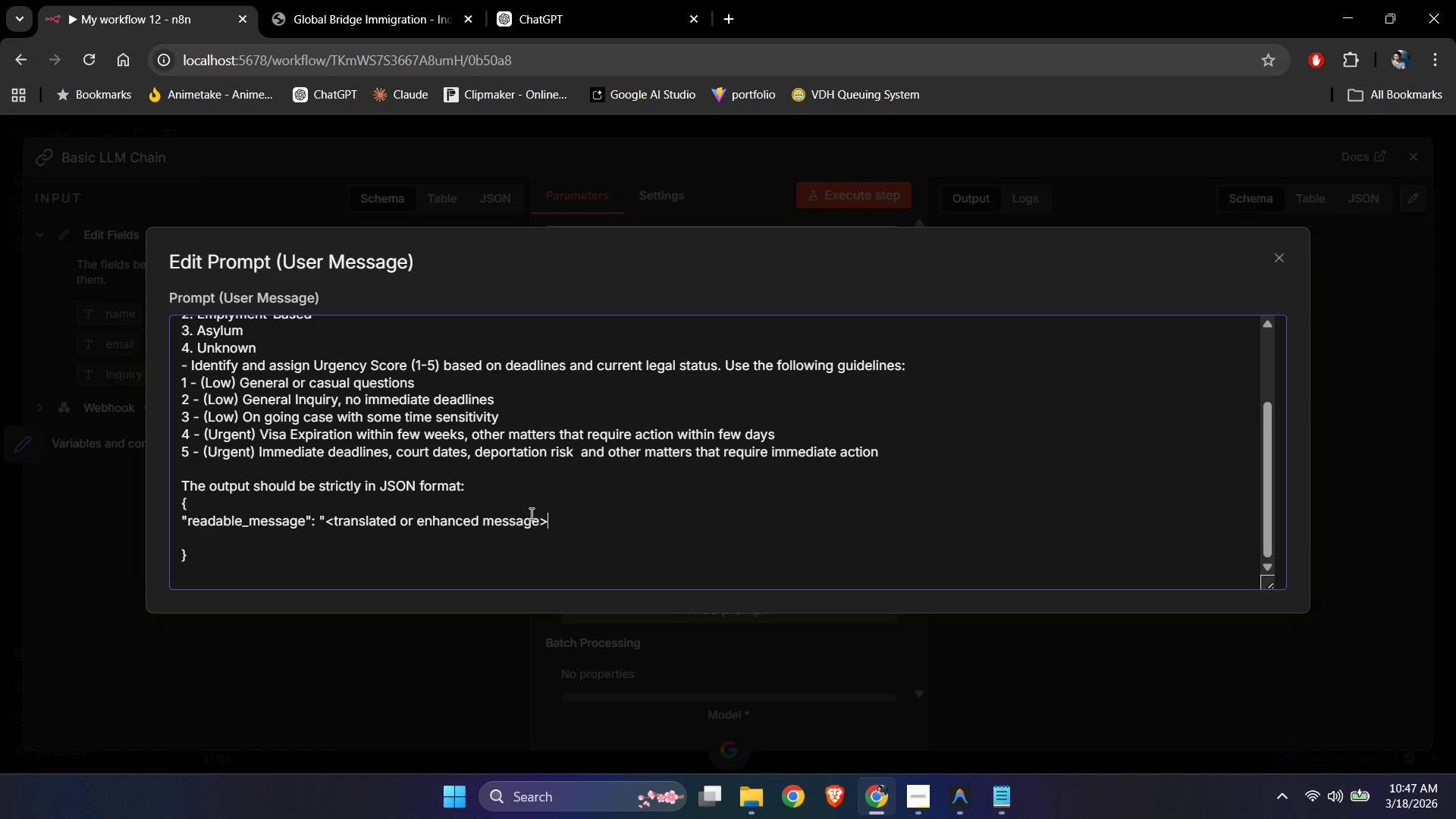 
key(Shift+ShiftLeft)
 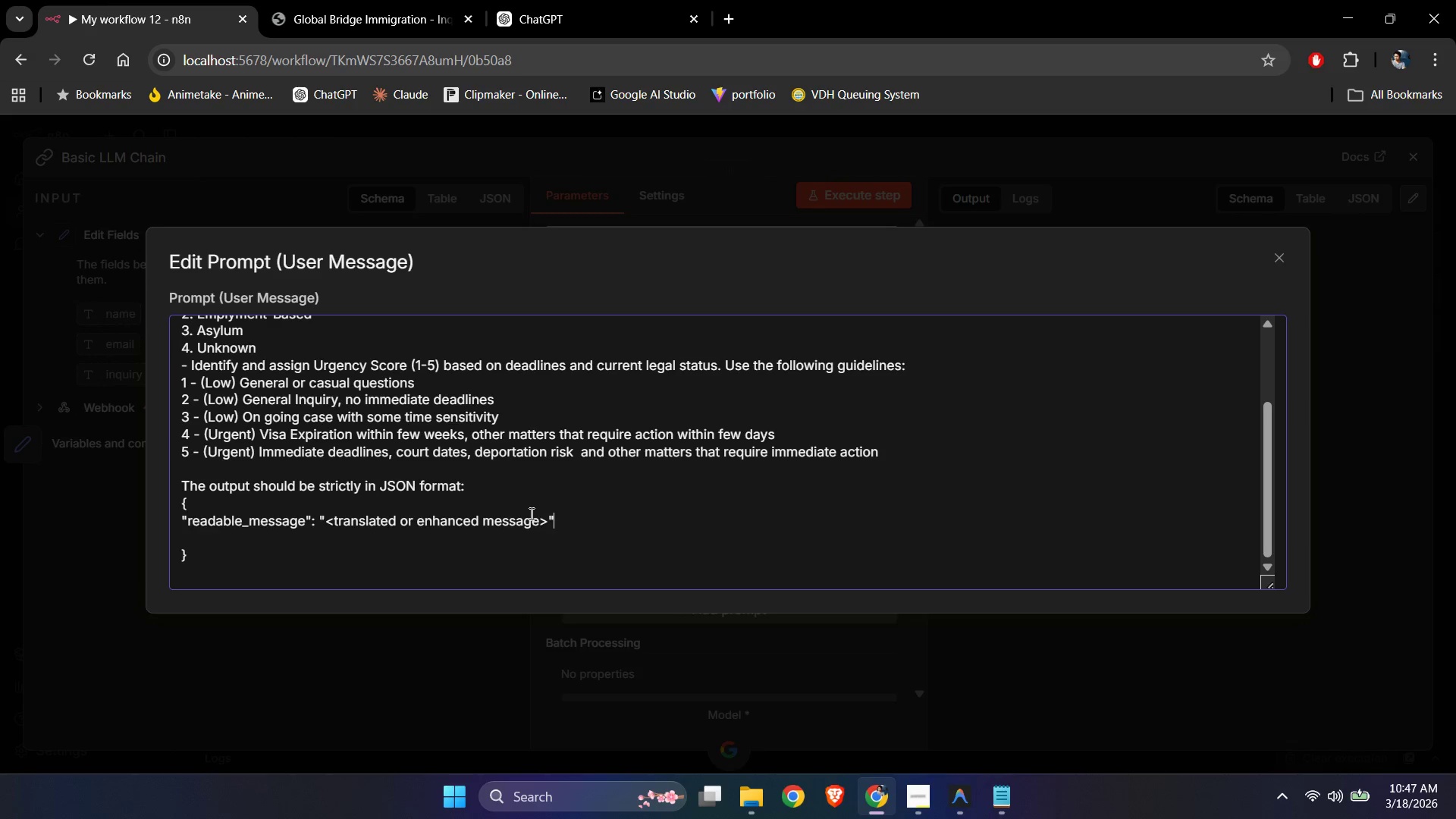 
key(Shift+Quote)
 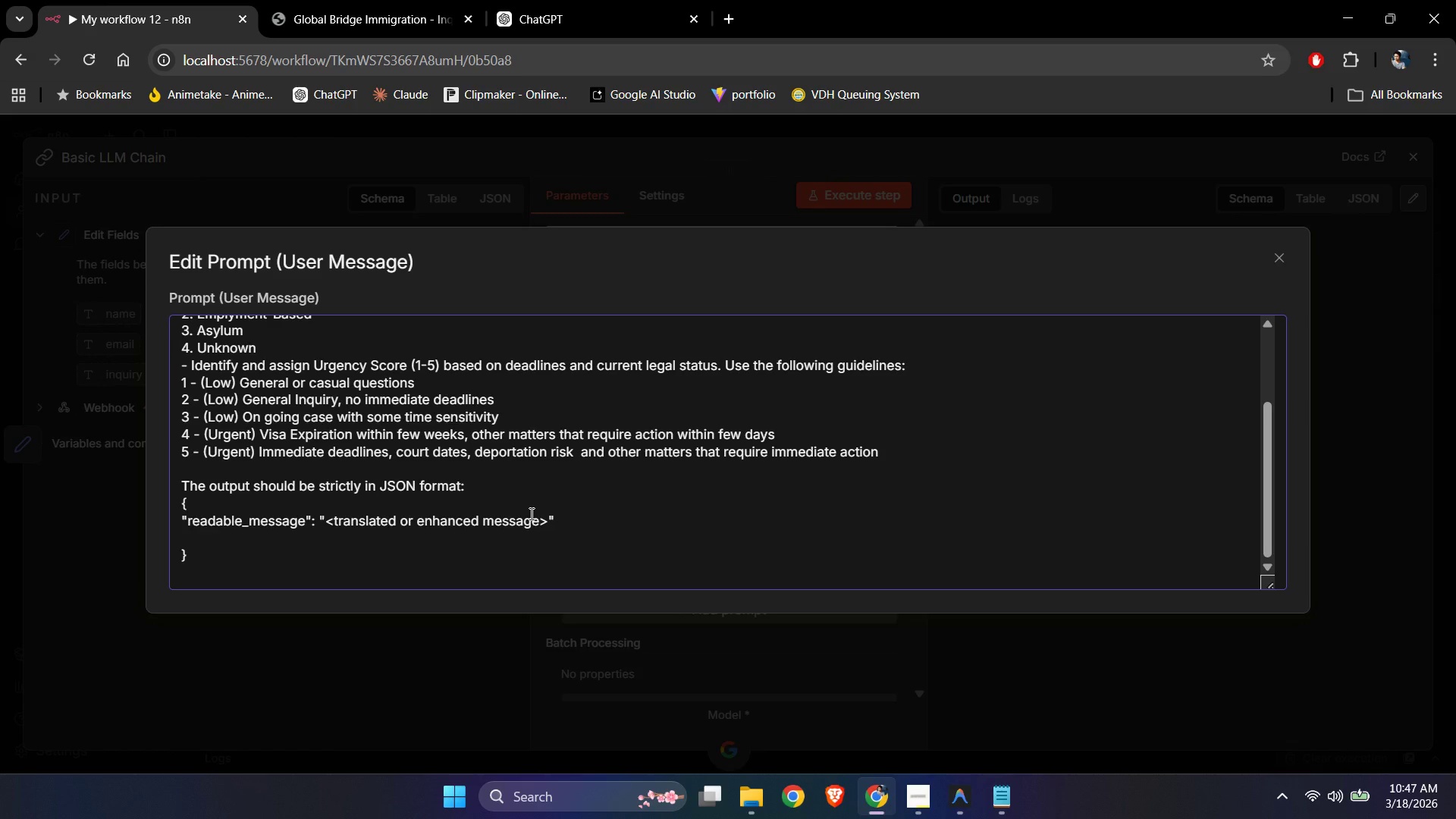 
key(Comma)
 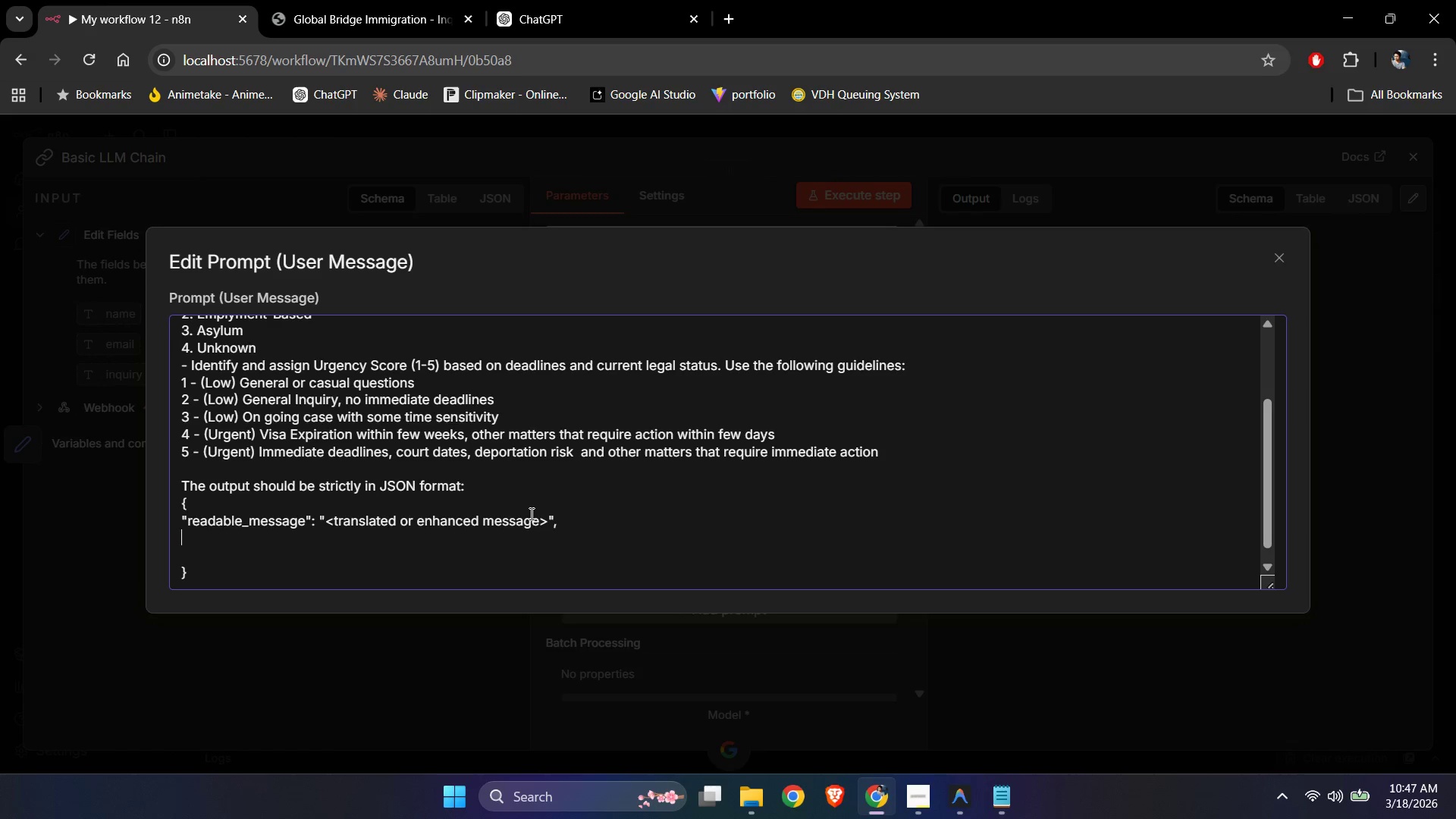 
key(Enter)
 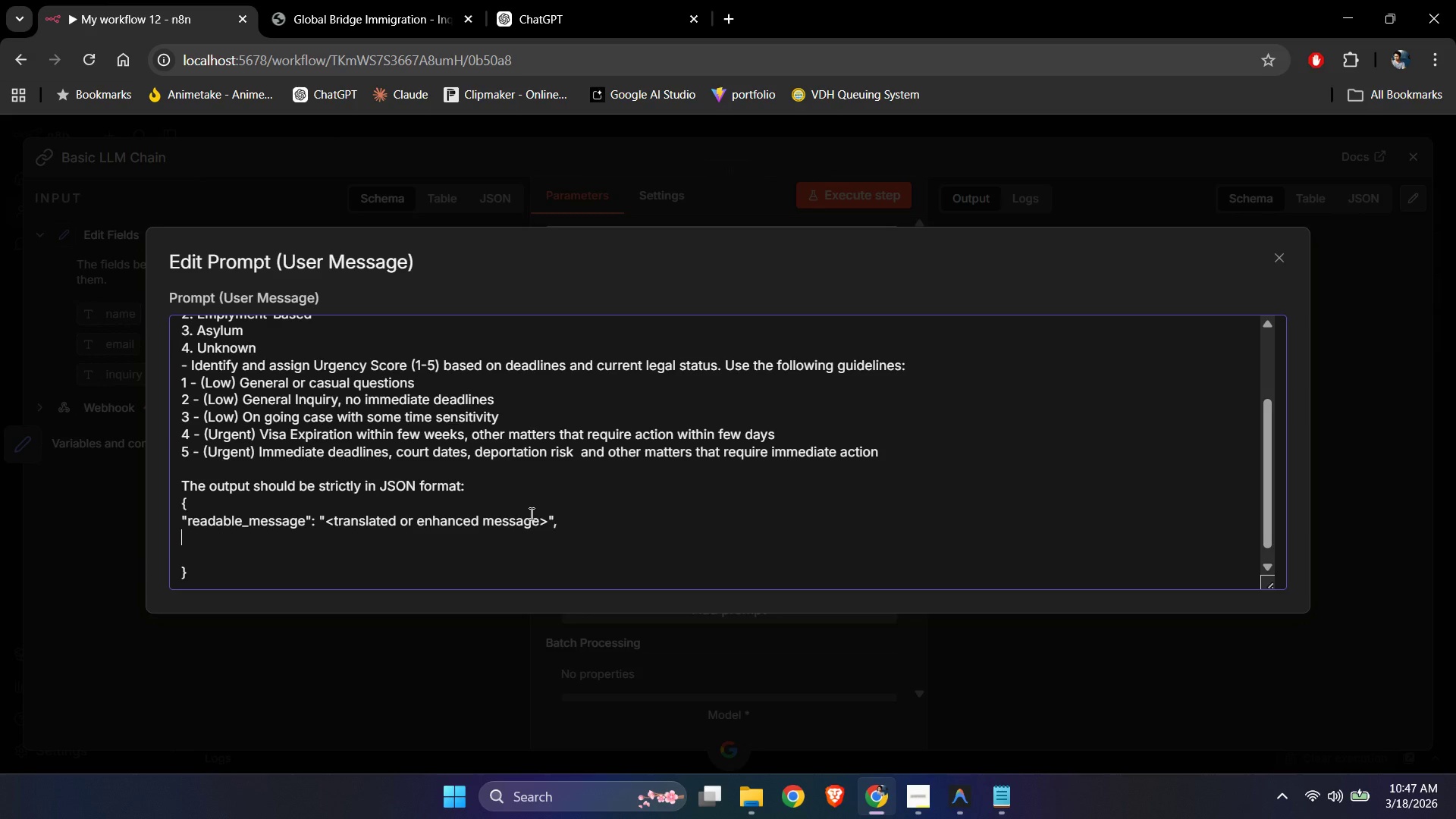 
wait(5.91)
 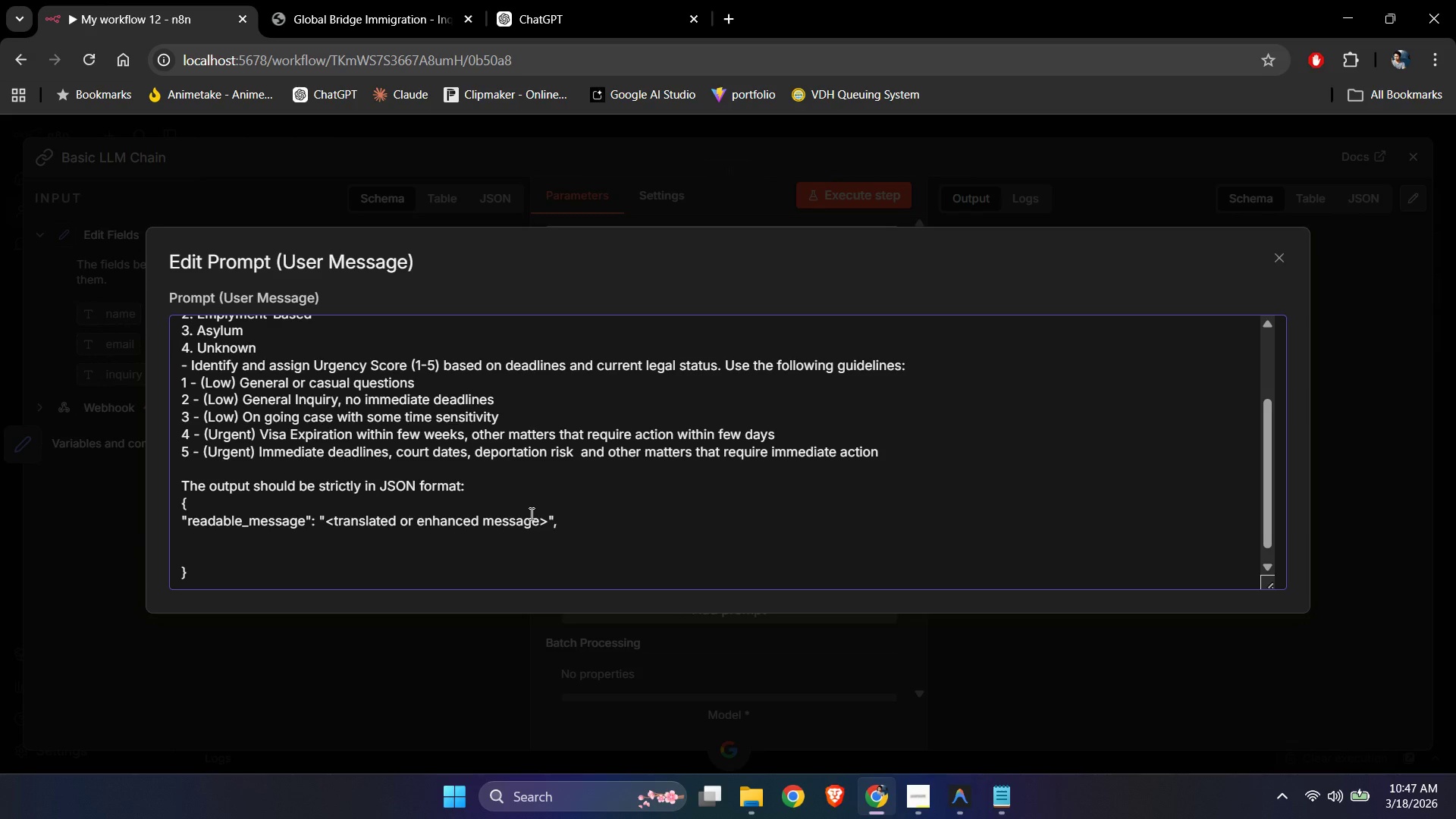 
type(visa_category)
 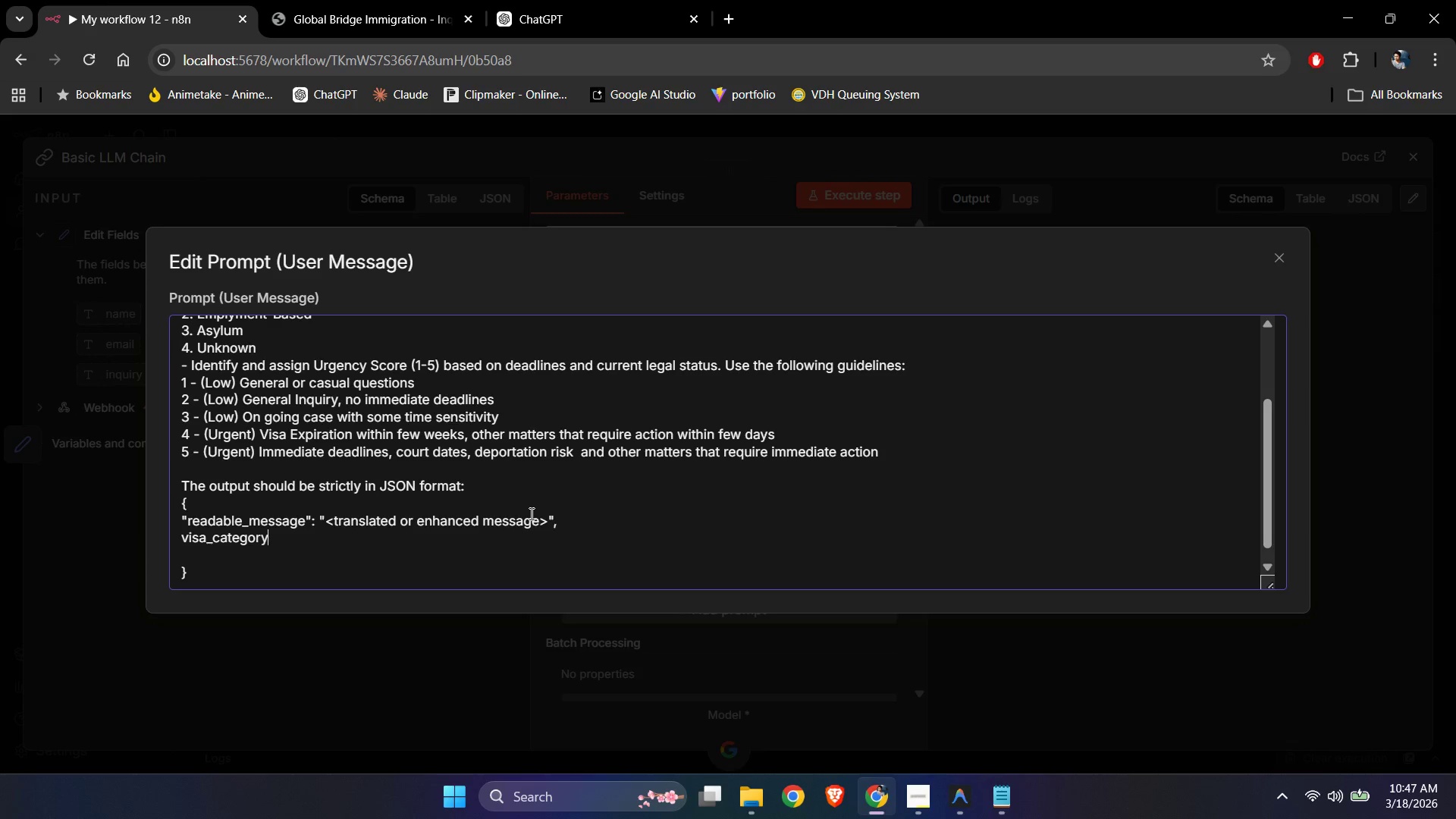 
scroll: coordinate [530, 513], scroll_direction: up, amount: 1.0
 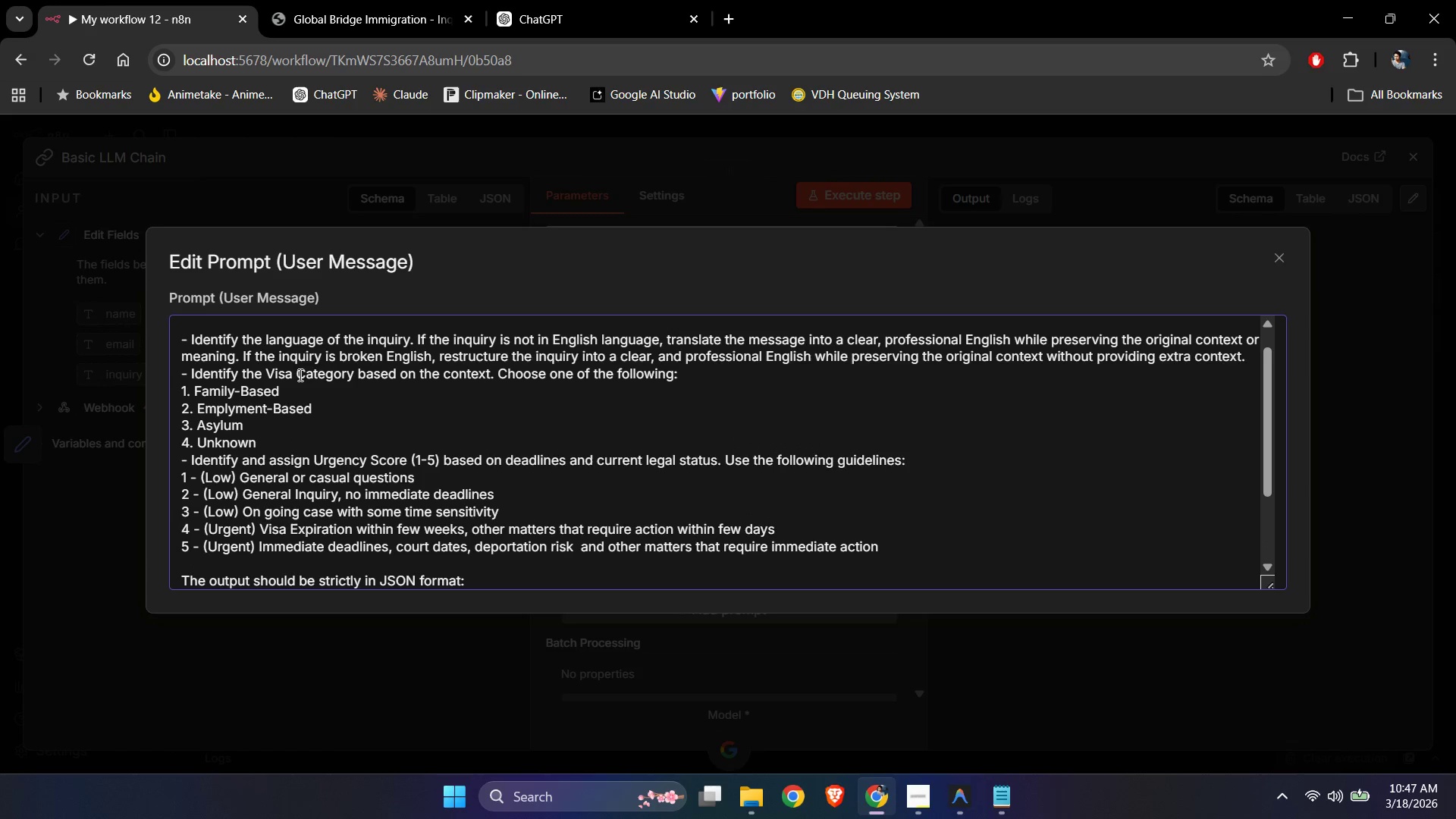 
scroll: coordinate [297, 418], scroll_direction: down, amount: 3.0
 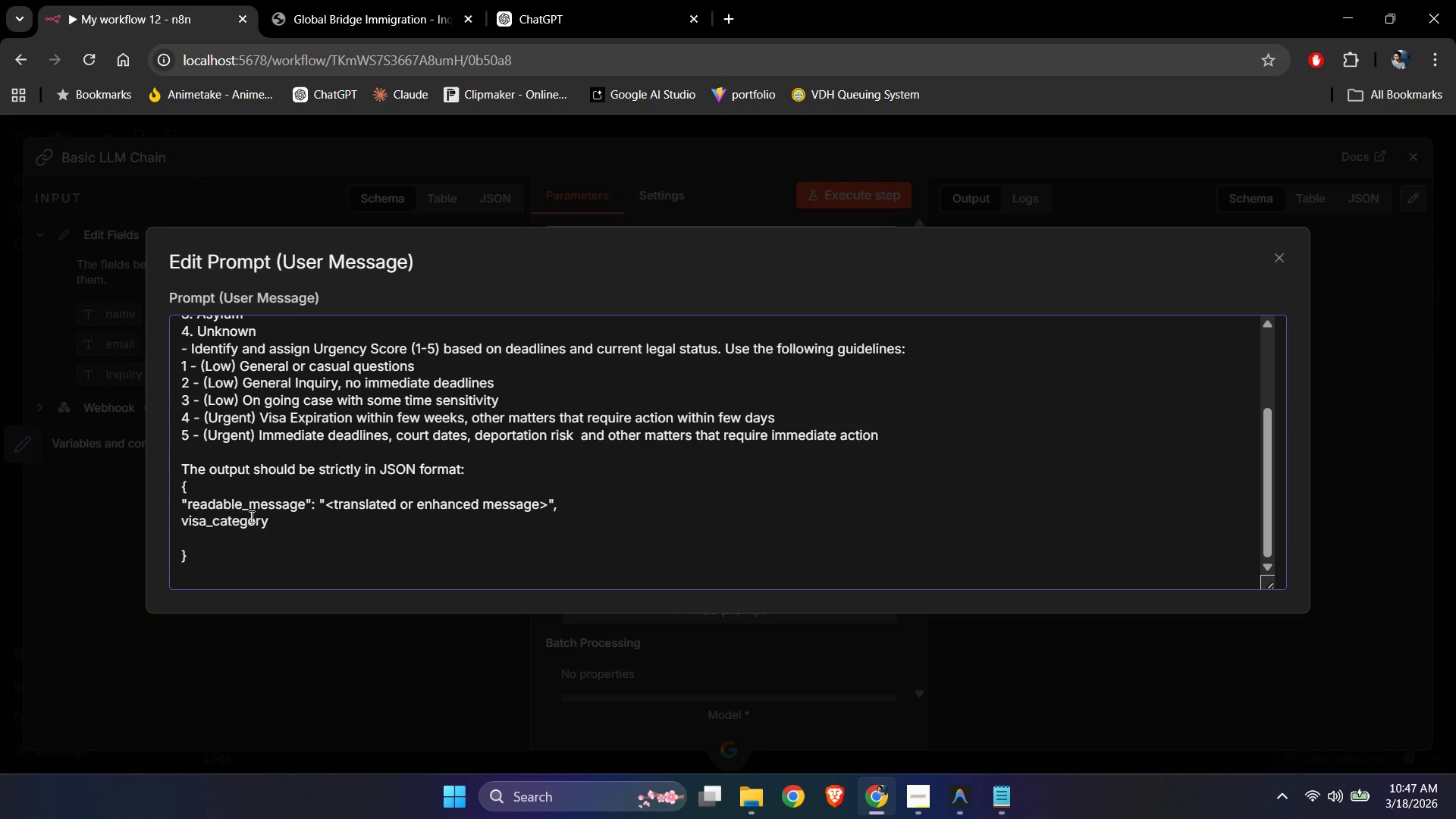 
scroll: coordinate [359, 455], scroll_direction: up, amount: 2.0
 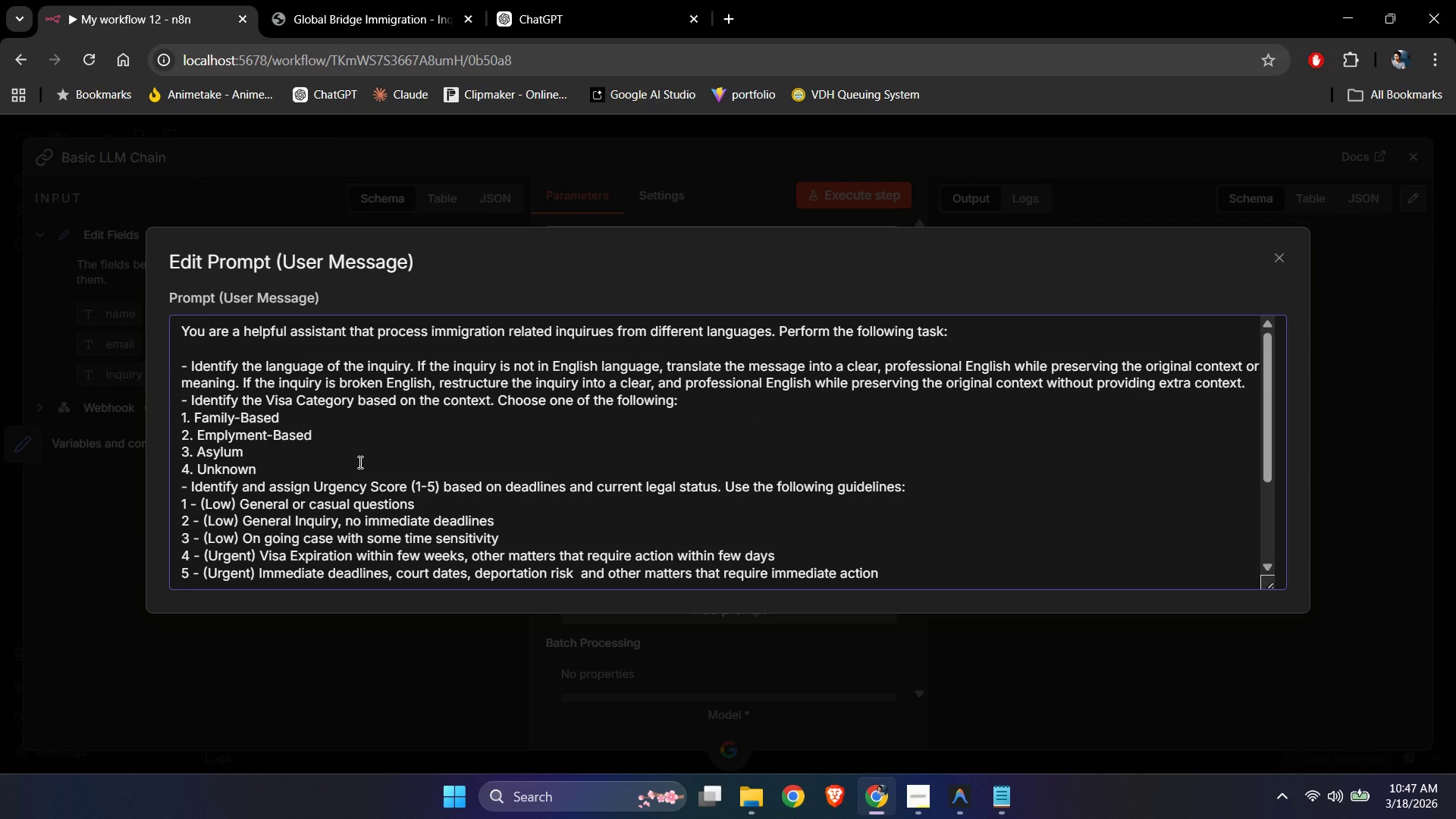 
scroll: coordinate [359, 462], scroll_direction: down, amount: 3.0
 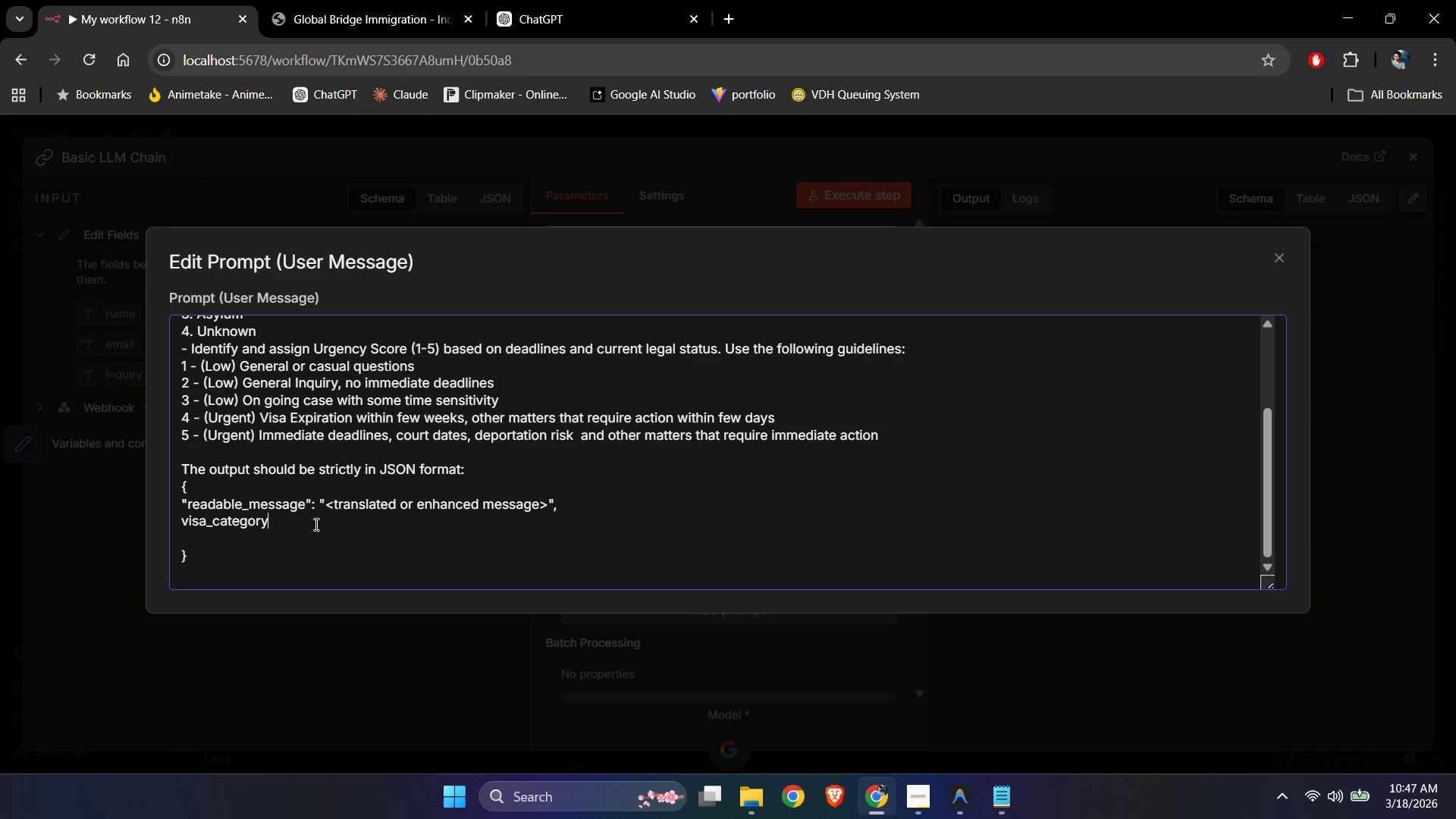 
key(Home)
 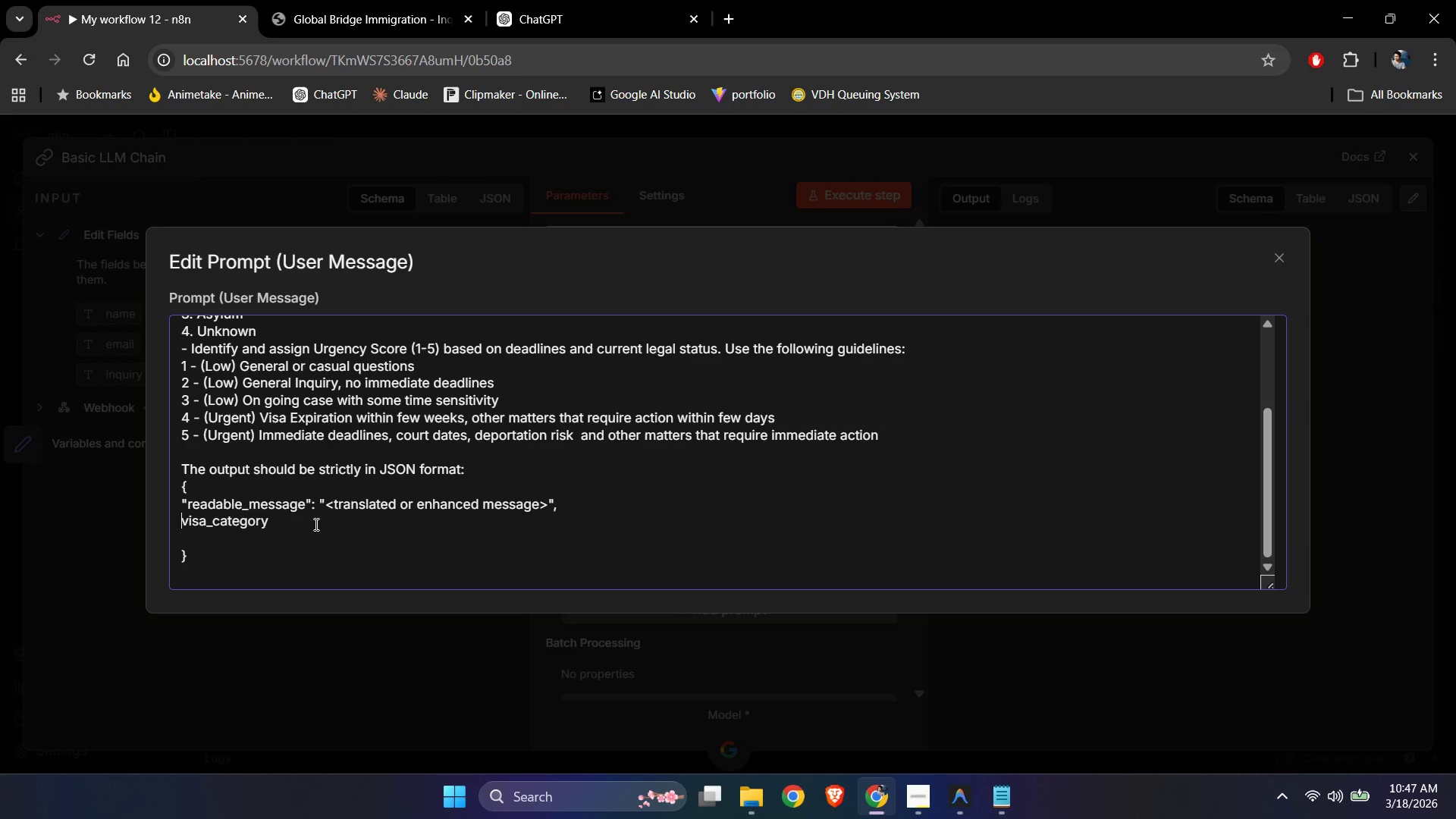 
key(Shift+Quote)
 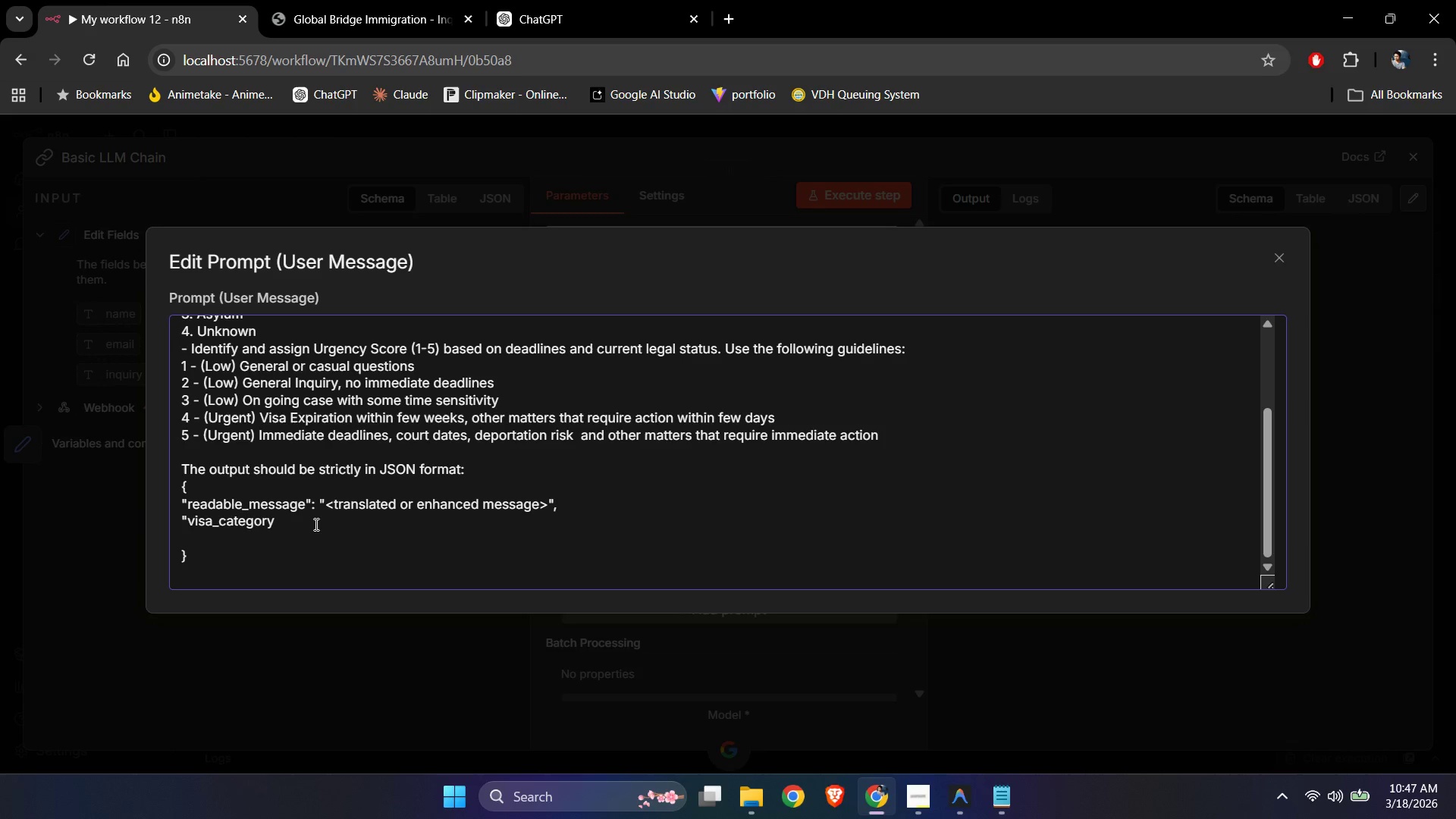 
key(End)
 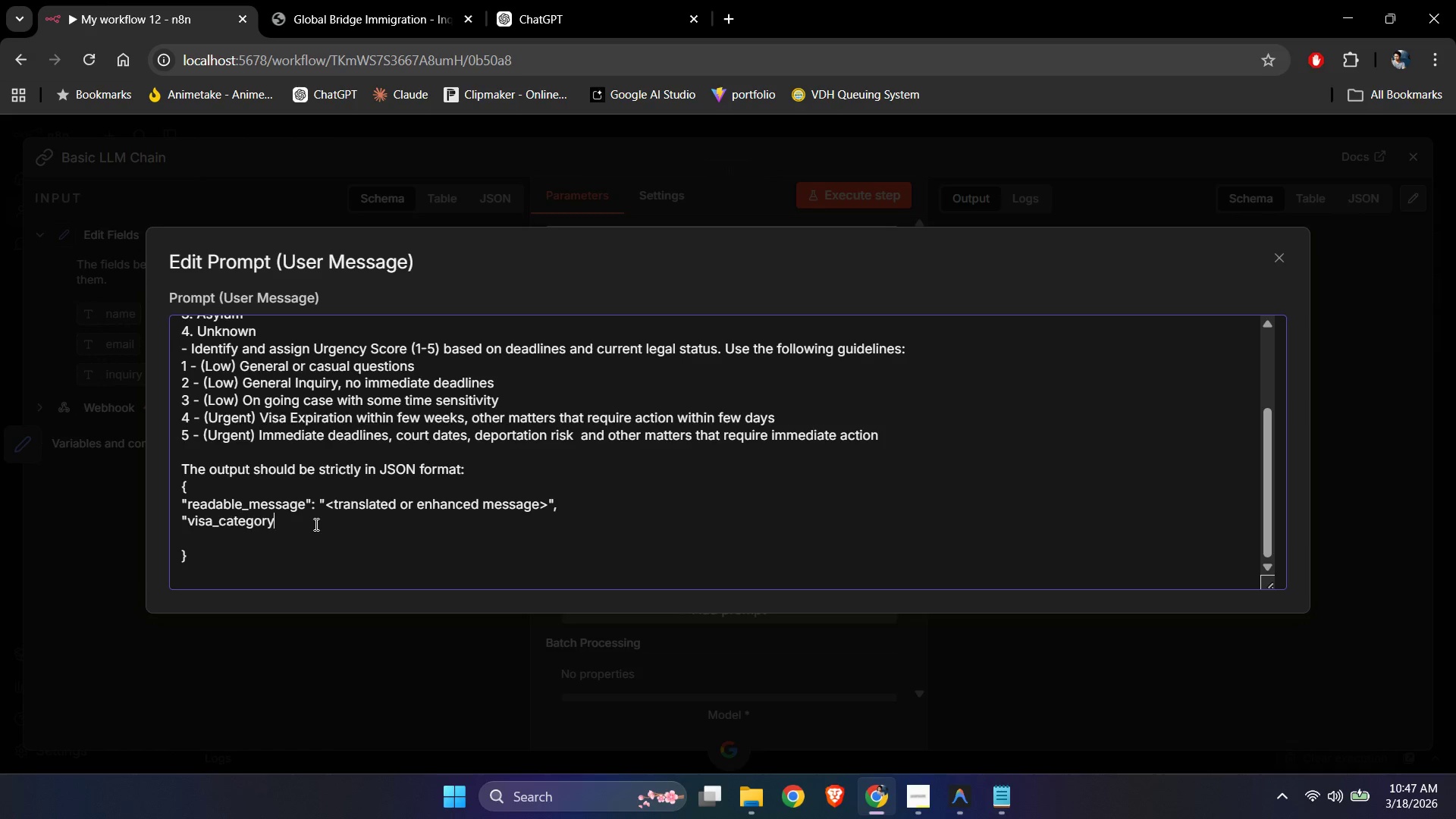 
key(Shift+ShiftLeft)
 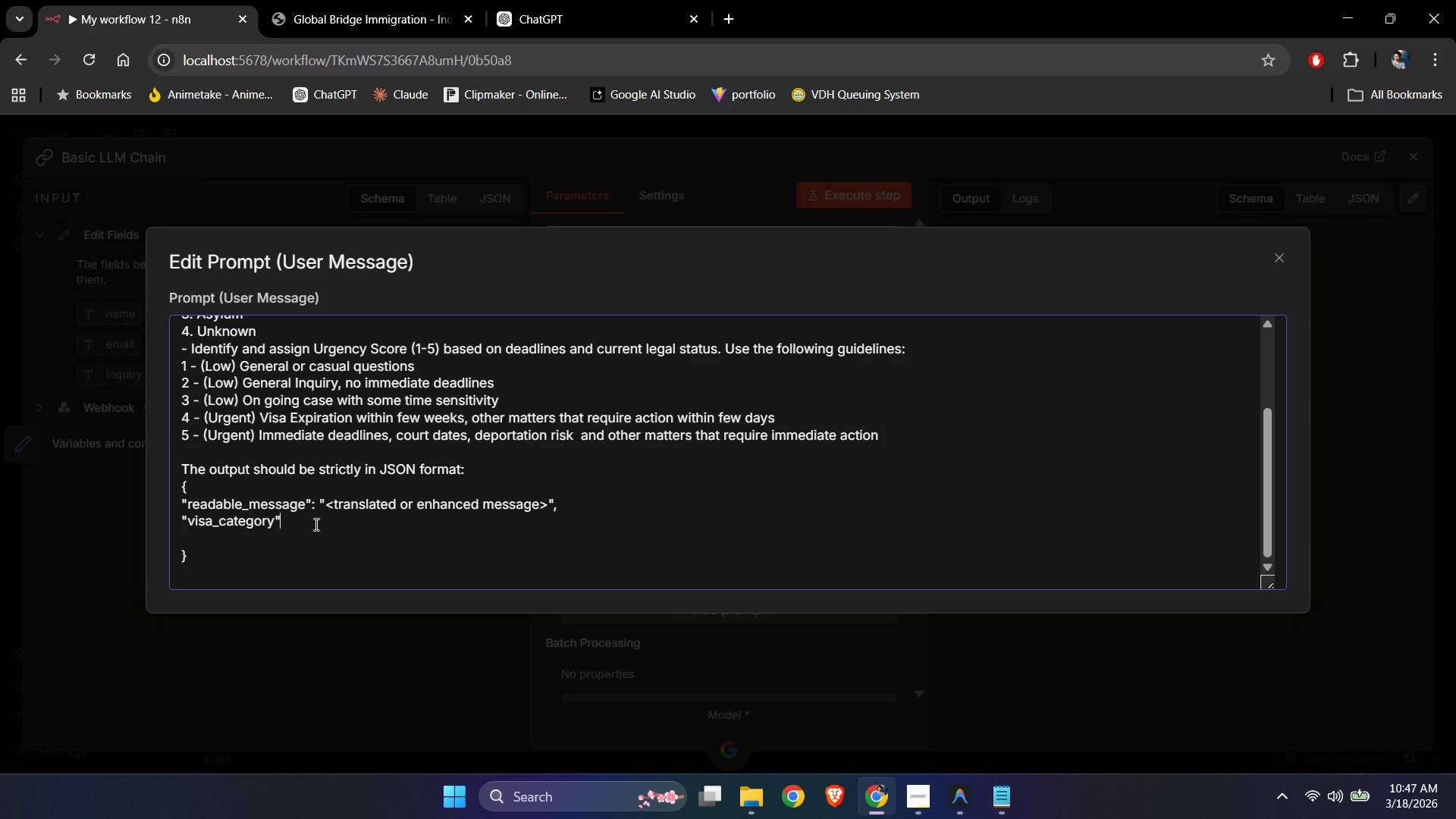 
key(Shift+Quote)
 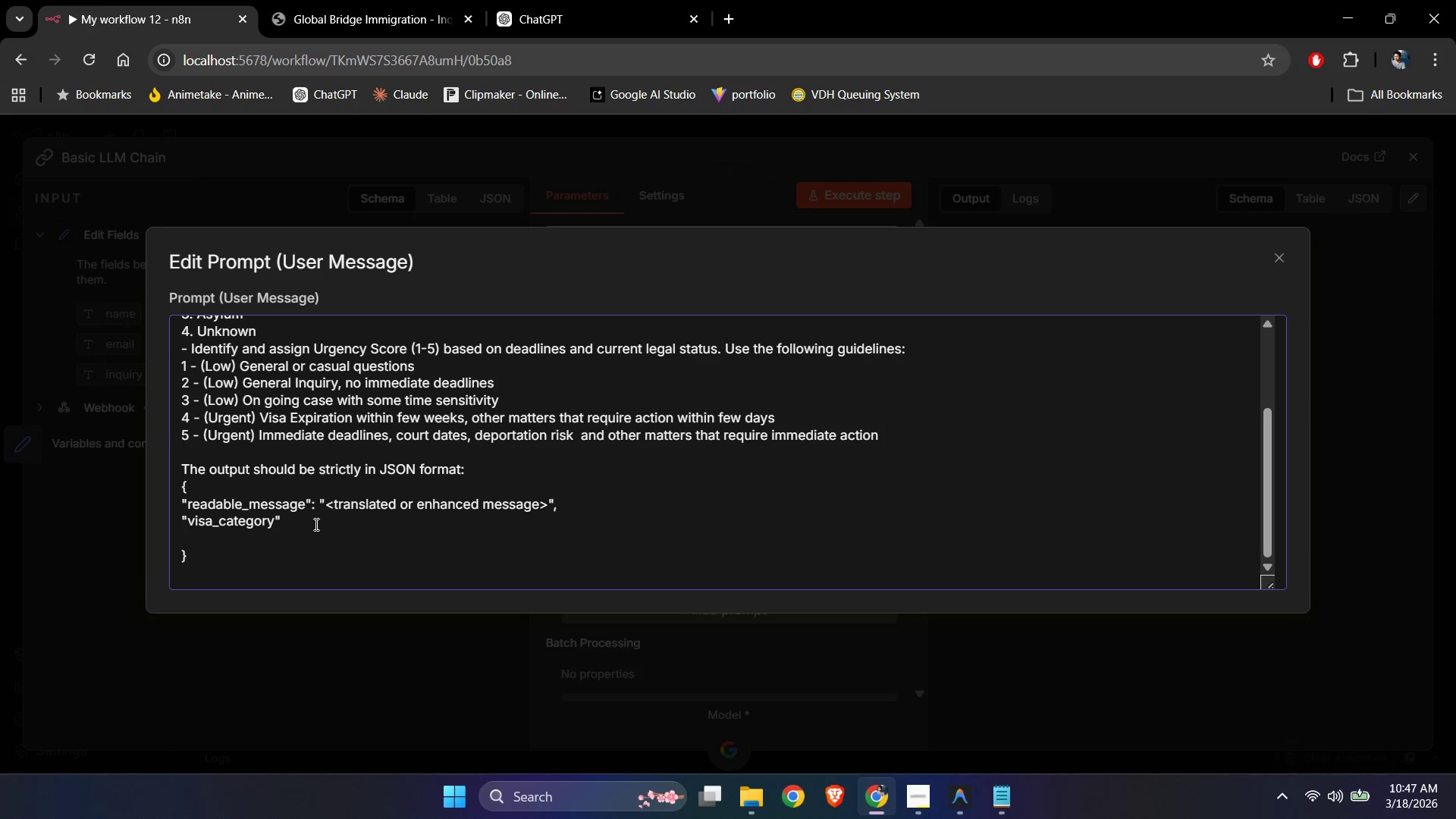 
key(Shift+ShiftLeft)
 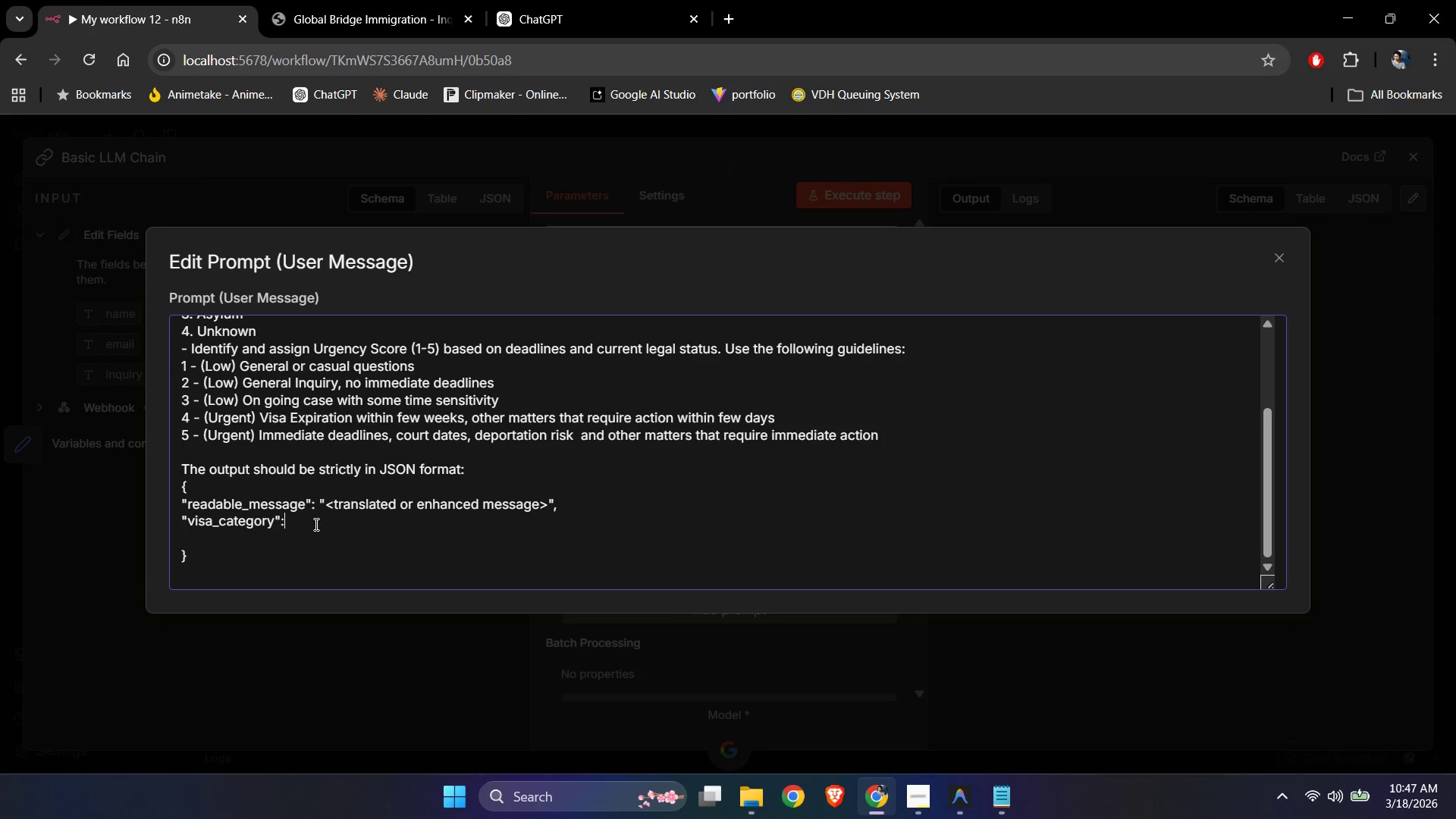 
key(Shift+Semicolon)
 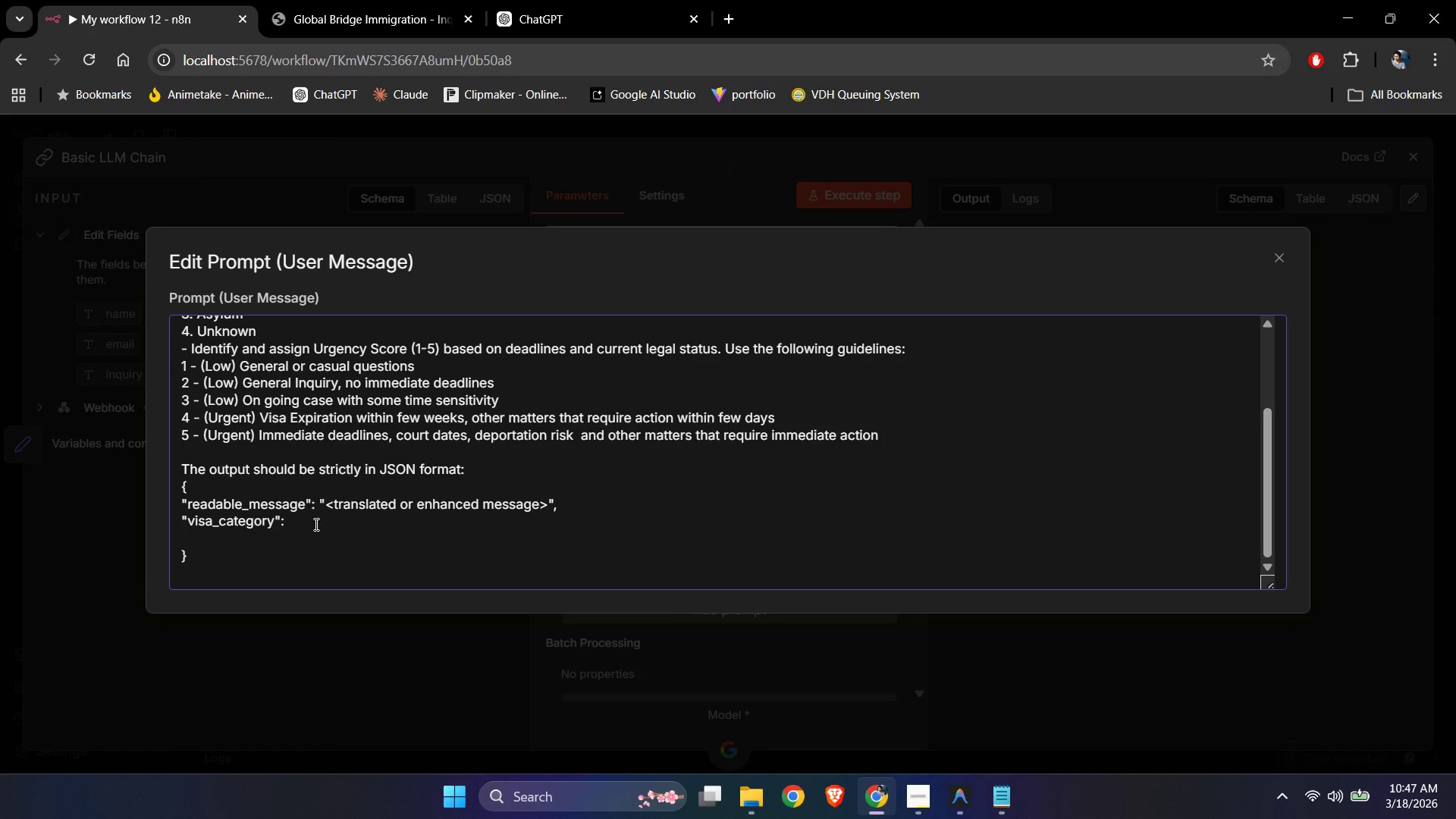 
key(Space)
 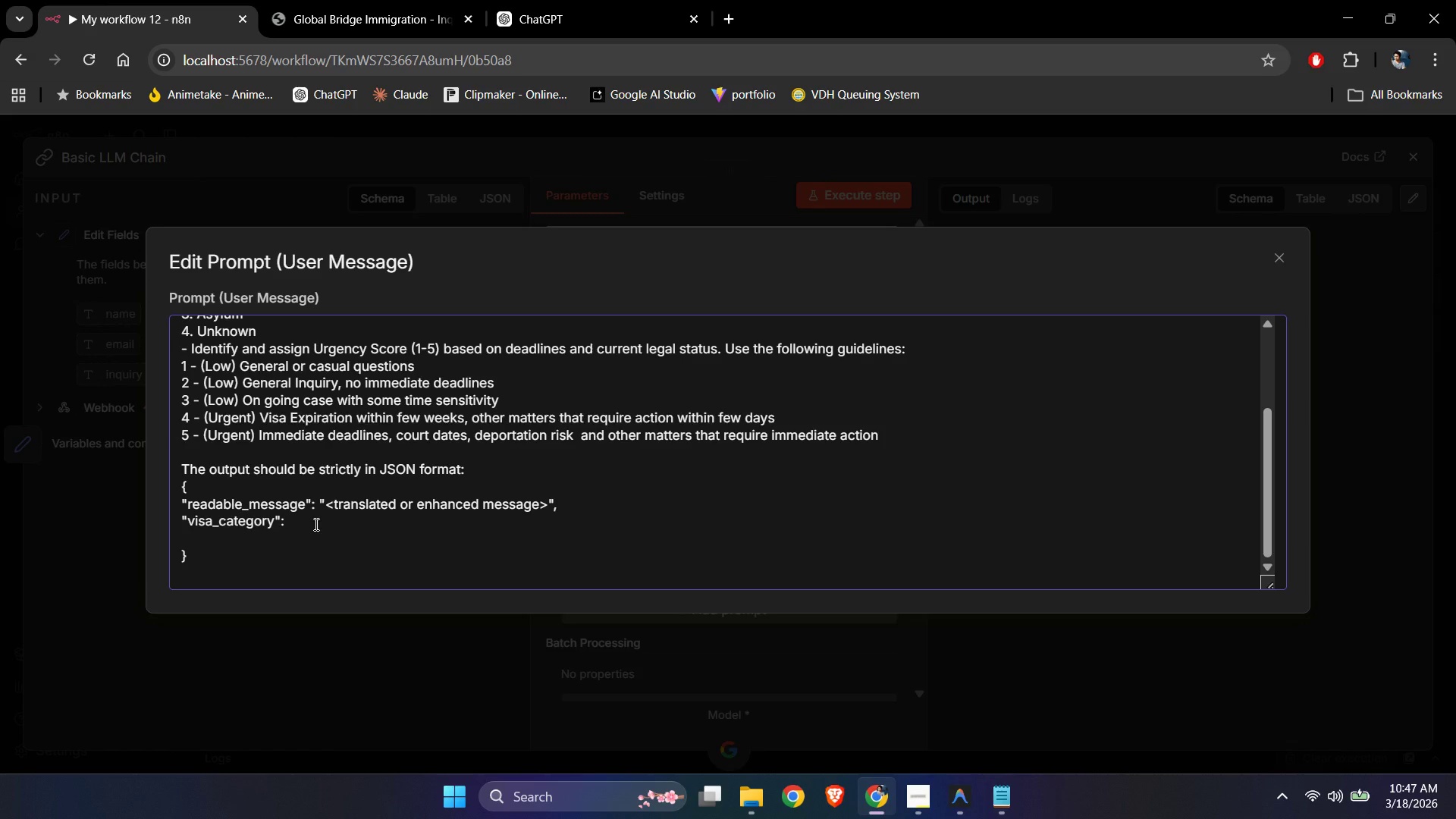 
key(Shift+Quote)
 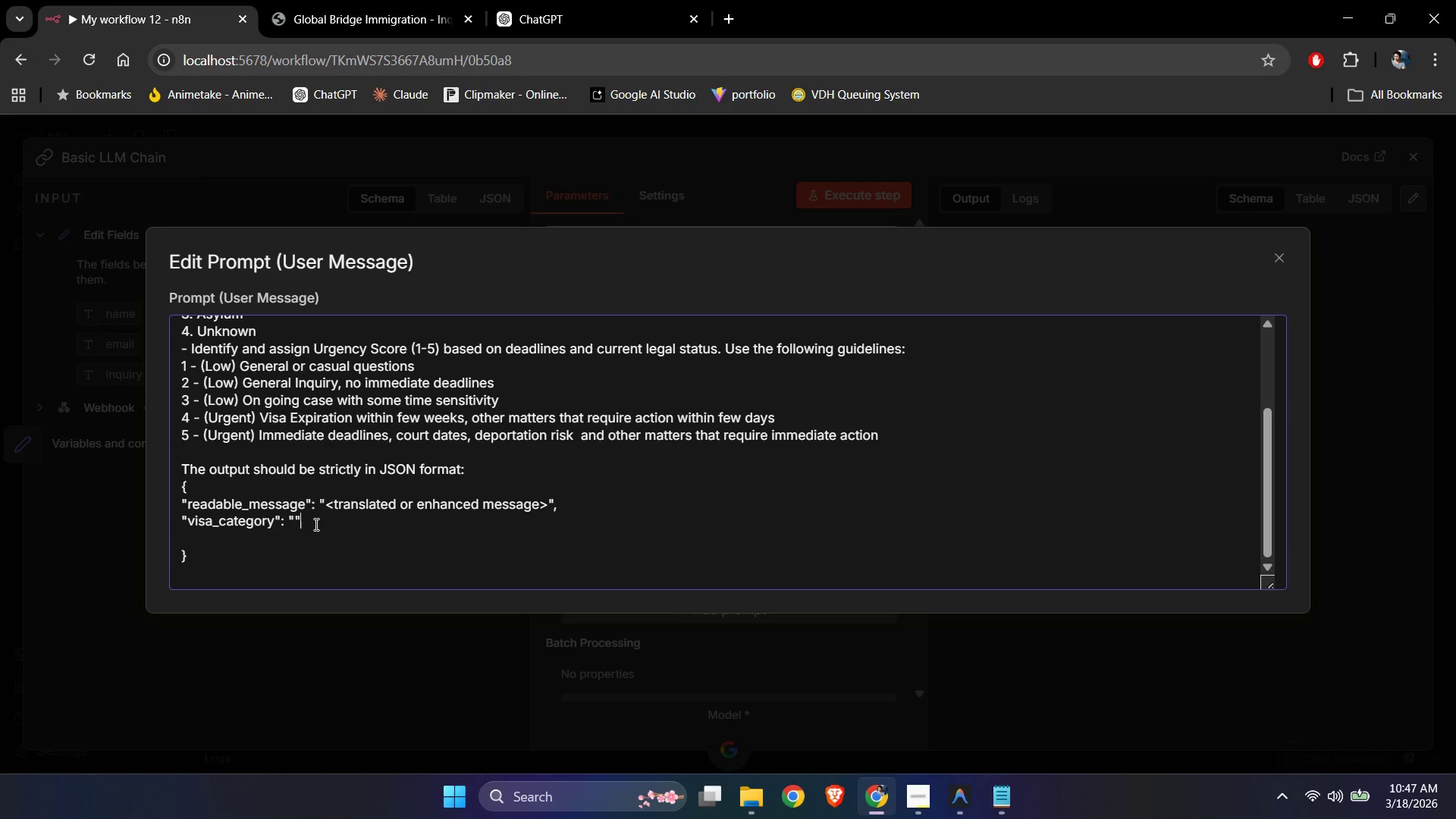 
key(Shift+Quote)
 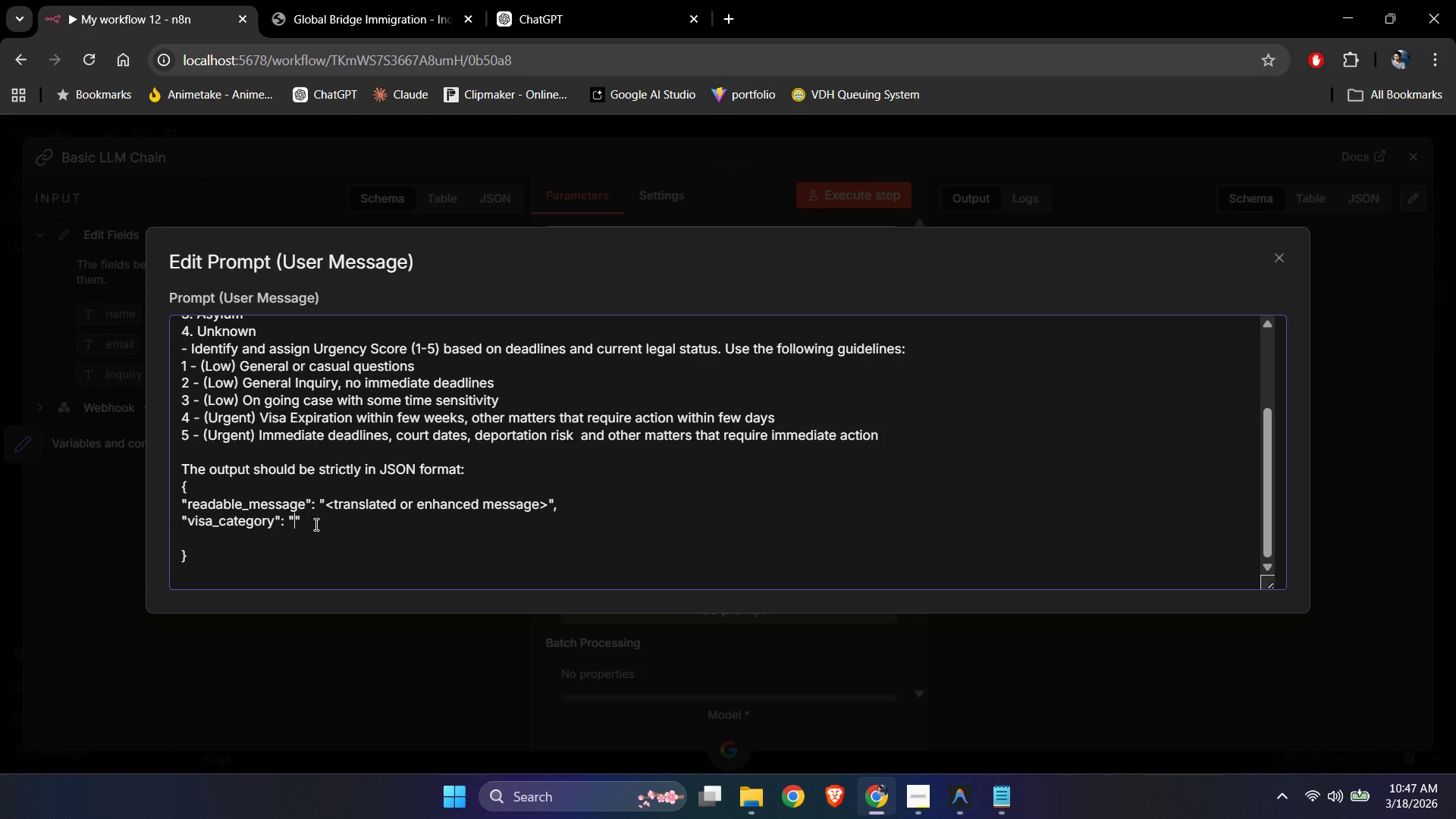 
key(ArrowLeft)
 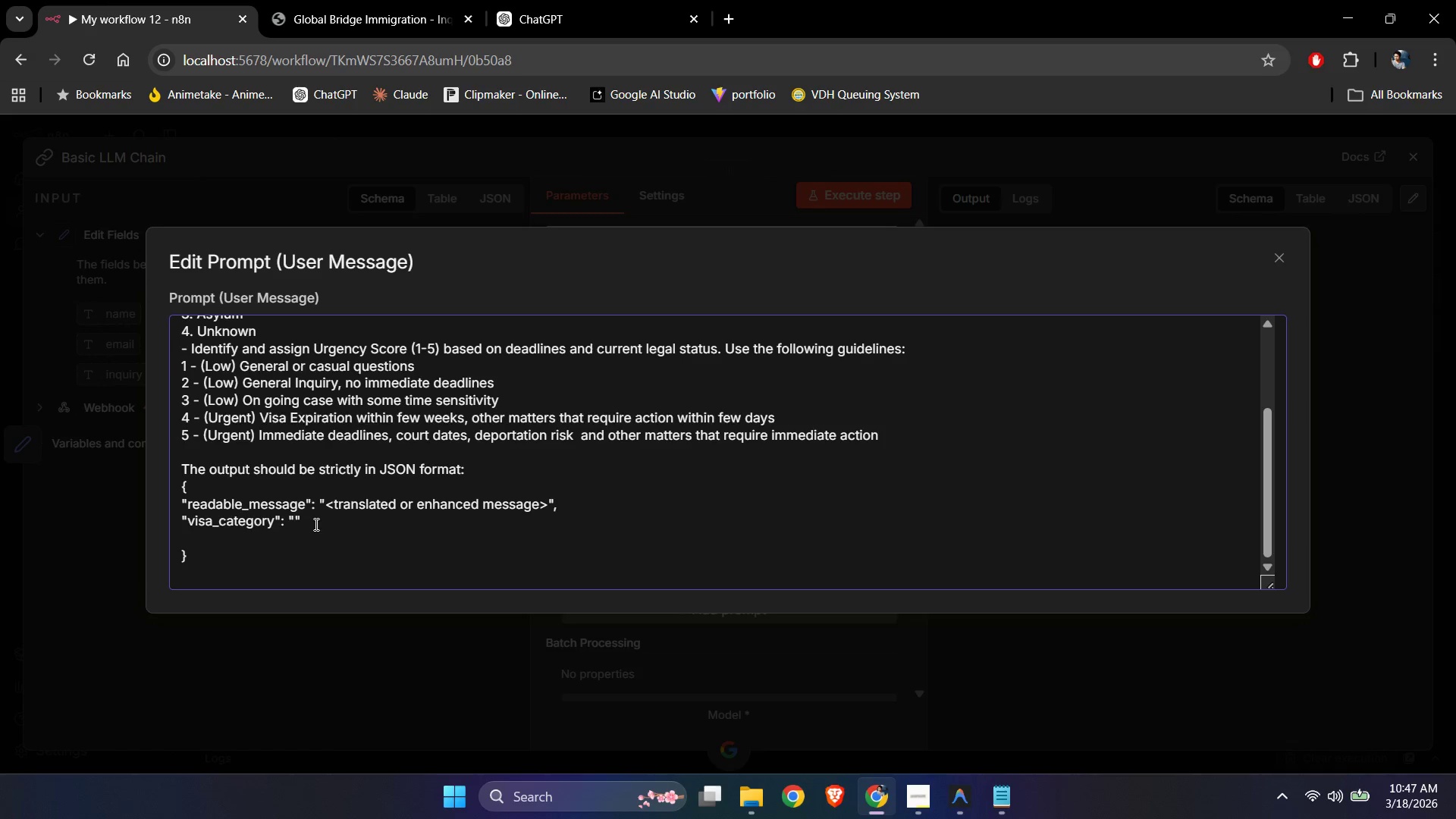 
key(Shift+ShiftLeft)
 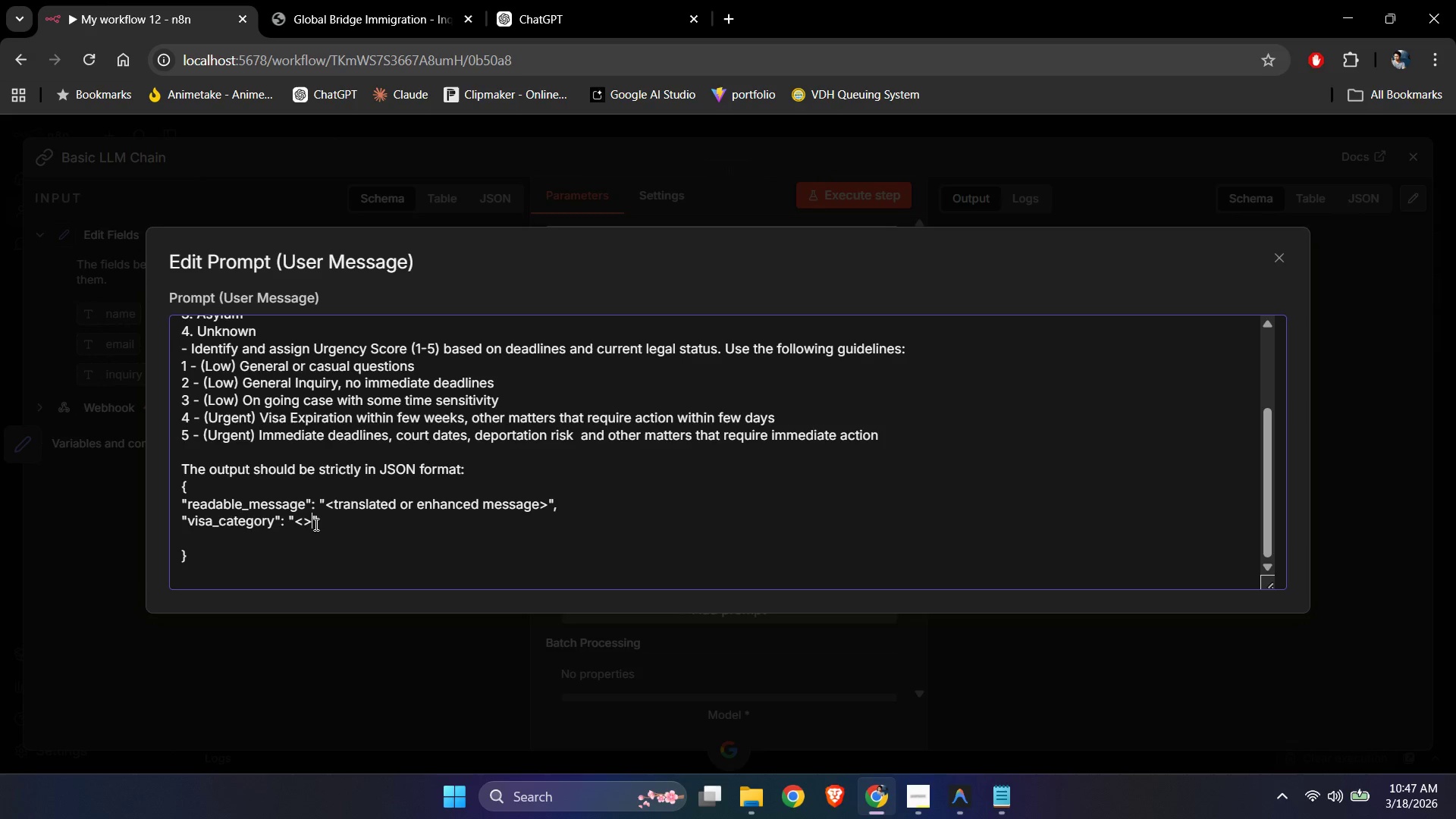 
key(Shift+Comma)
 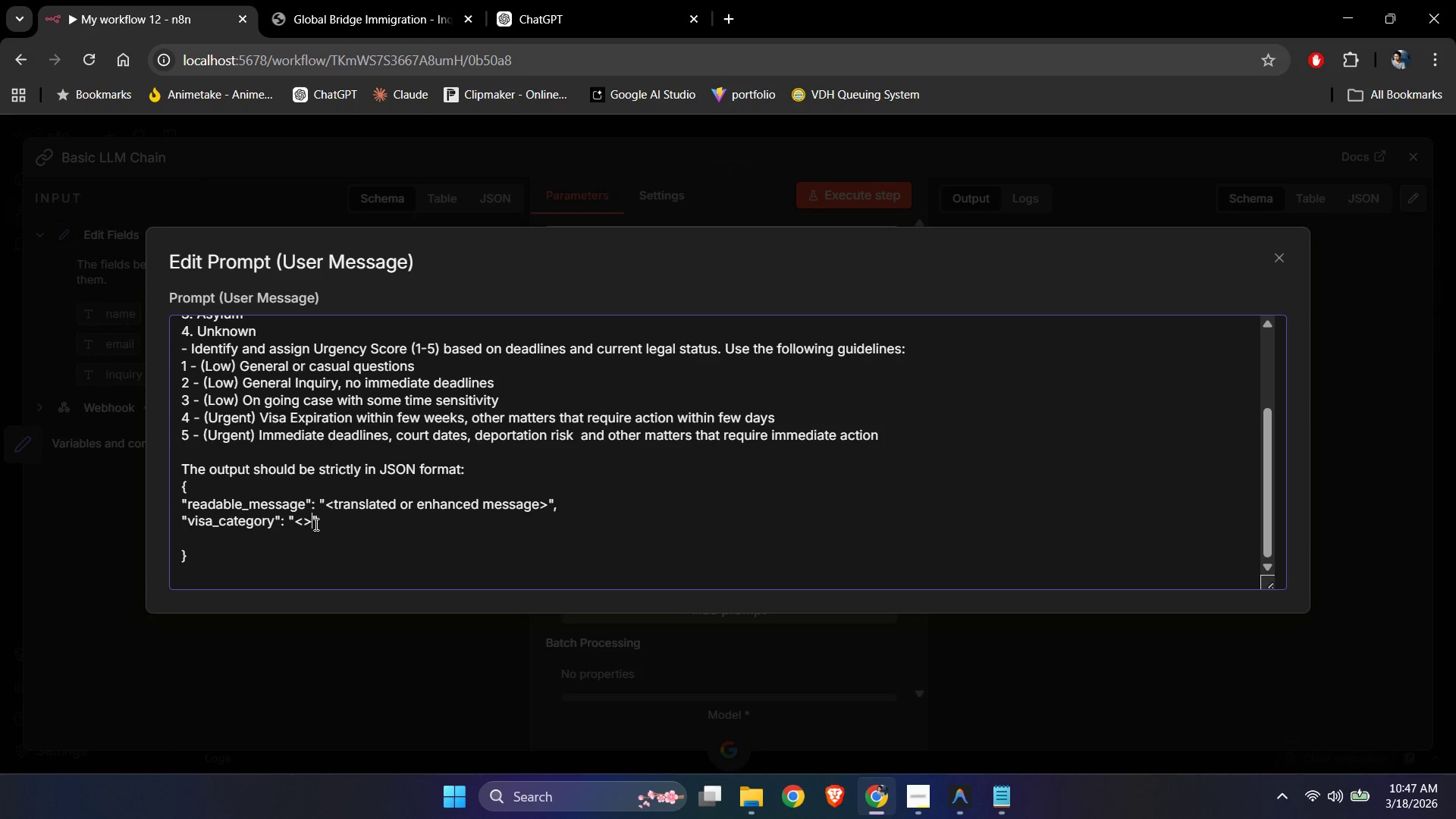 
key(Shift+Period)
 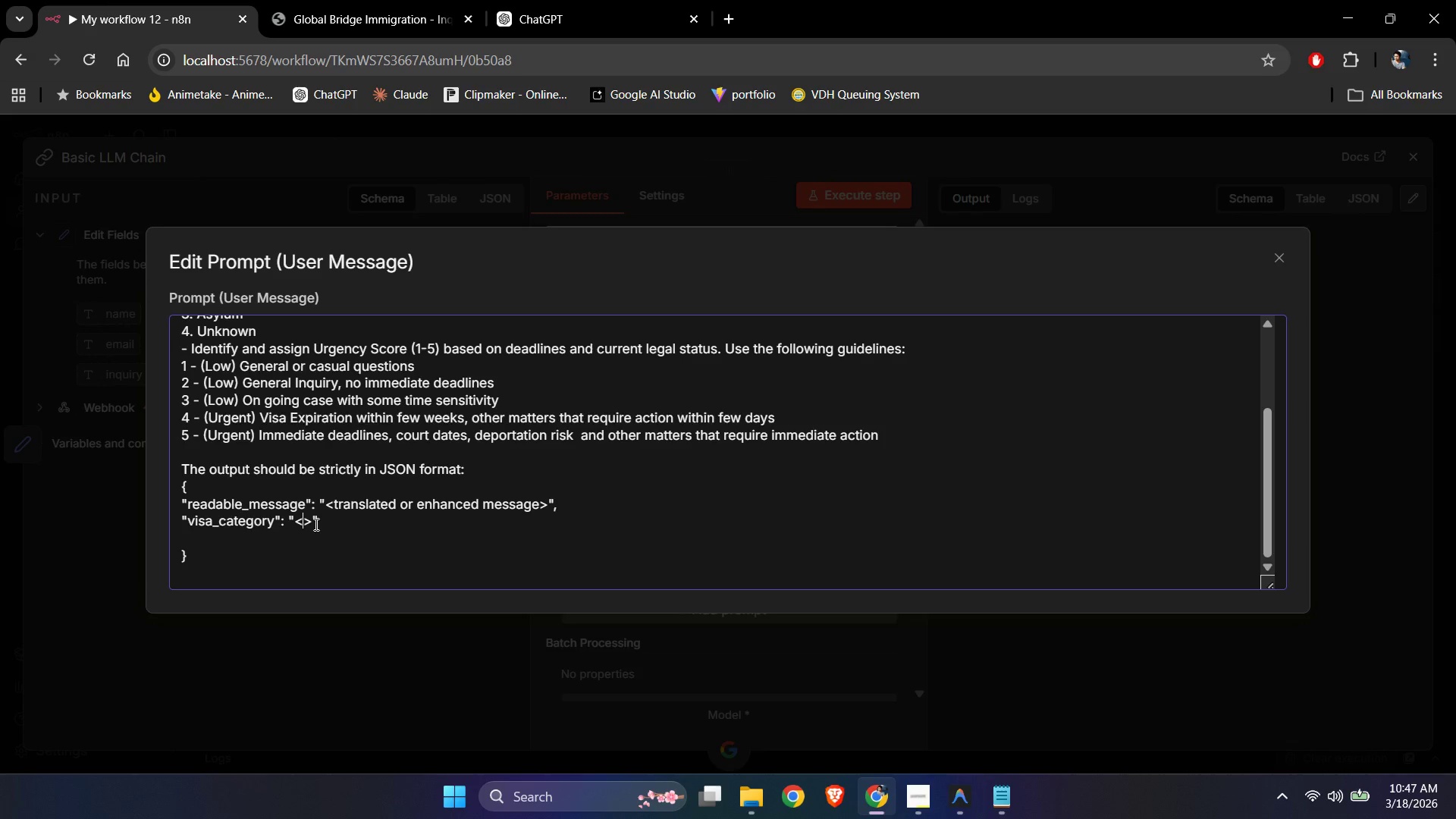 
key(ArrowLeft)
 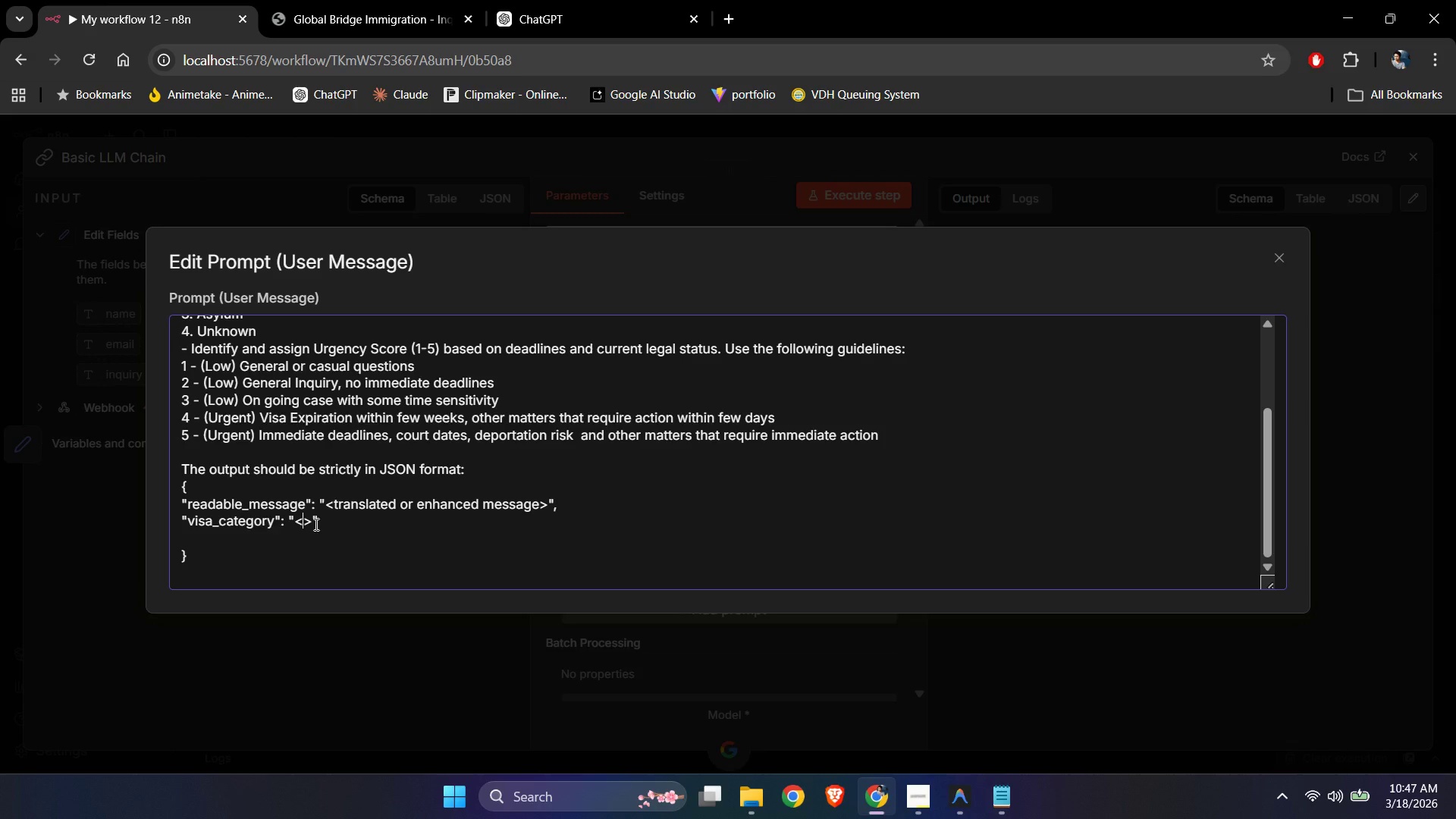 
wait(7.31)
 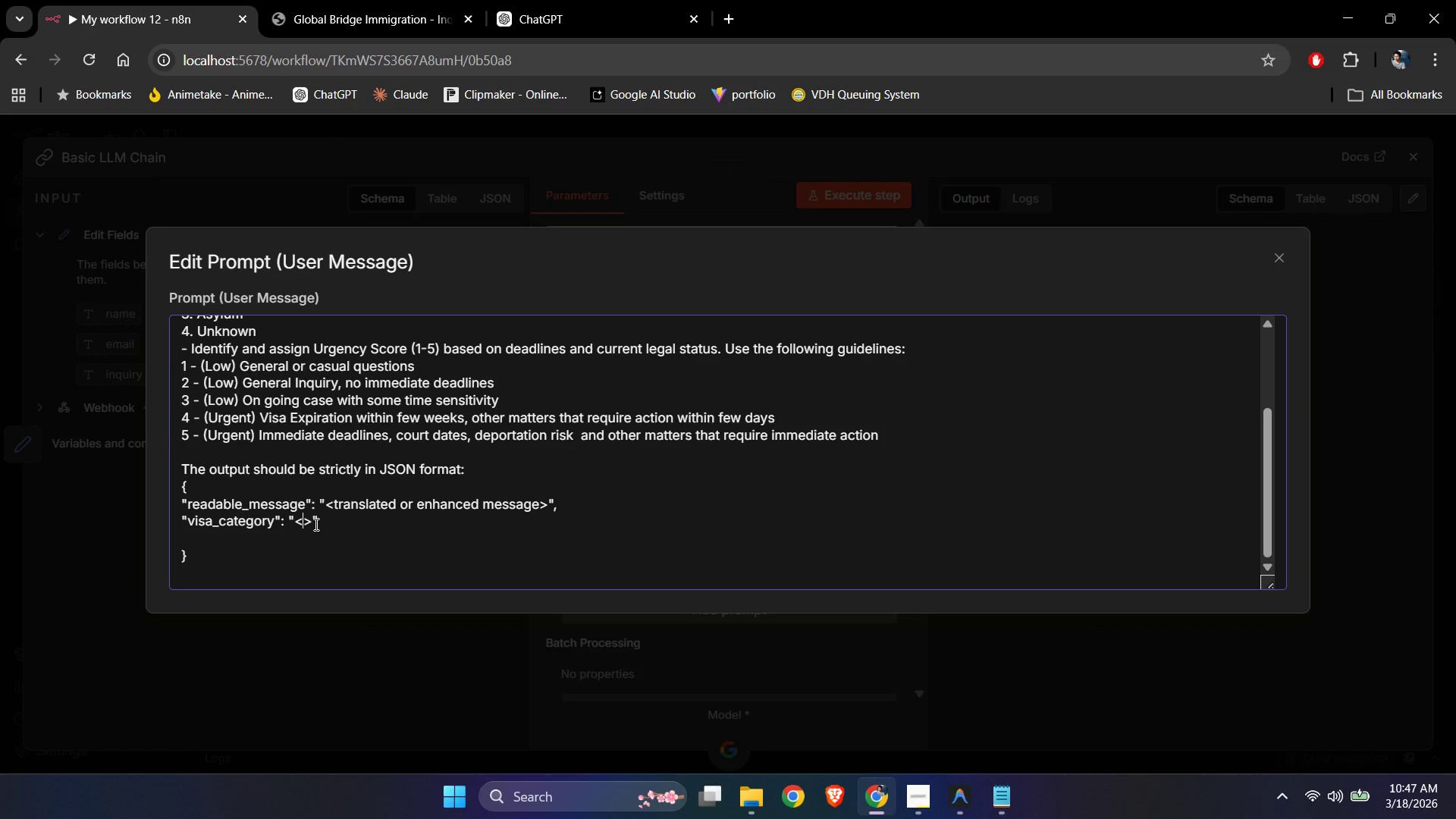 
type(Visa cate)
key(Backspace)
key(Backspace)
key(Backspace)
key(Backspace)
key(Backspace)
key(Backspace)
key(Backspace)
key(Backspace)
key(Backspace)
type(visa category based on context[End],)
 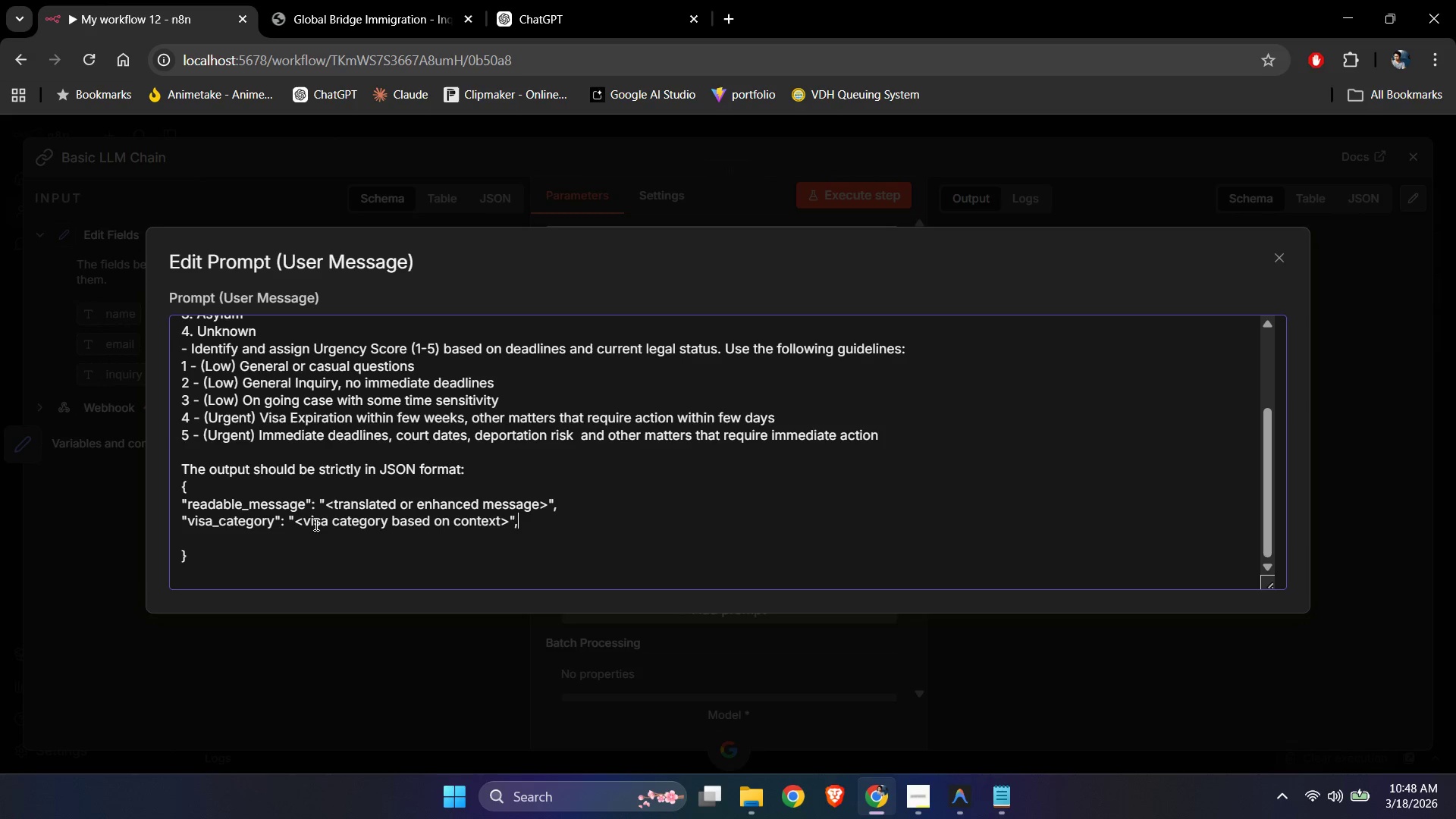 
key(Enter)
 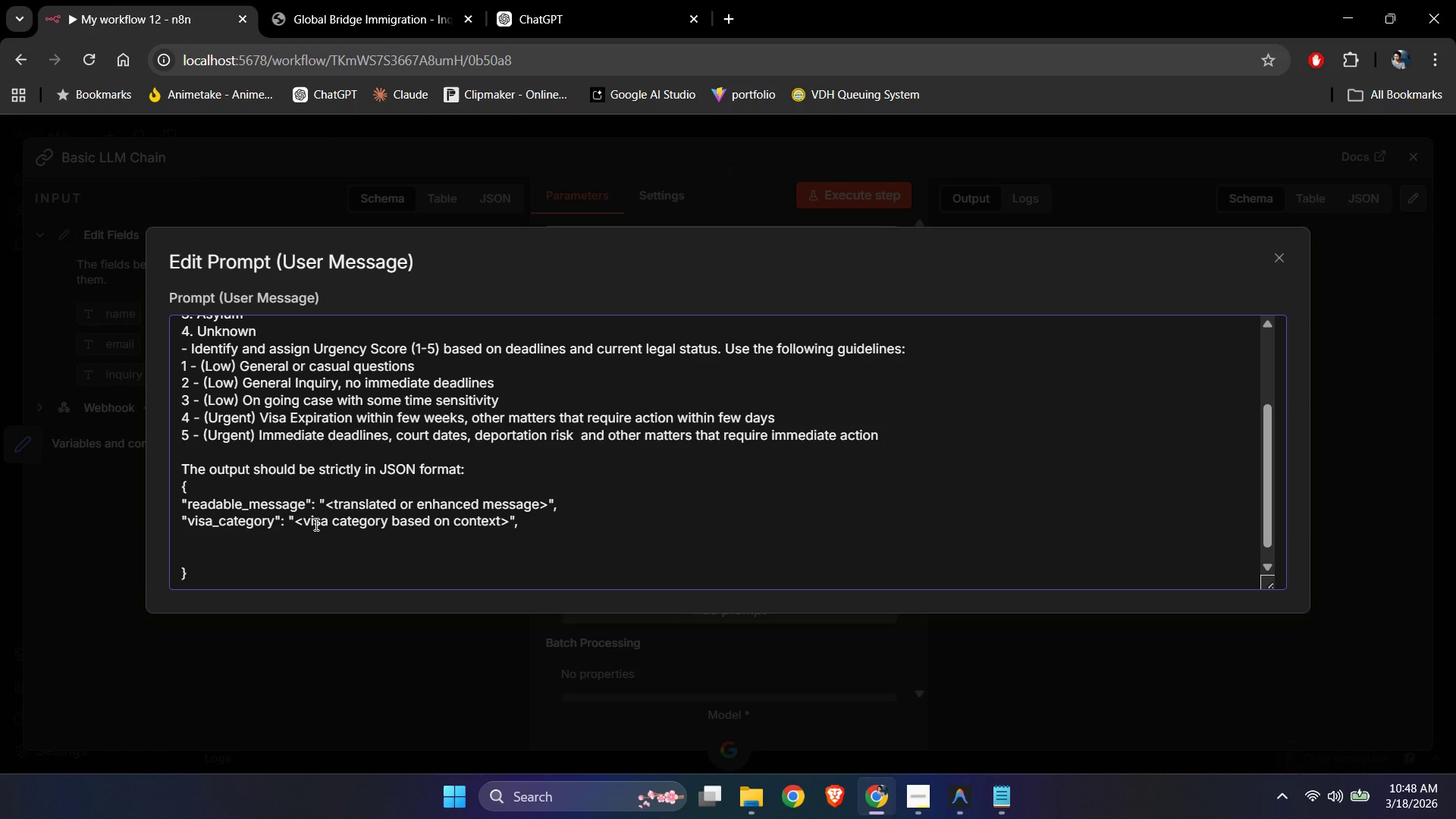 
key(Shift+Quote)
 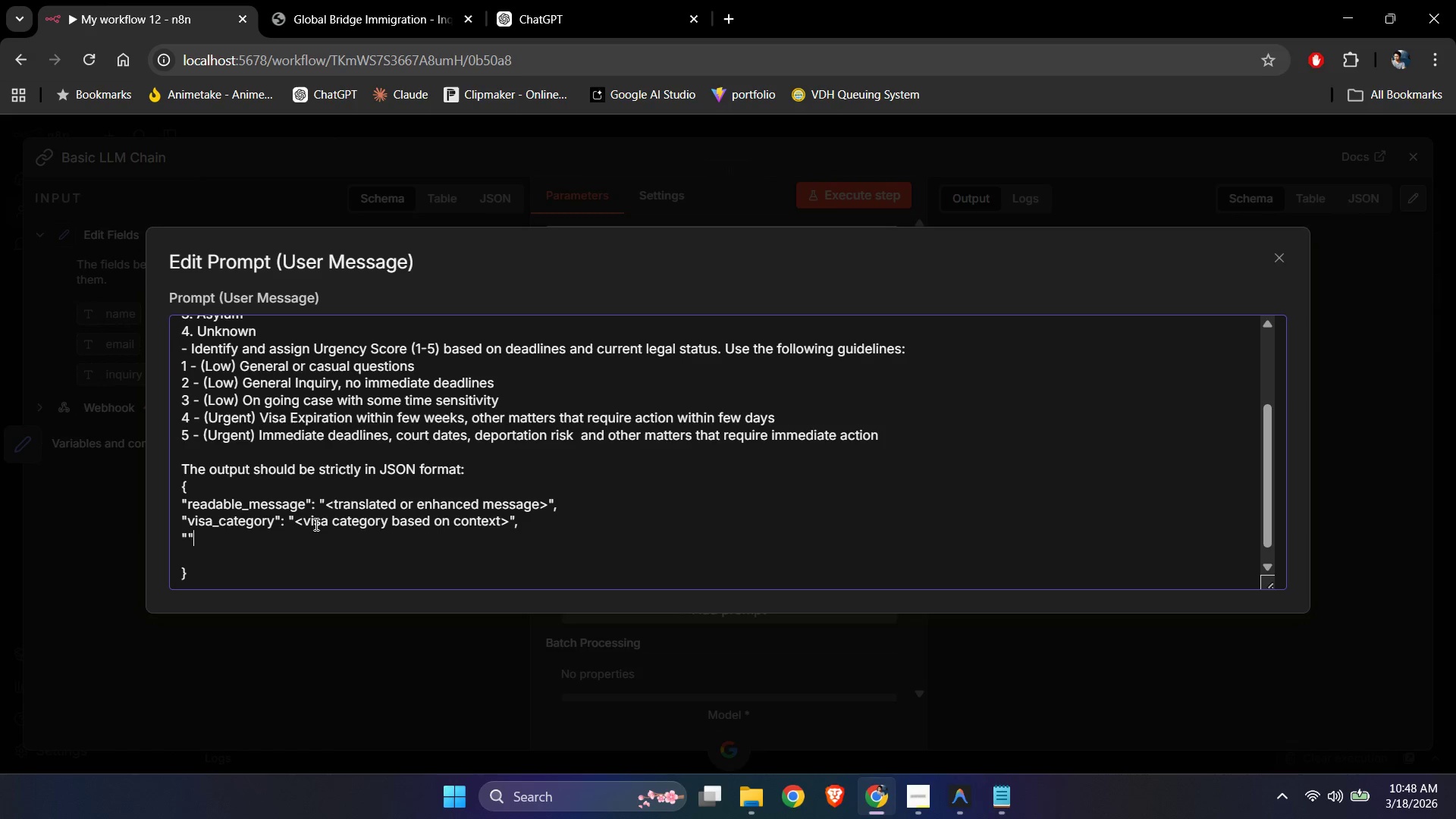 
key(Shift+Quote)
 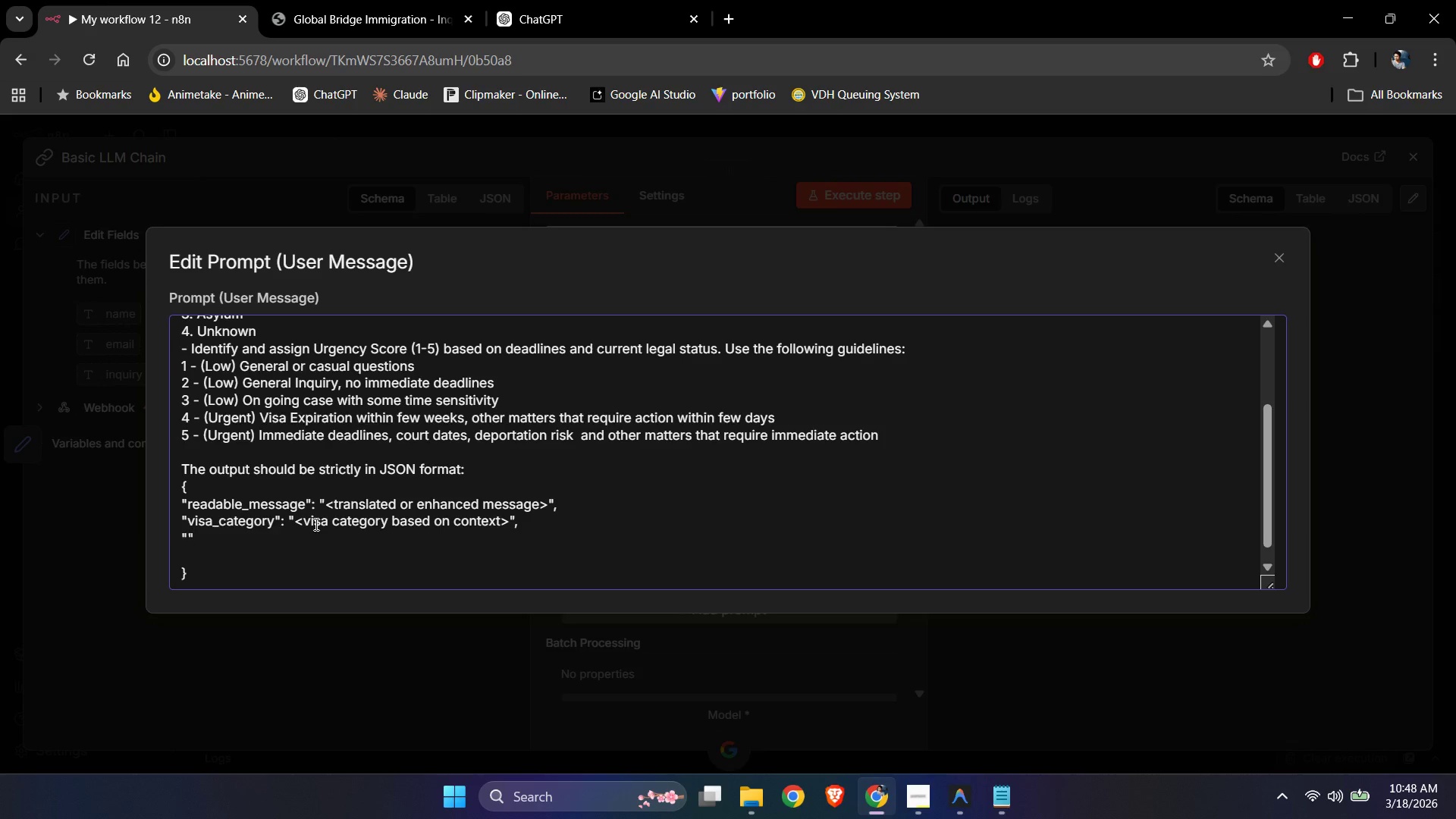 
key(ArrowLeft)
 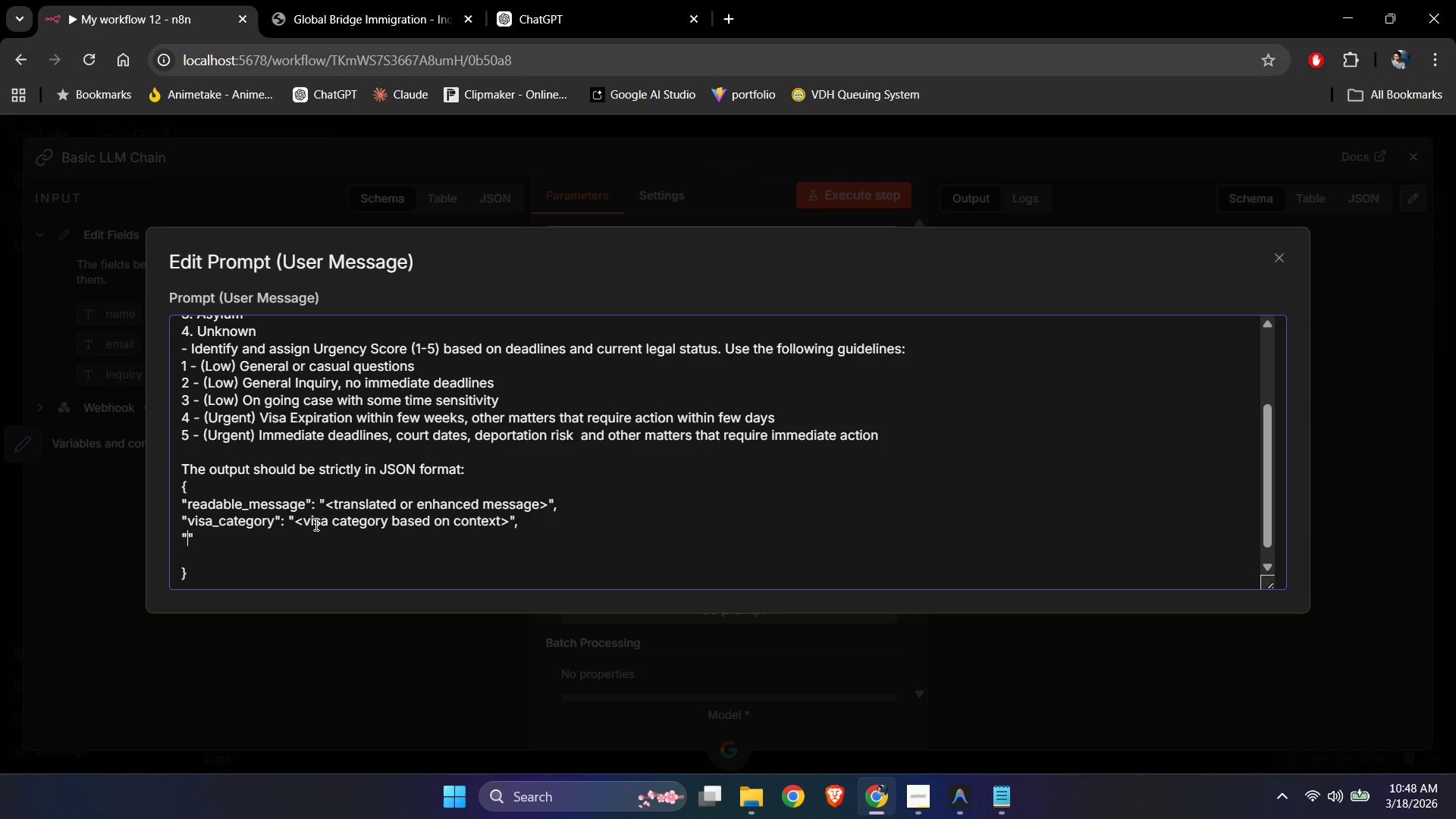 
type(urgency_score)
 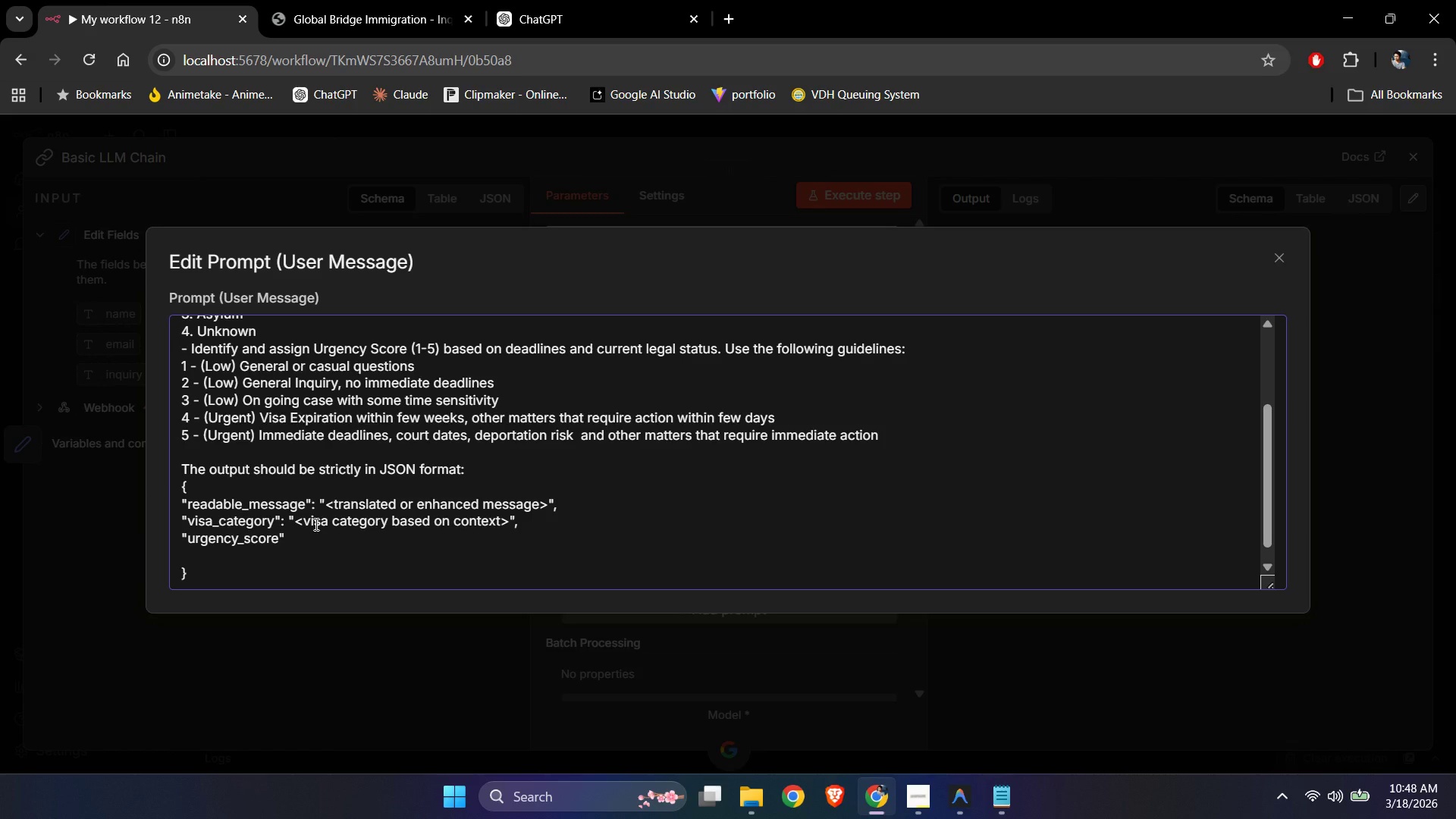 
key(ArrowRight)
 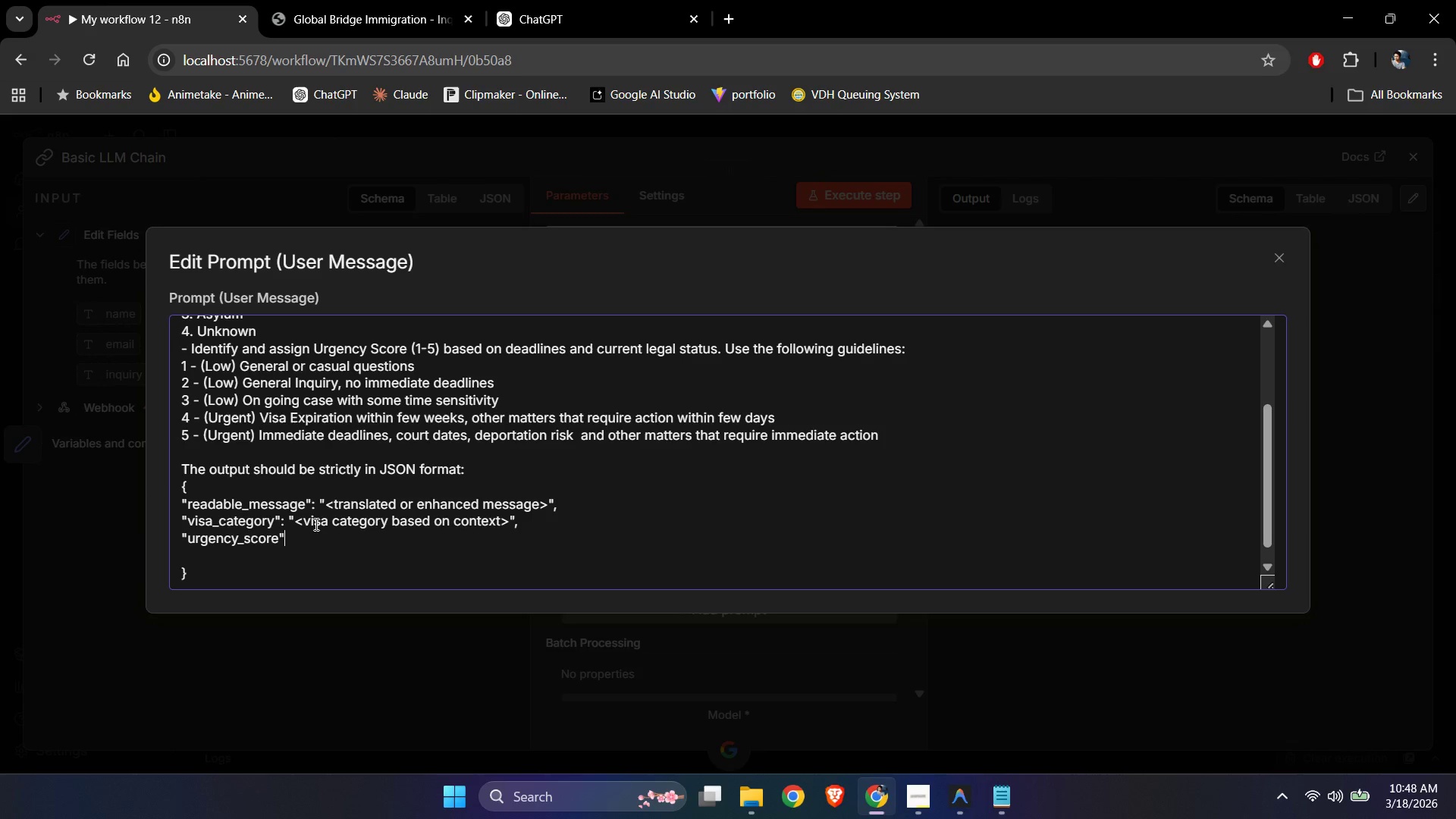 
key(Shift+Semicolon)
 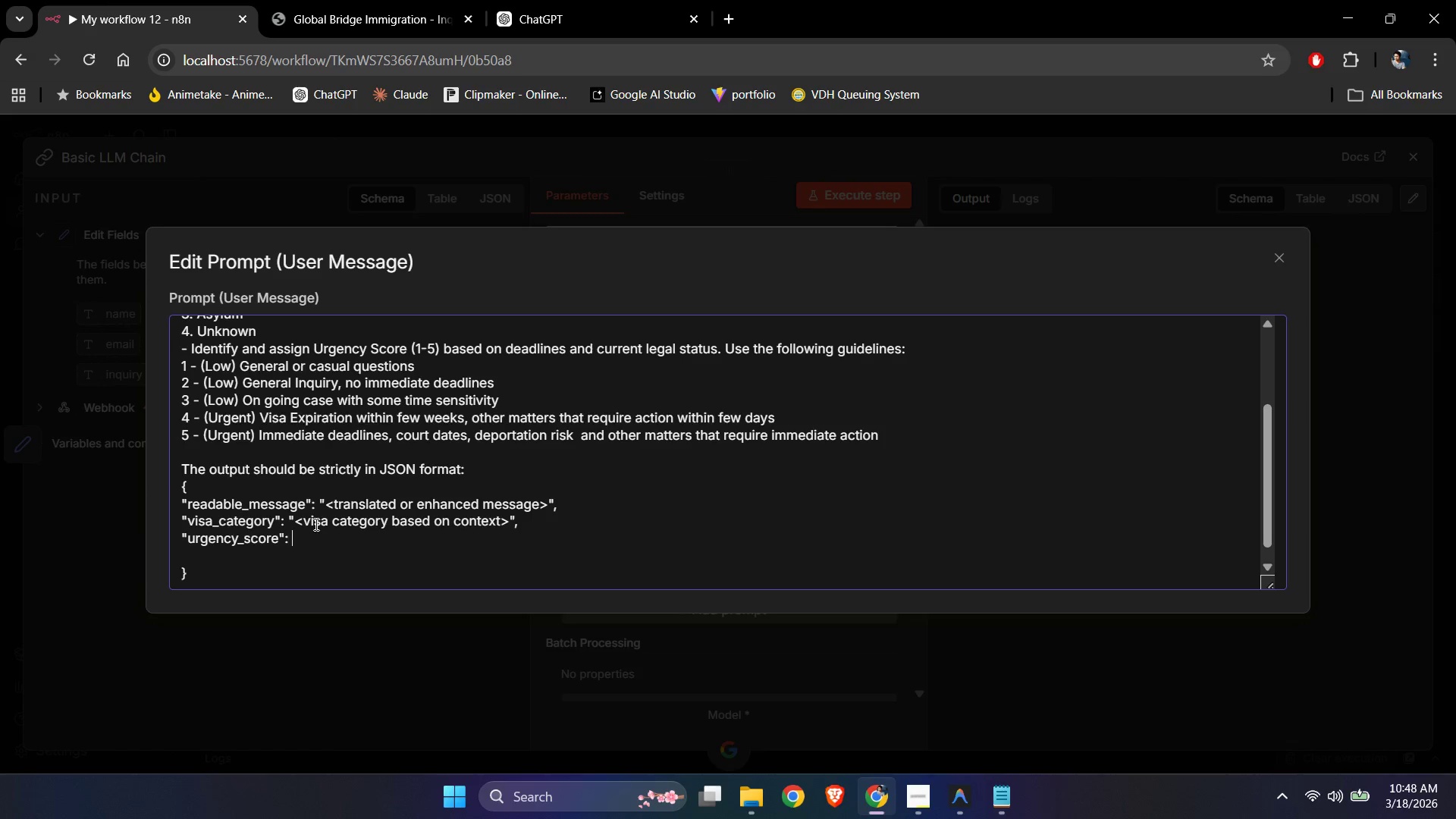 
key(Space)
 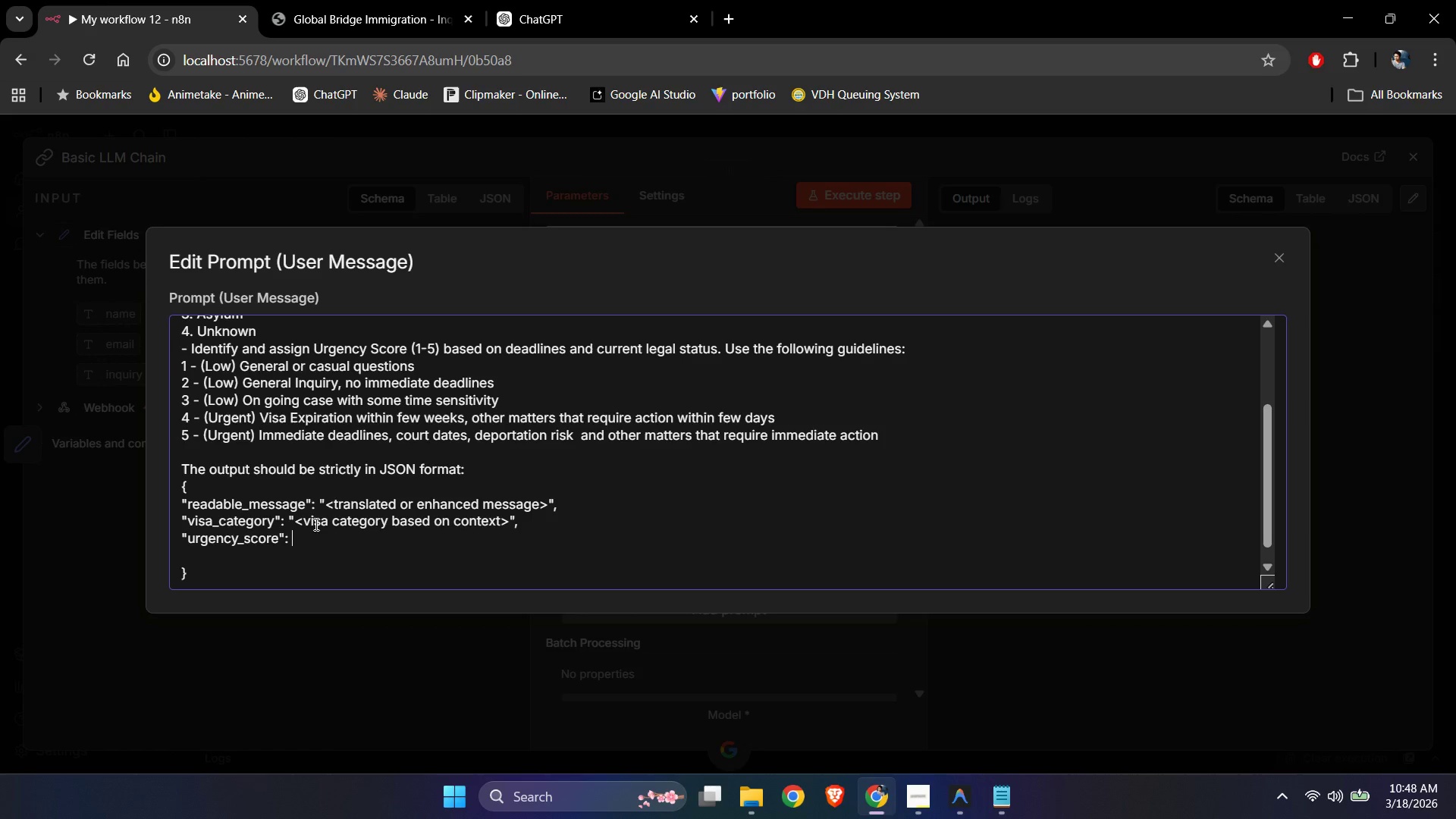 
key(Shift+ShiftLeft)
 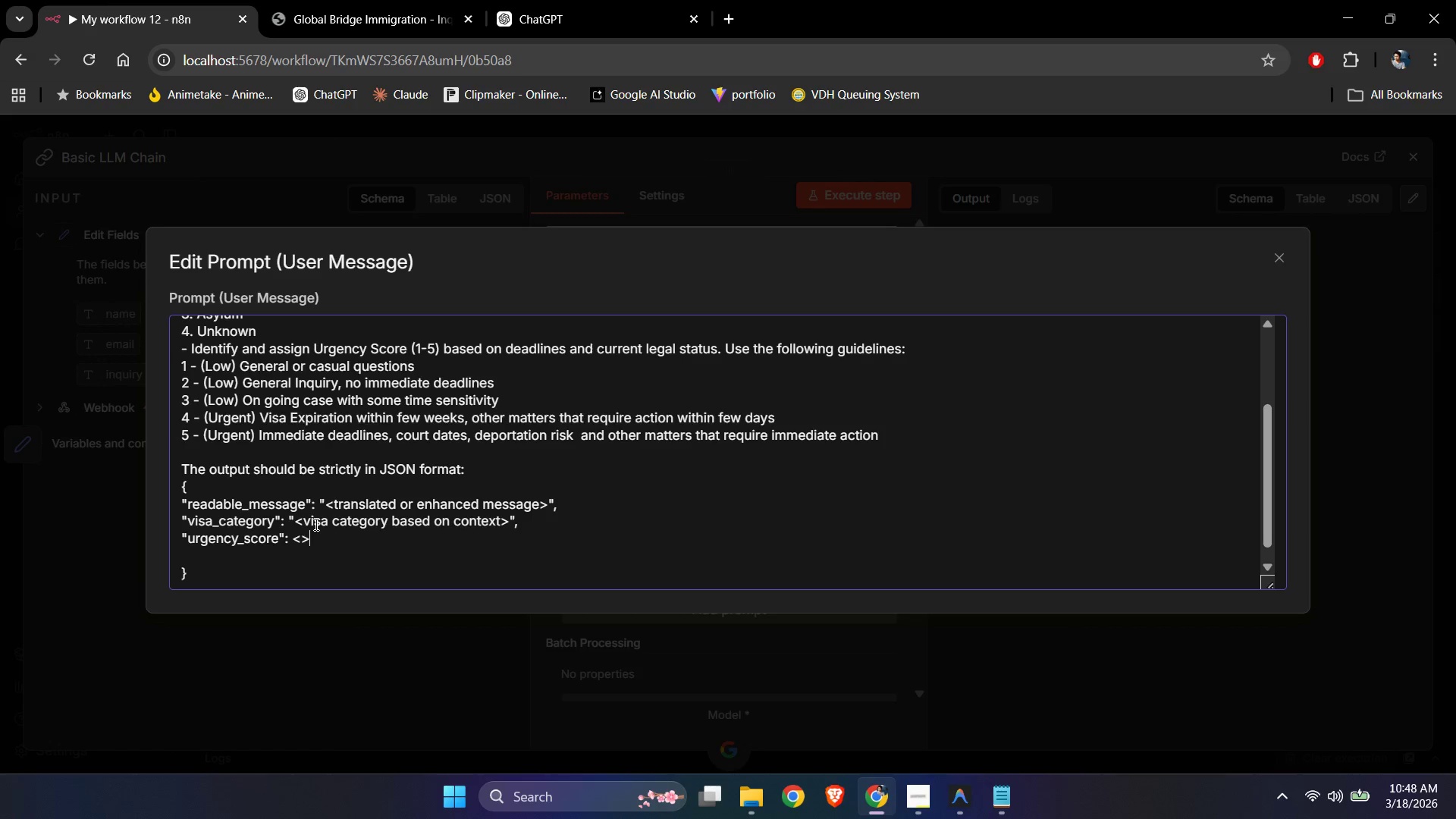 
key(Shift+Comma)
 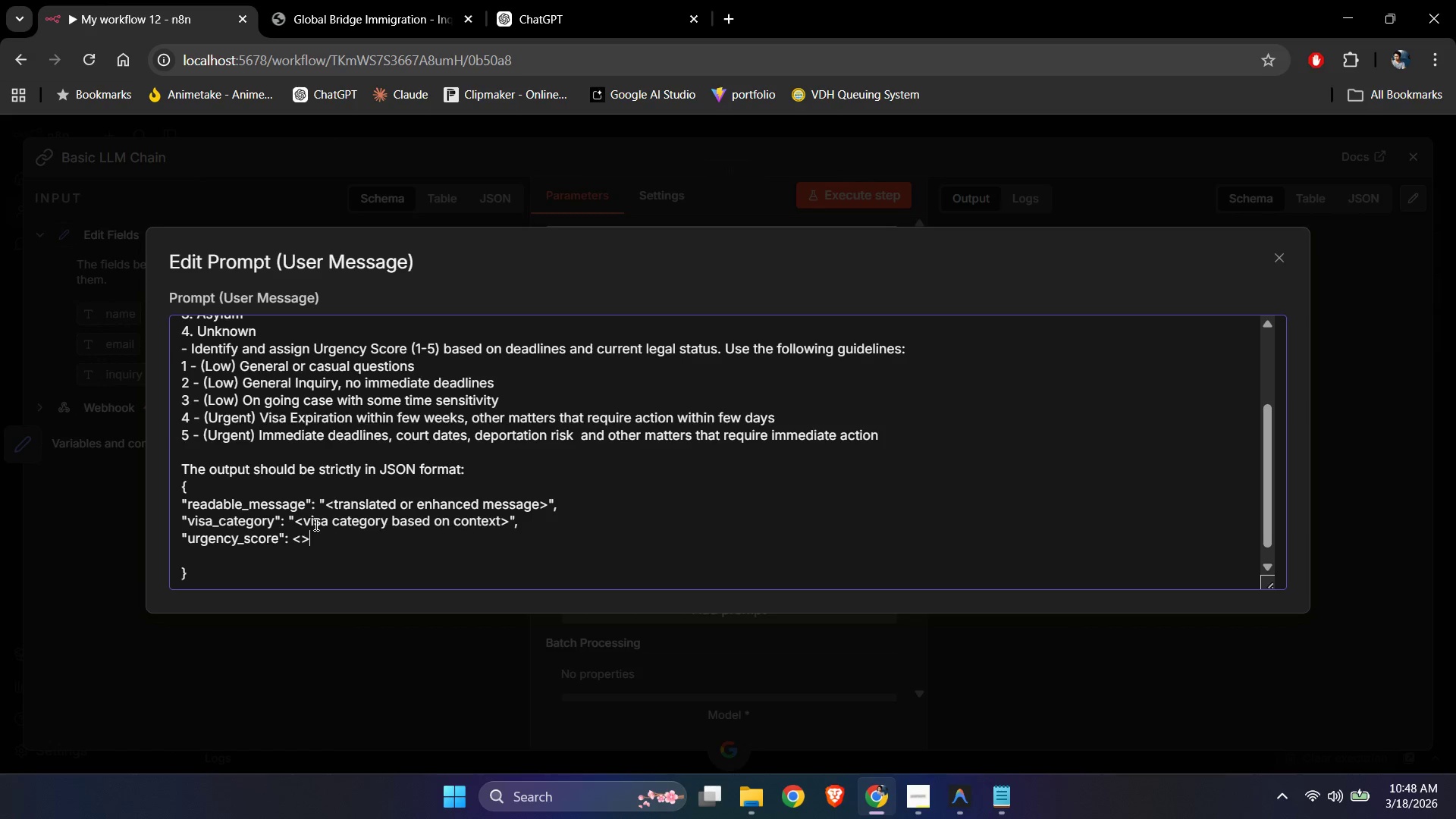 
key(Shift+Period)
 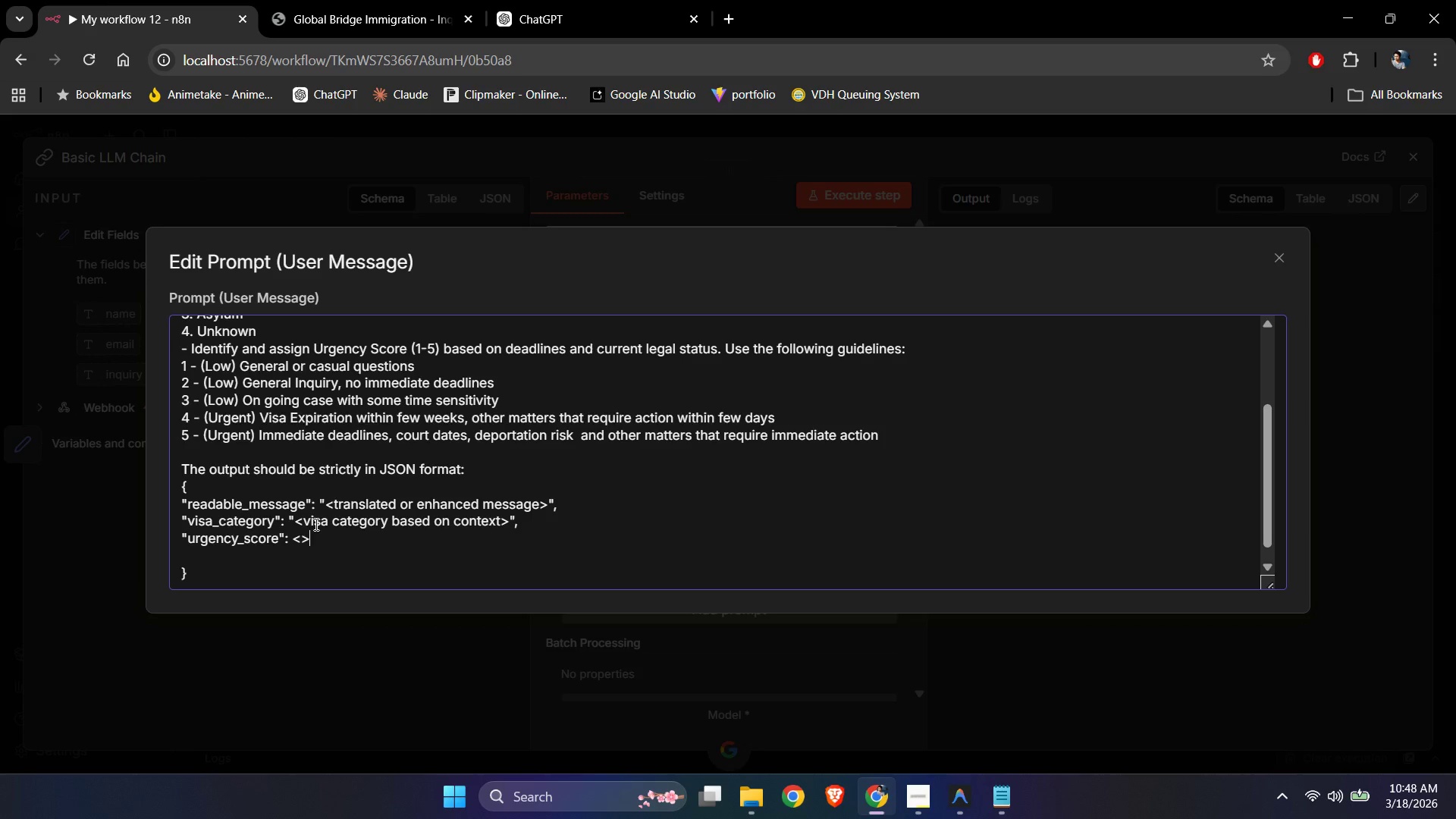 
key(ArrowLeft)
 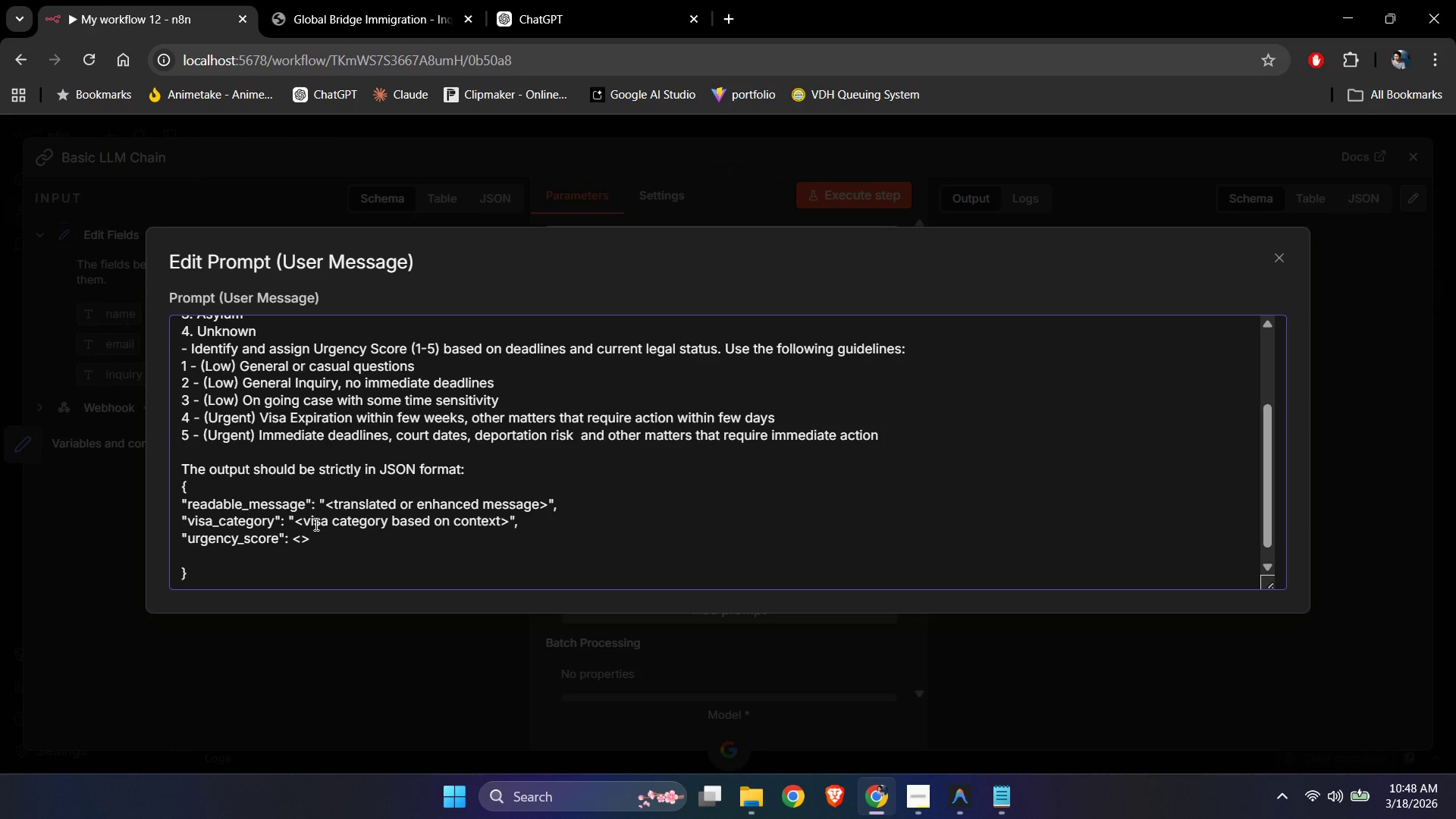 
type(urgency score[End],)
 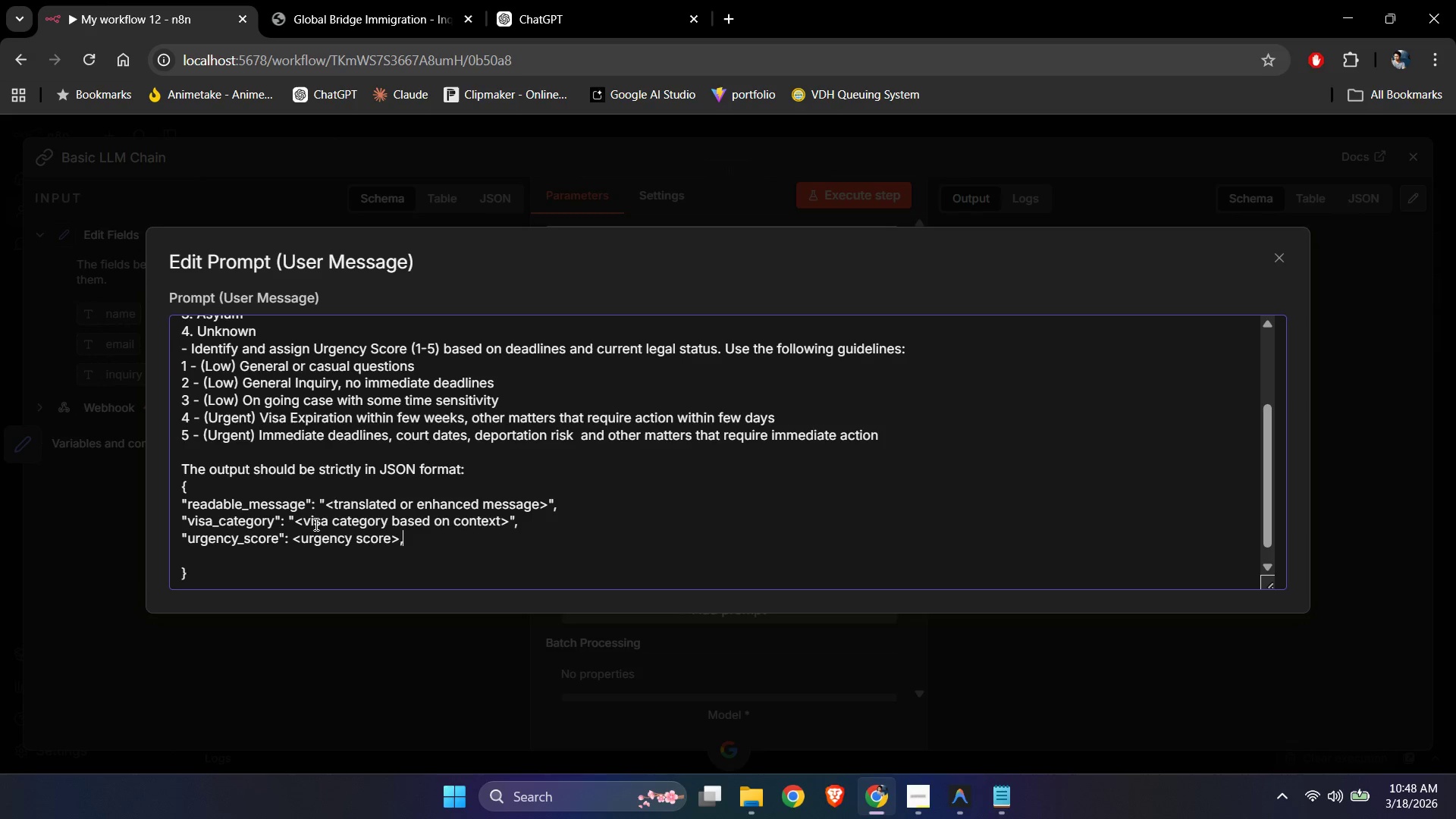 
key(Enter)
 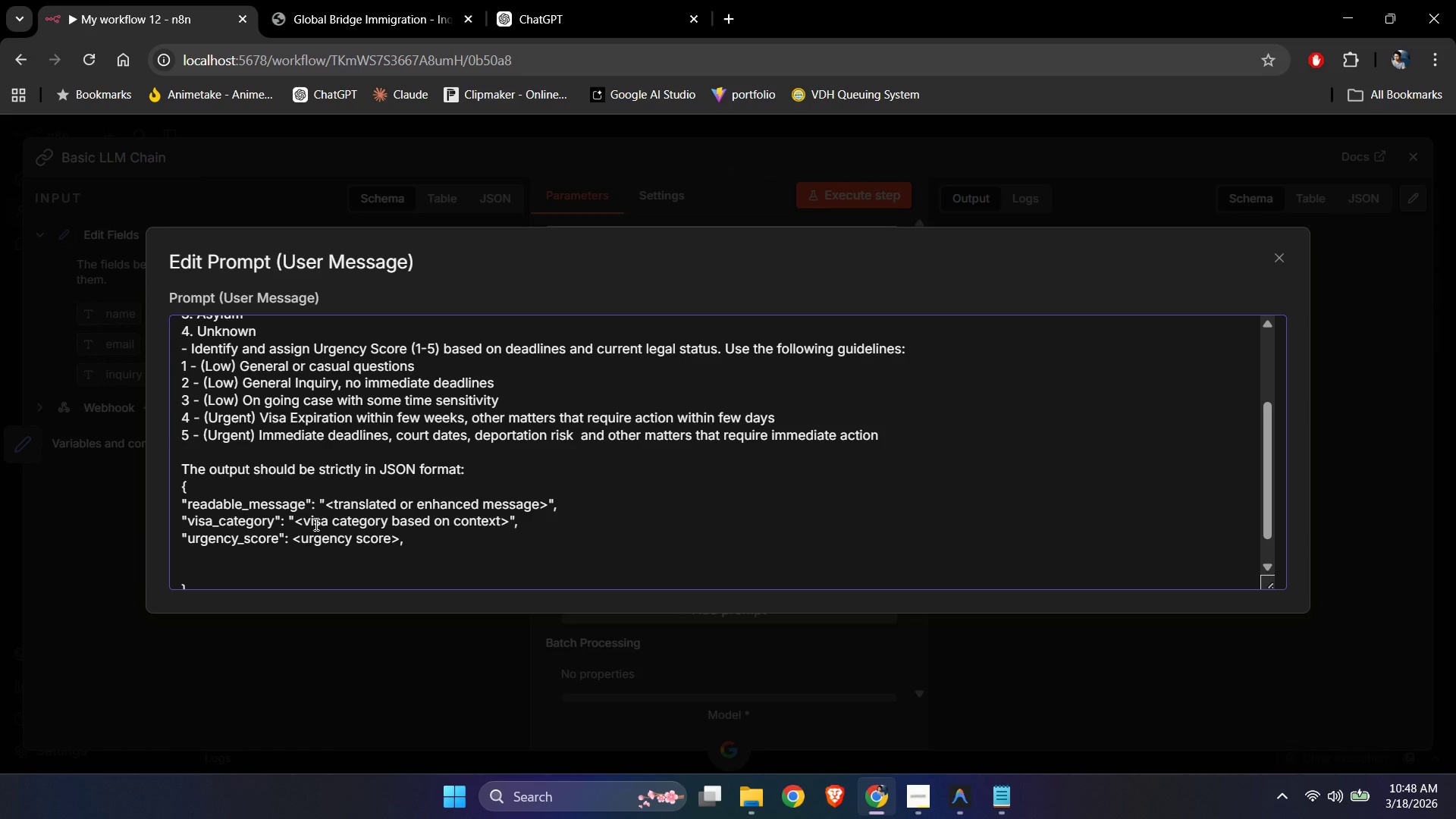 
wait(6.67)
 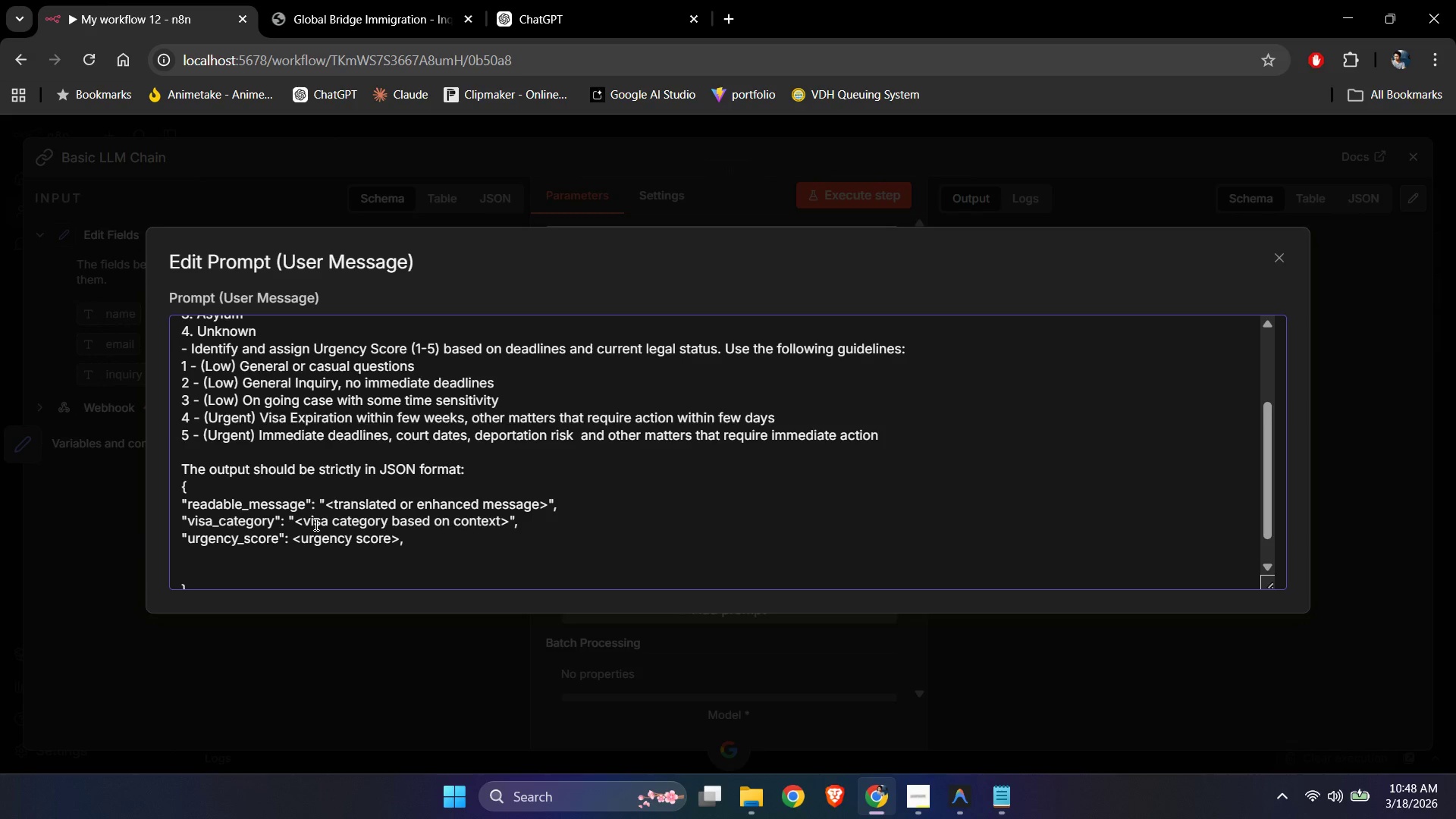 
key(ArrowDown)
 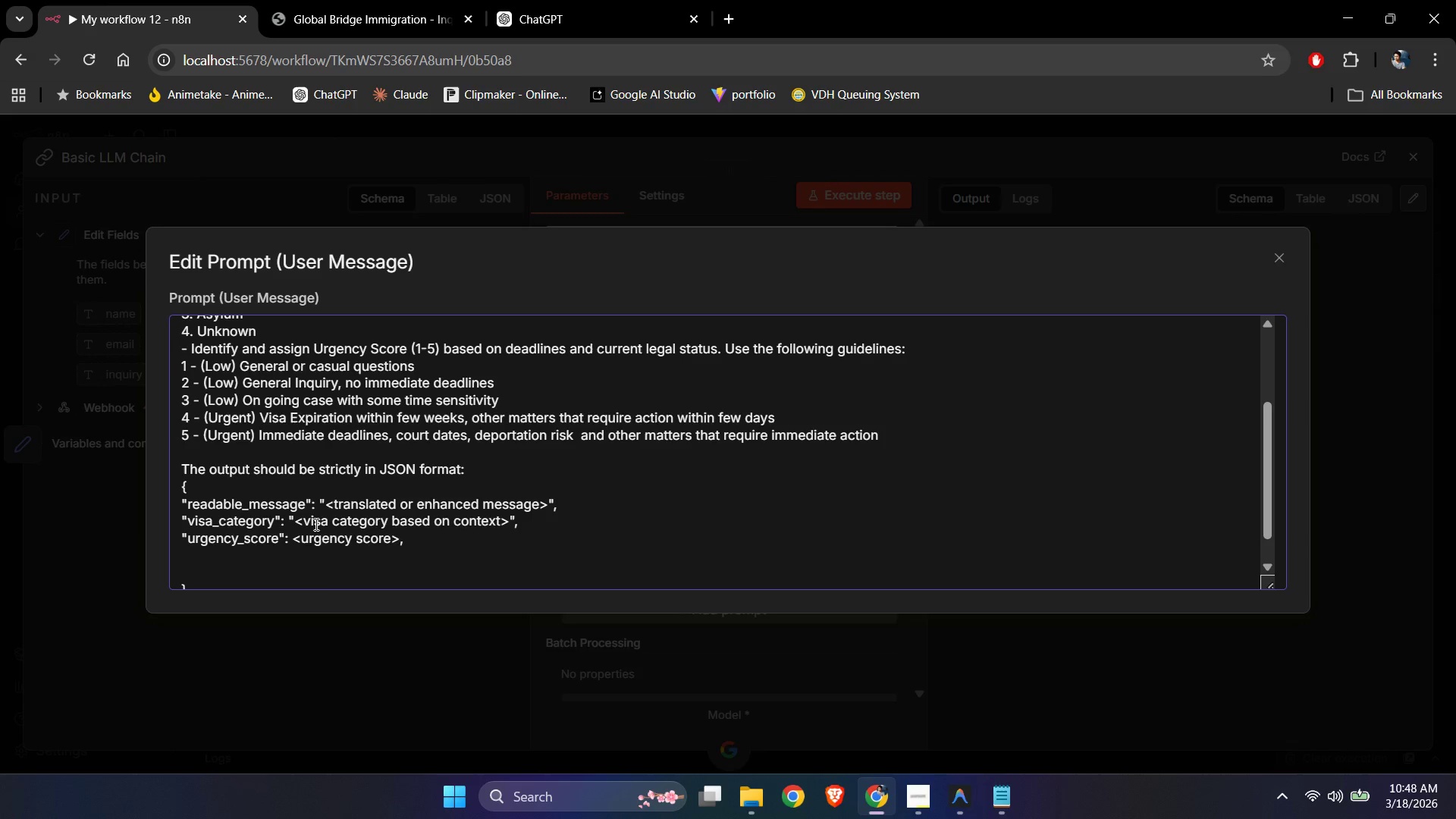 
key(Backspace)
 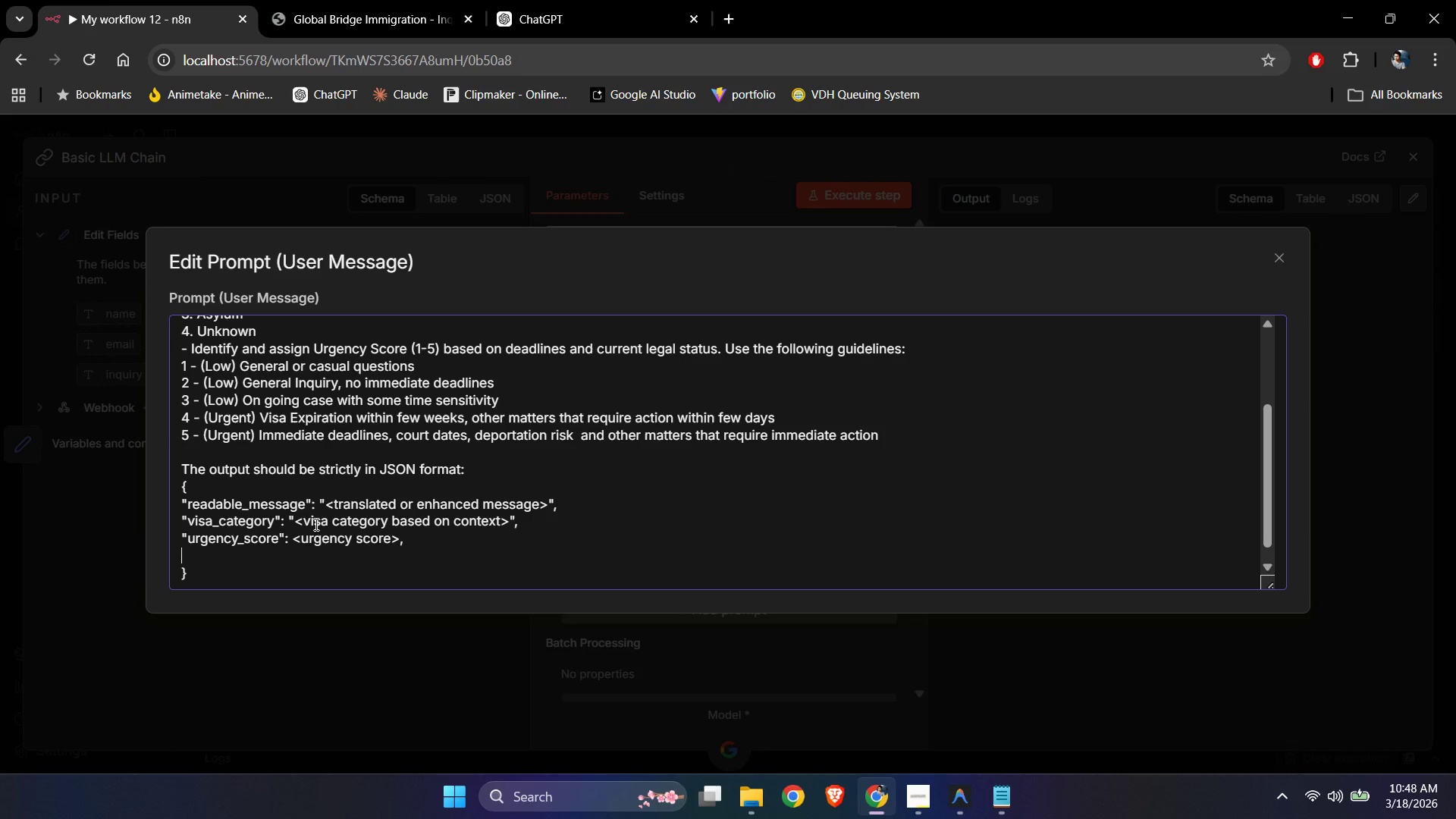 
key(Shift+Quote)
 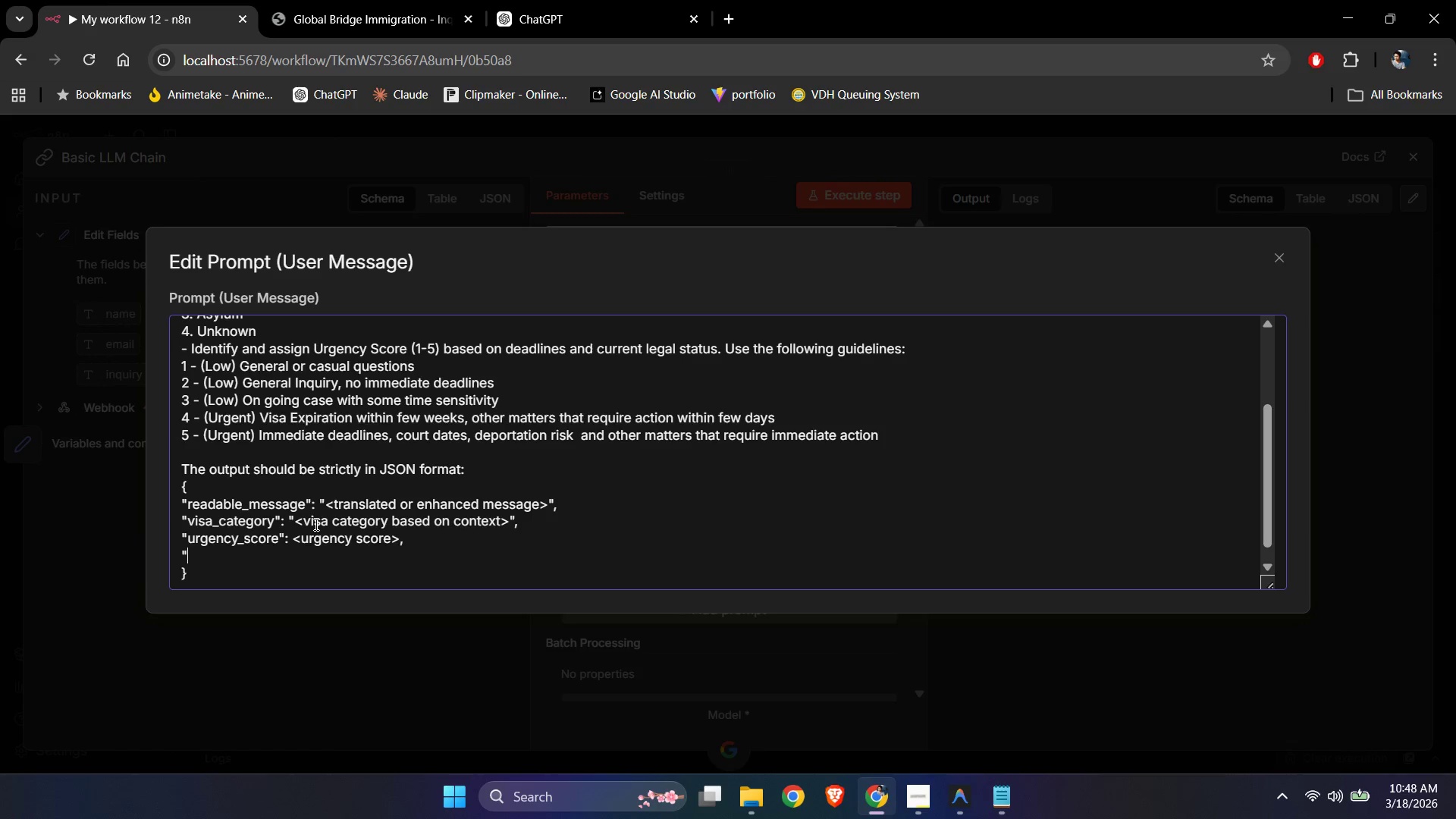 
key(Shift+Quote)
 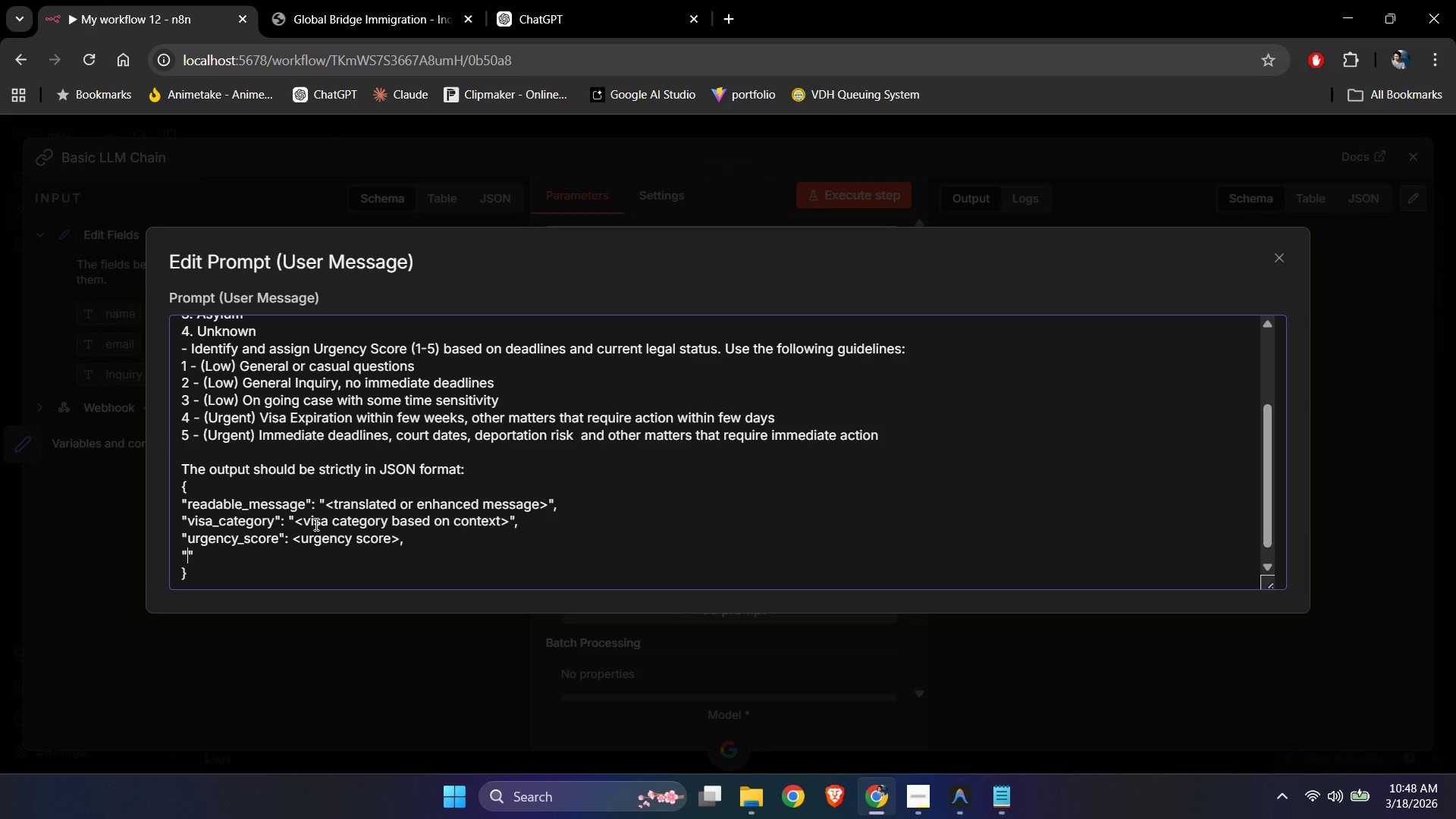 
key(ArrowLeft)
 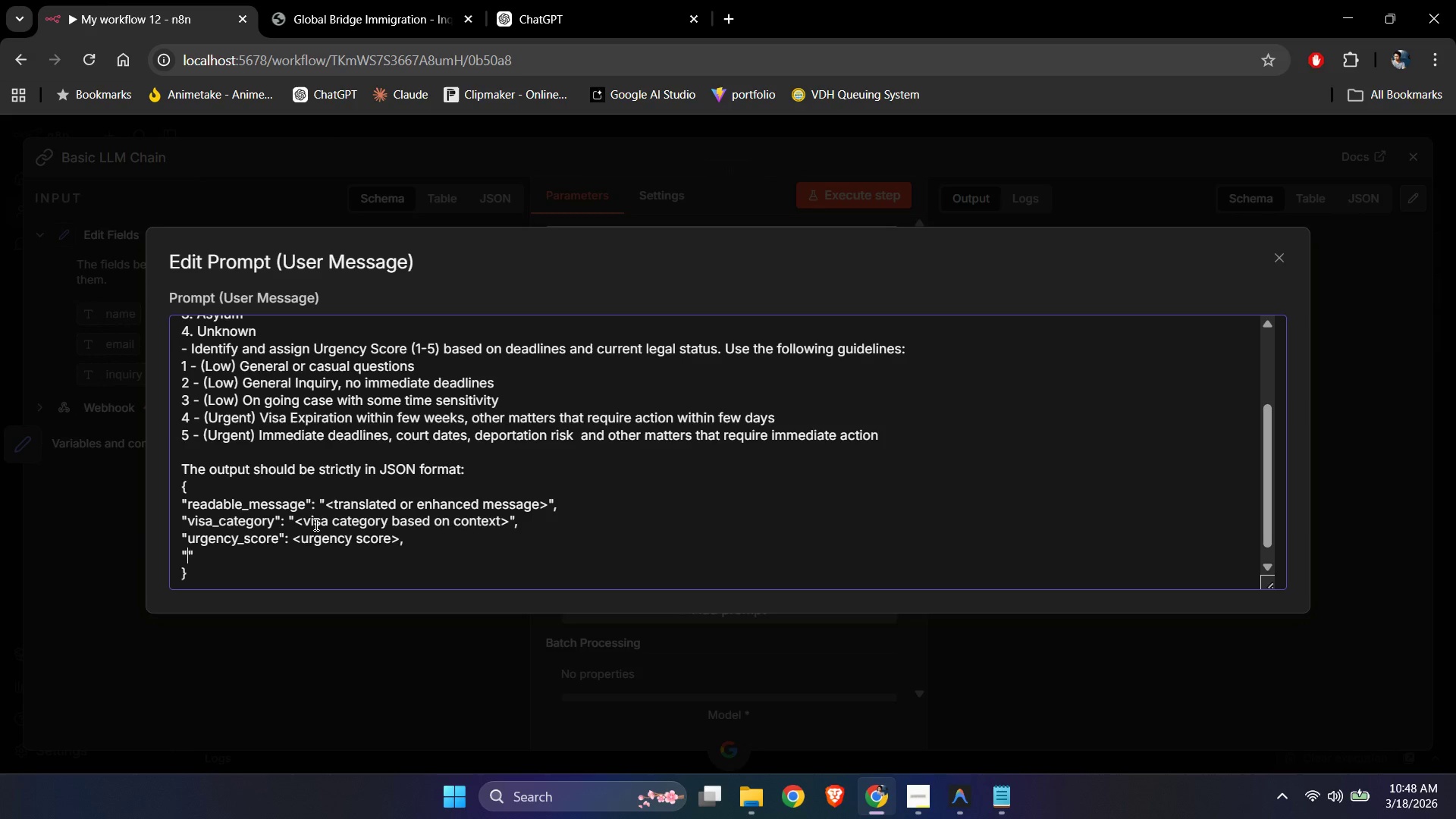 
type(score_reasoning)
 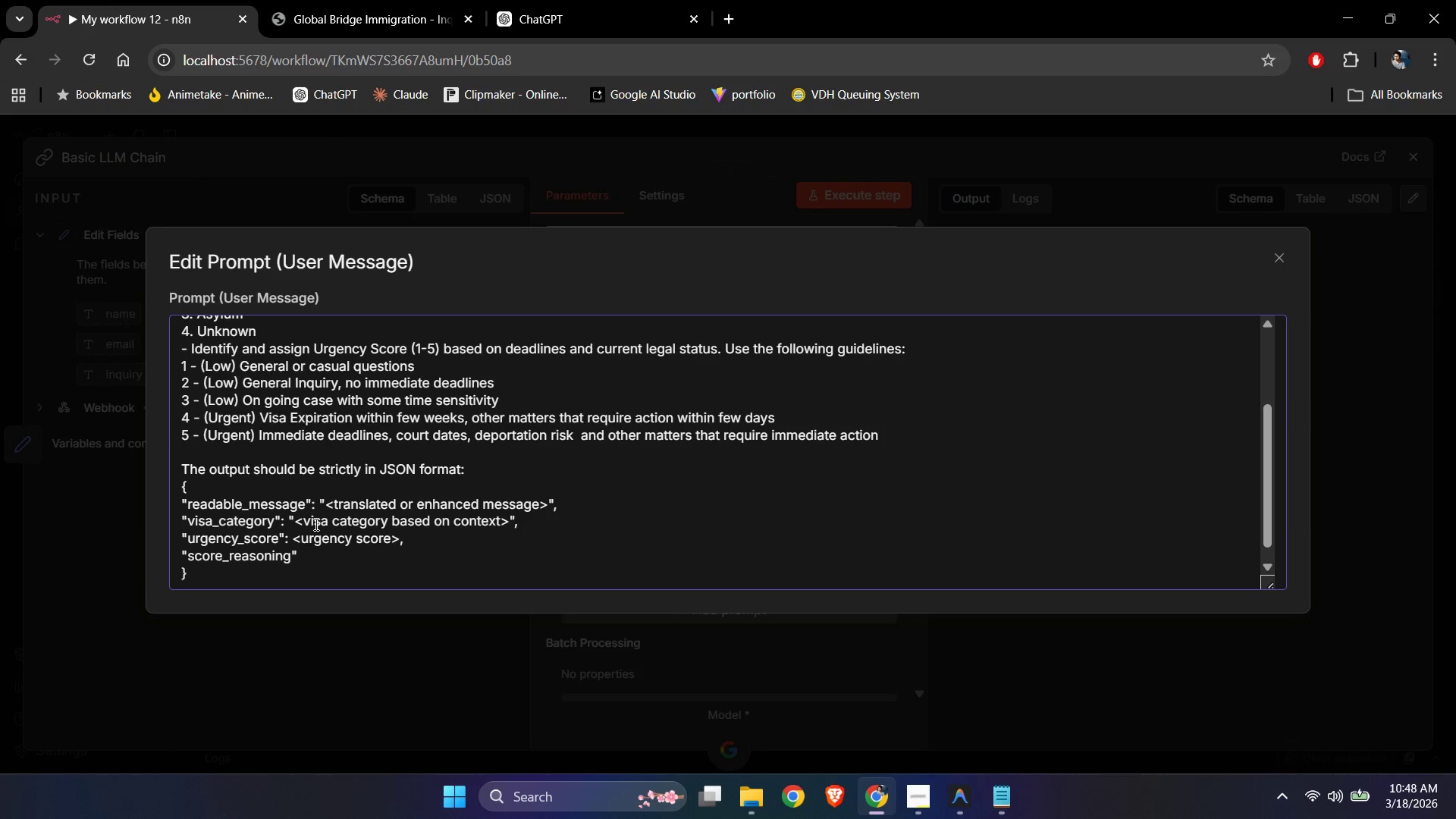 
wait(6.77)
 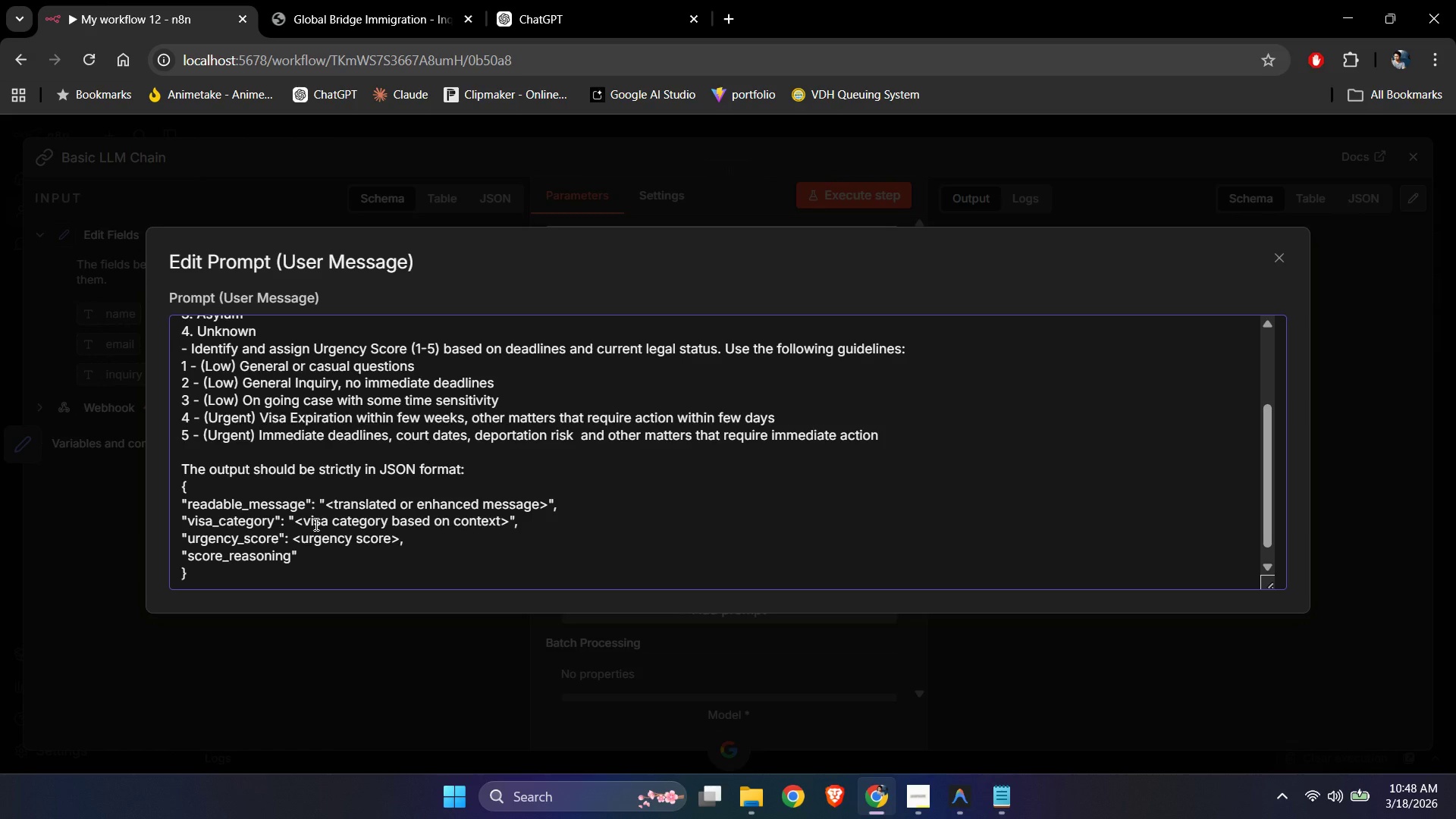 
key(Shift+Home)
 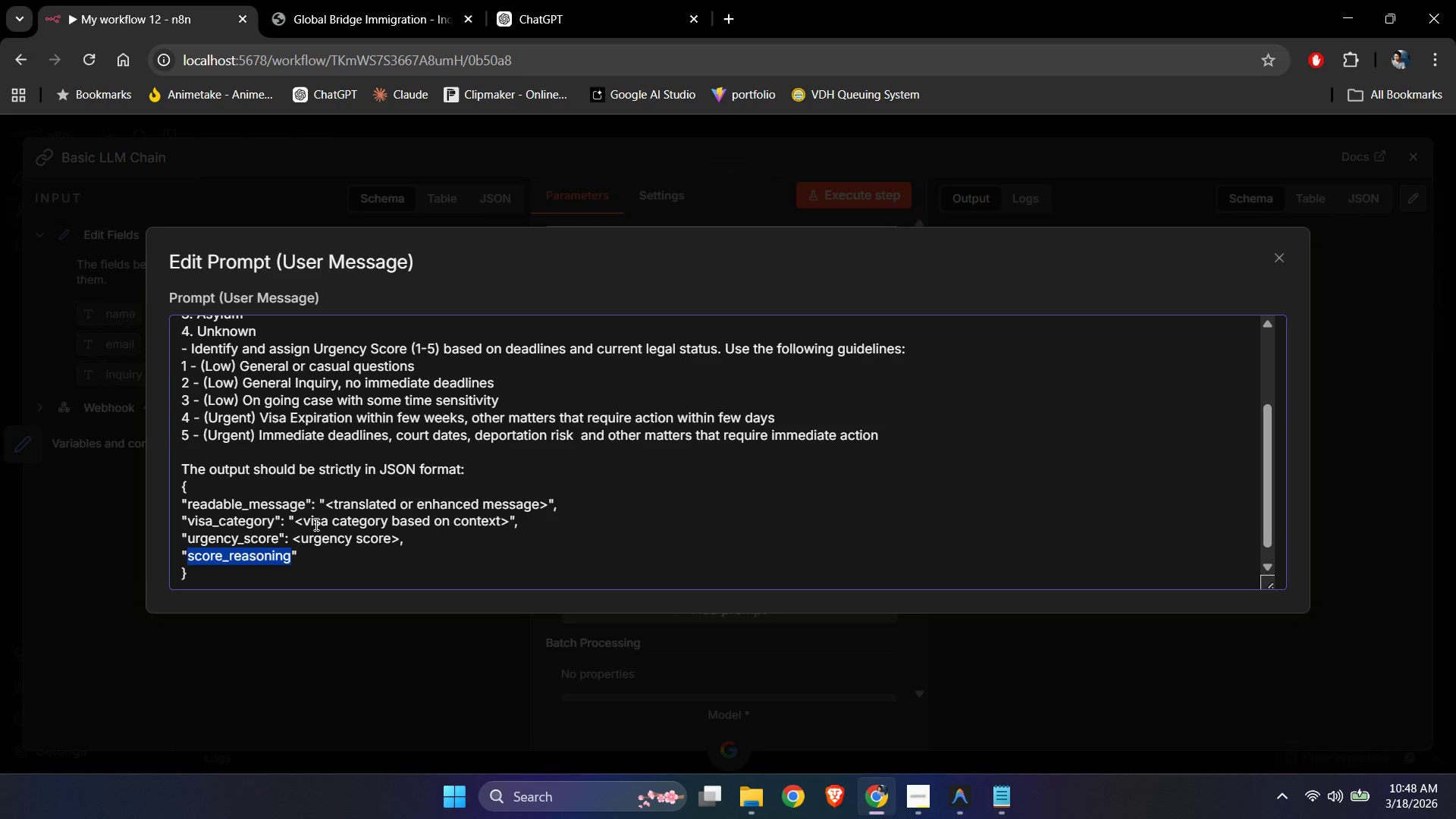 
key(Shift+ArrowRight)
 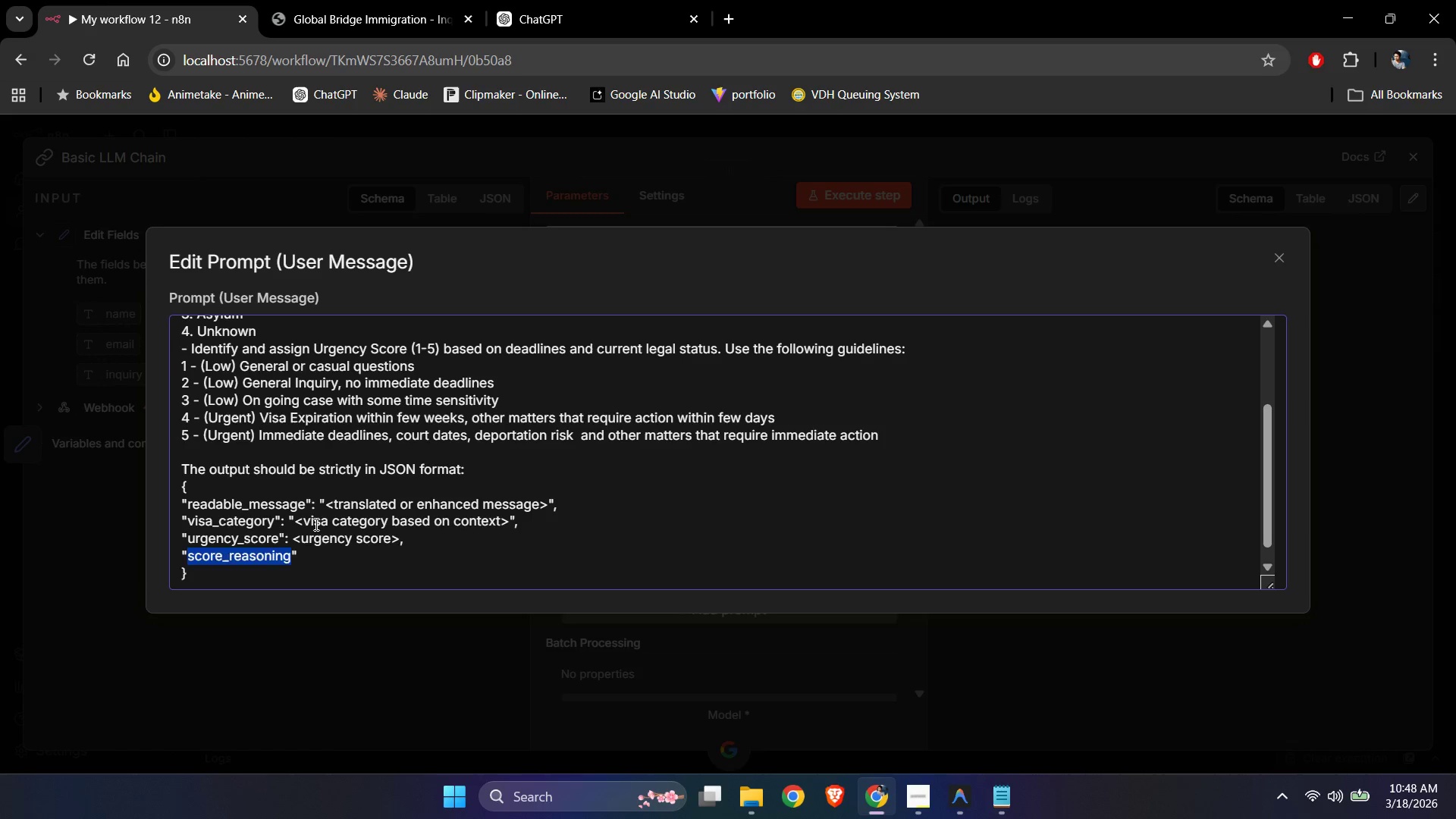 
type(reasoning)
 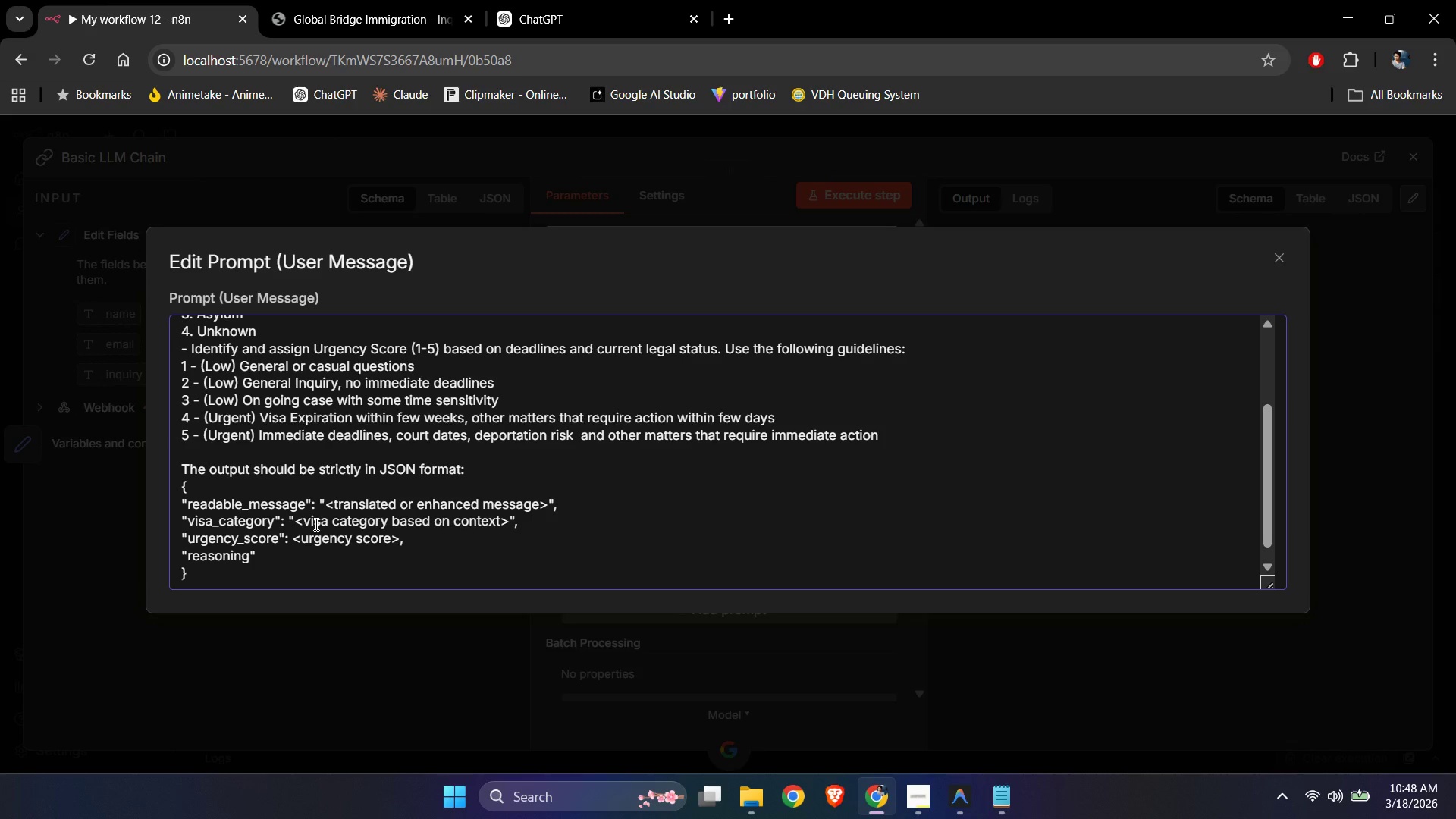 
key(ArrowRight)
 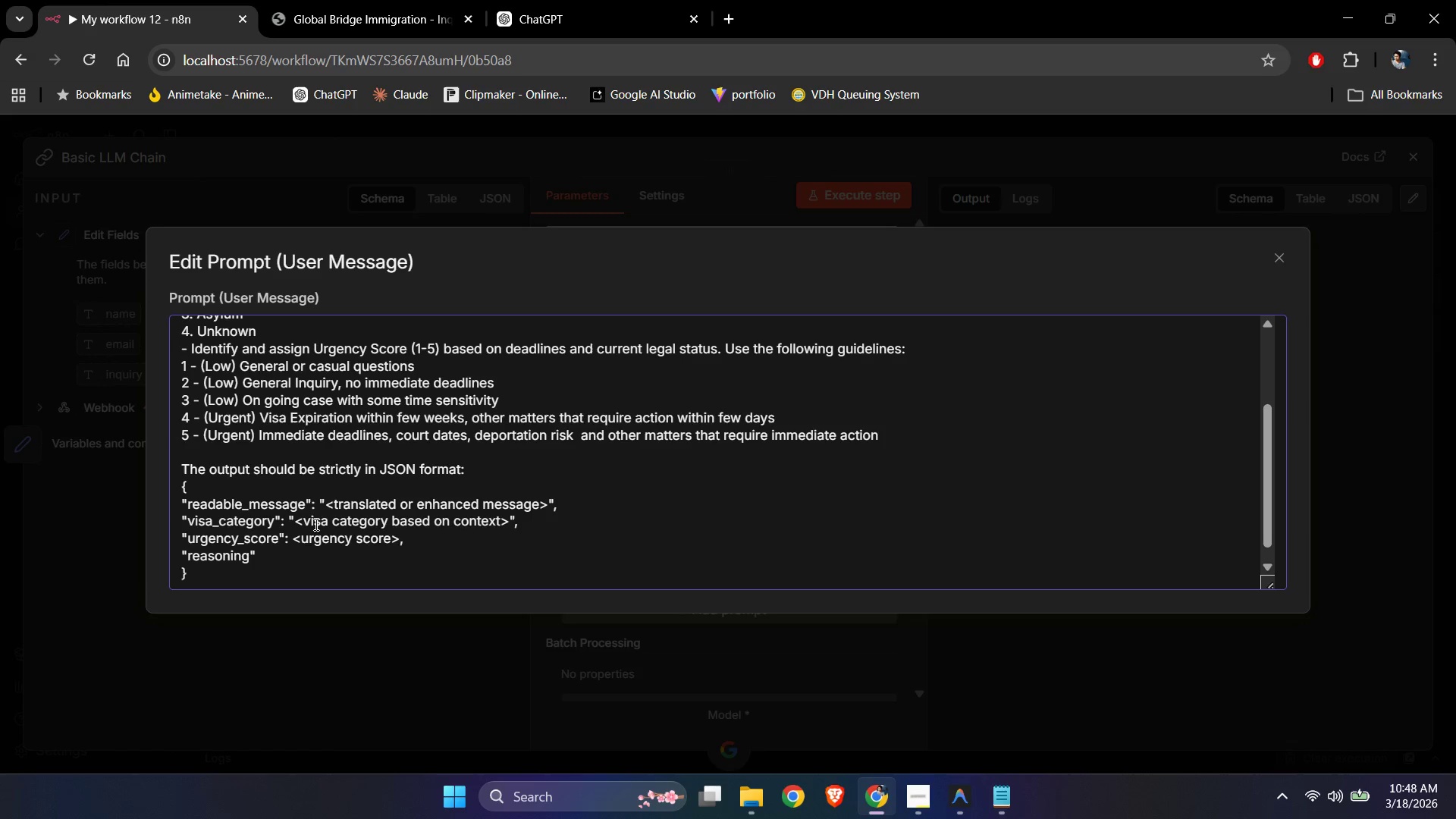 
key(Shift+ShiftLeft)
 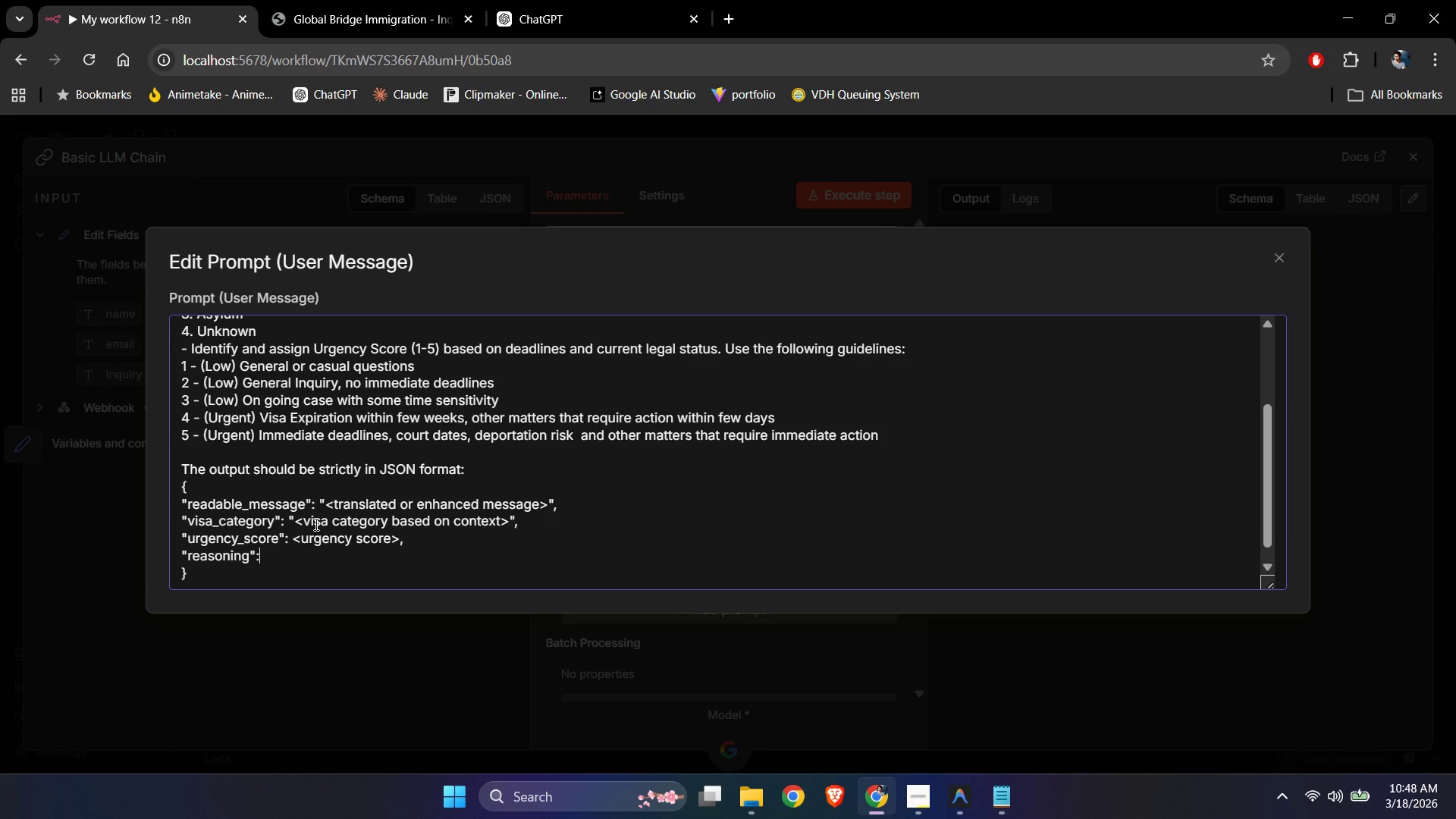 
key(Shift+Semicolon)
 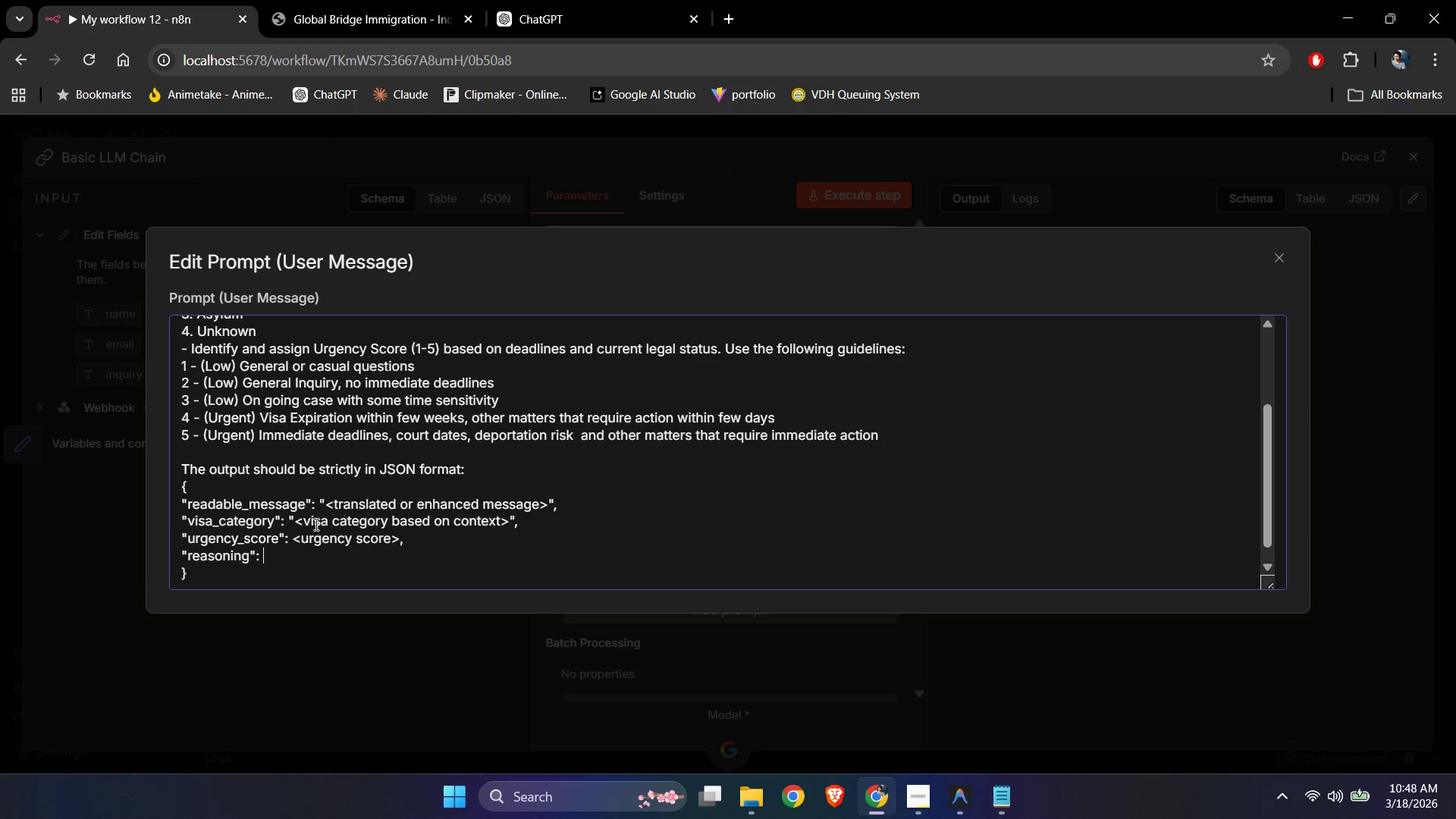 
key(Space)
 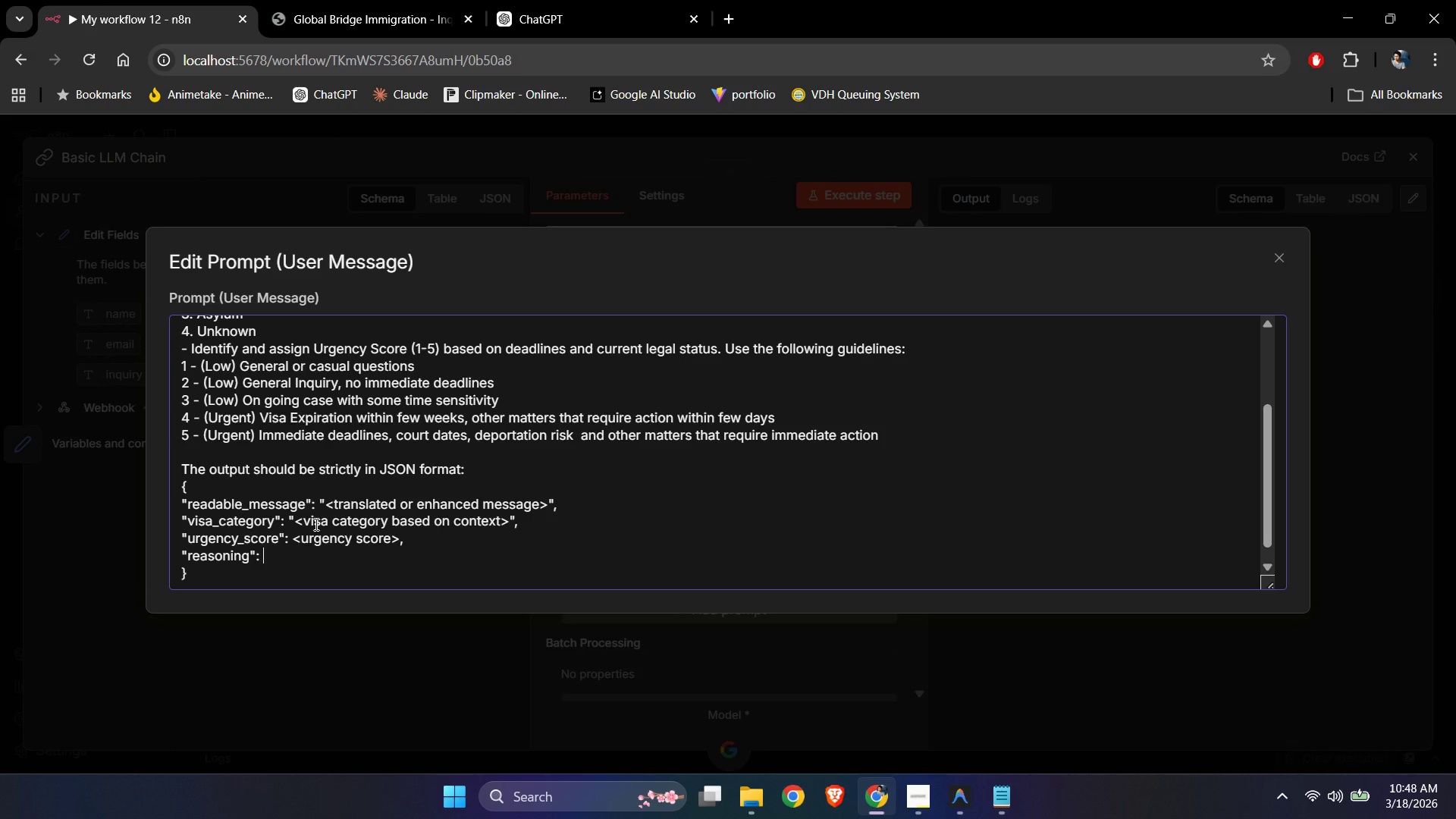 
key(Shift+Quote)
 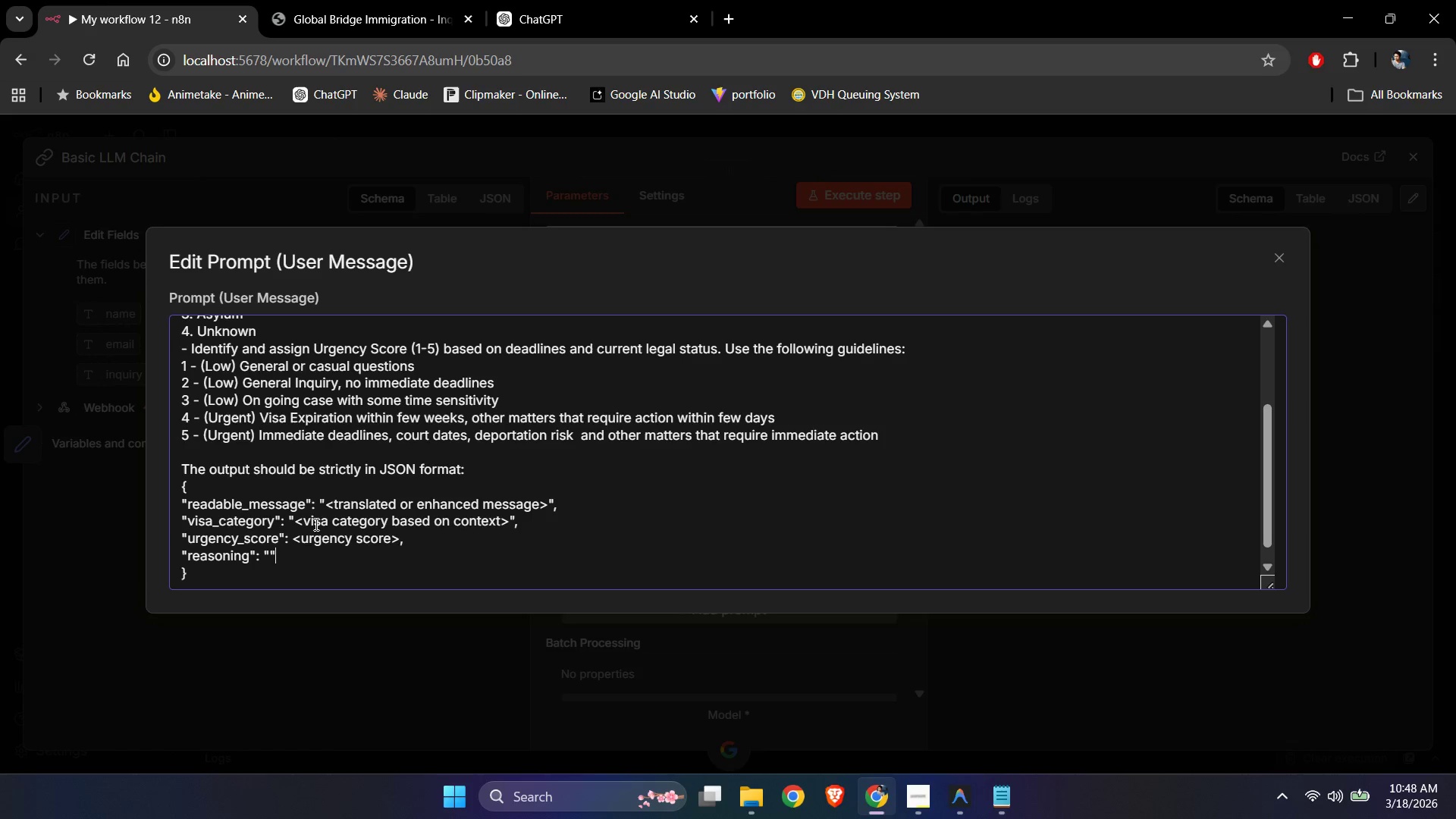 
key(Shift+Quote)
 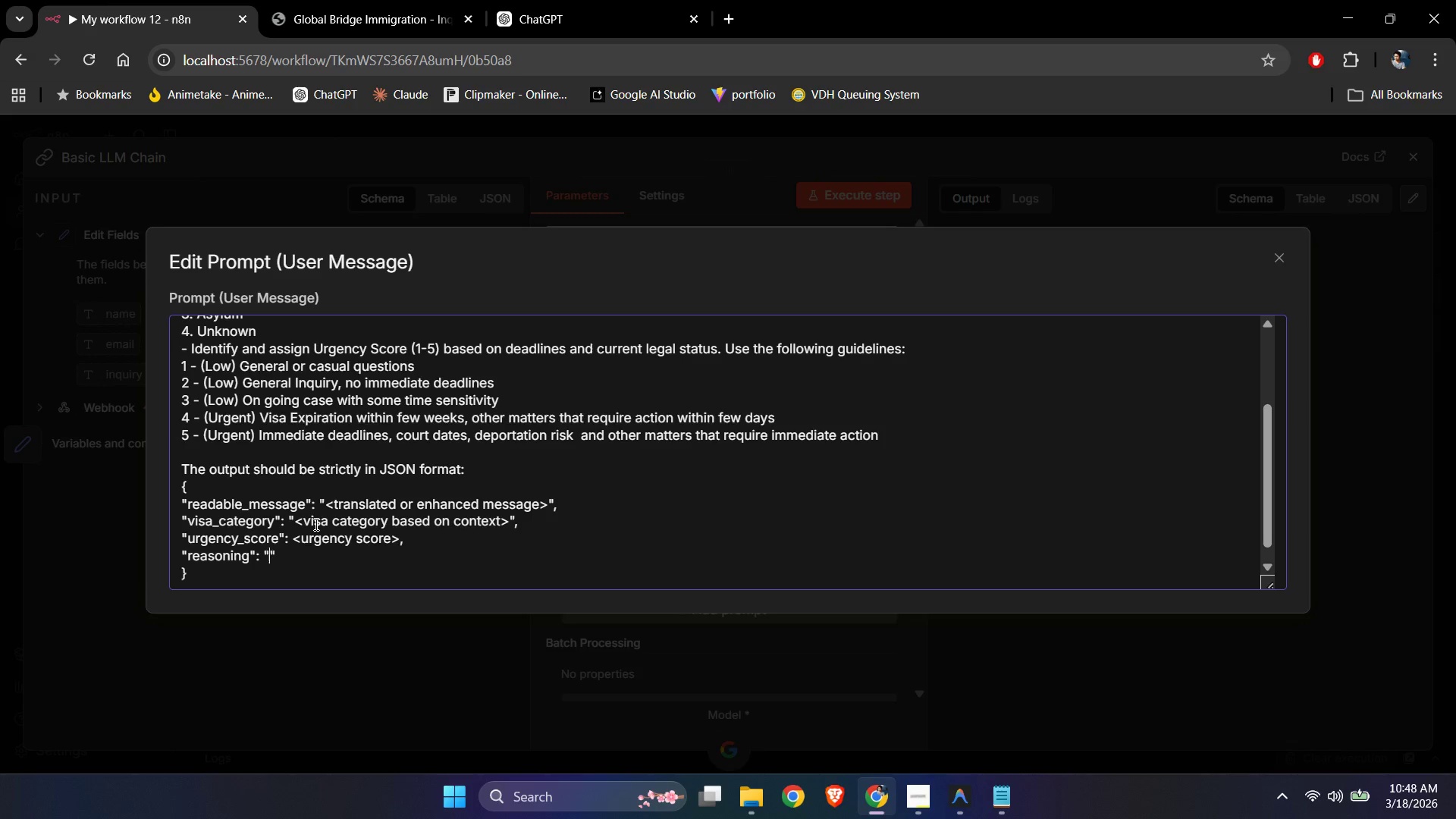 
key(ArrowLeft)
 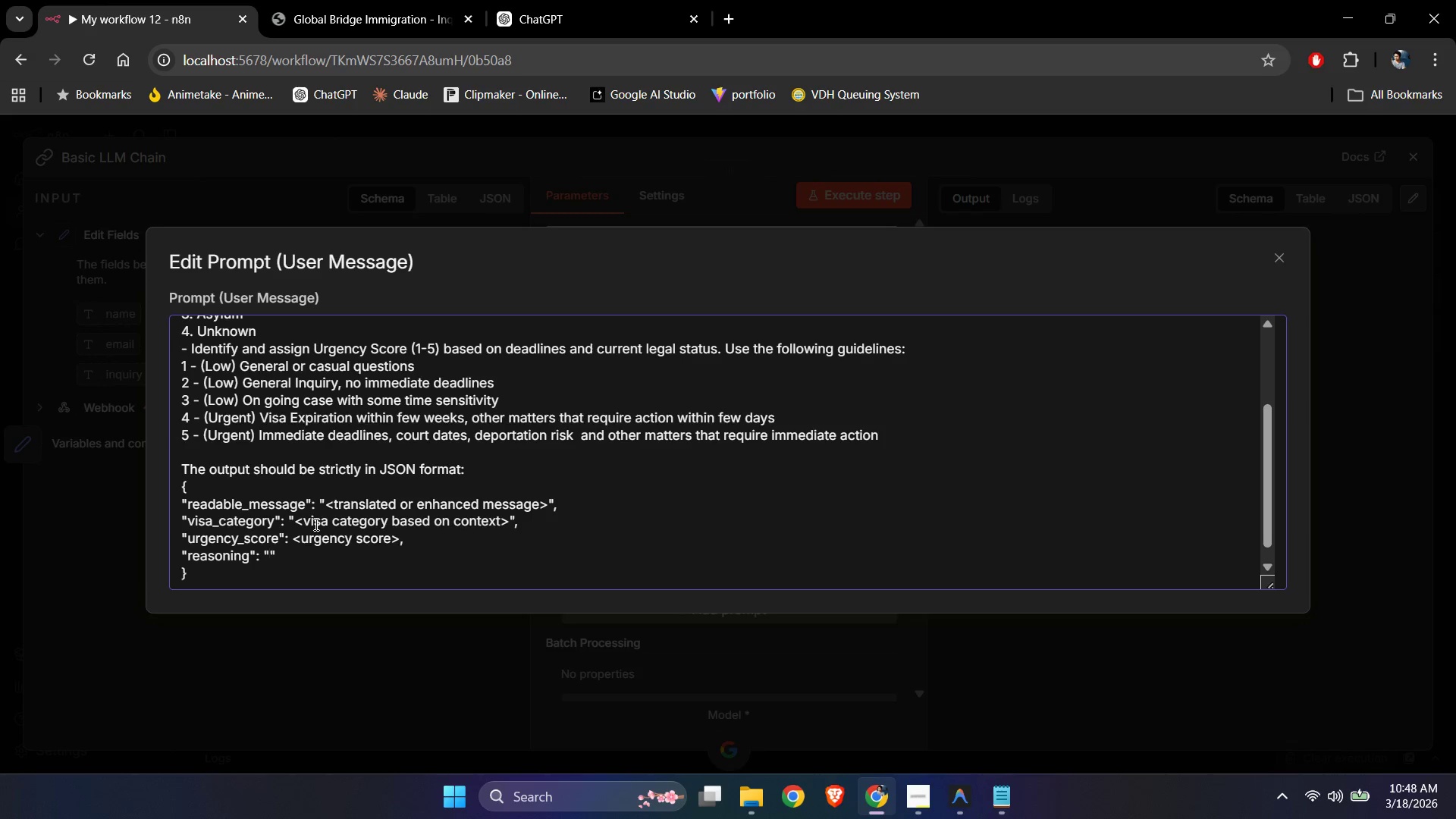 
key(Shift+ShiftLeft)
 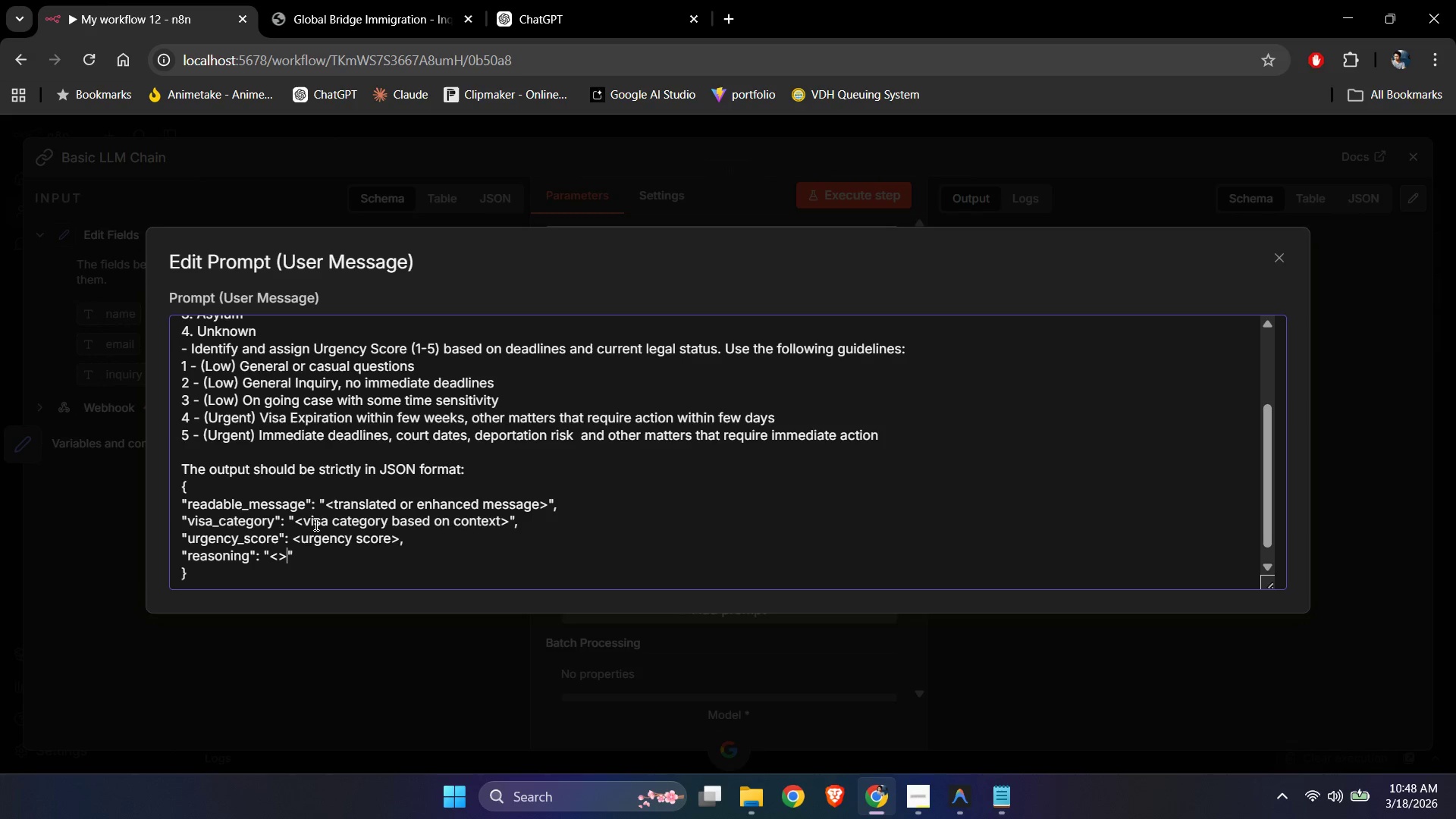 
key(Shift+Comma)
 